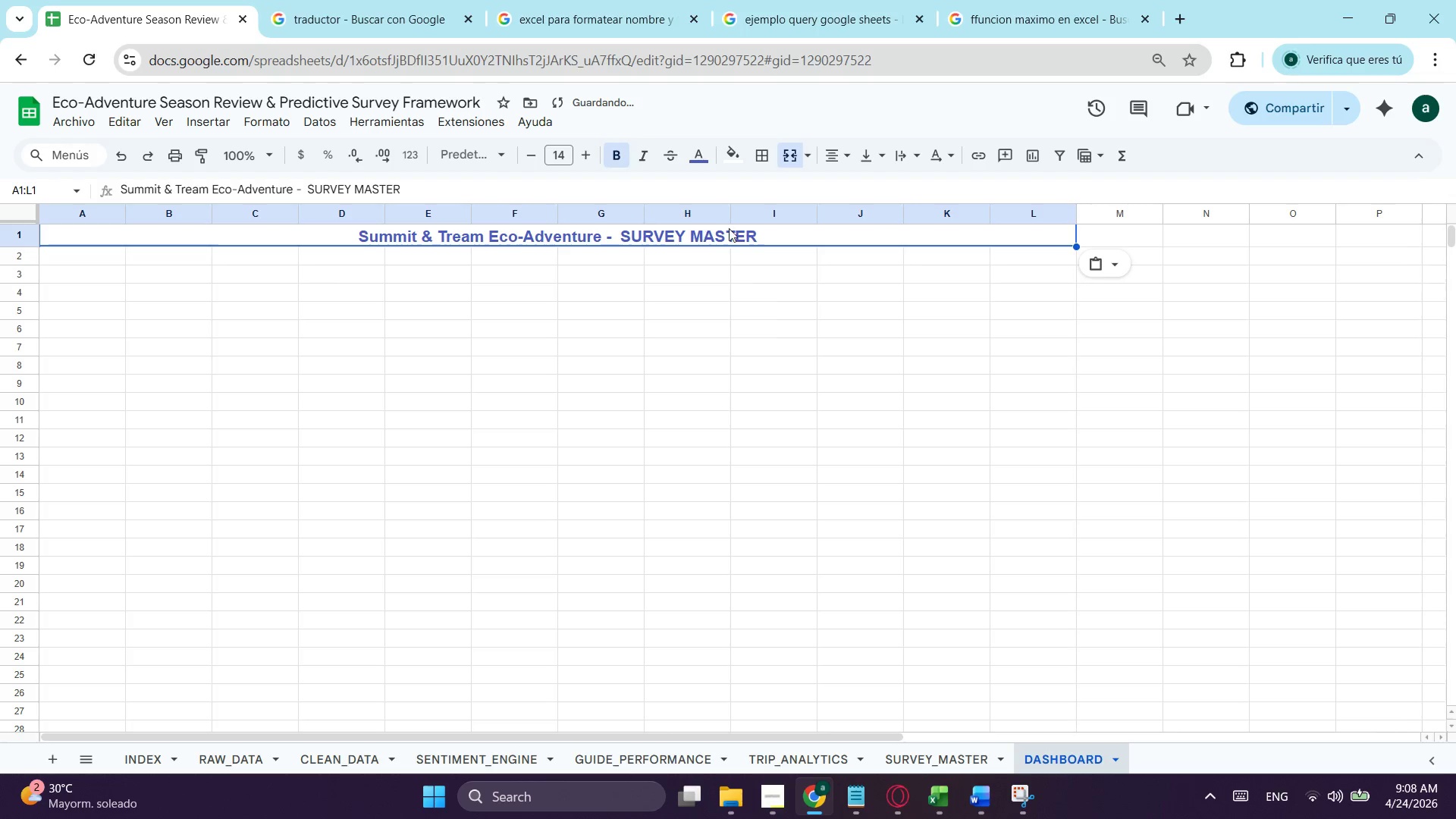 
double_click([742, 232])
 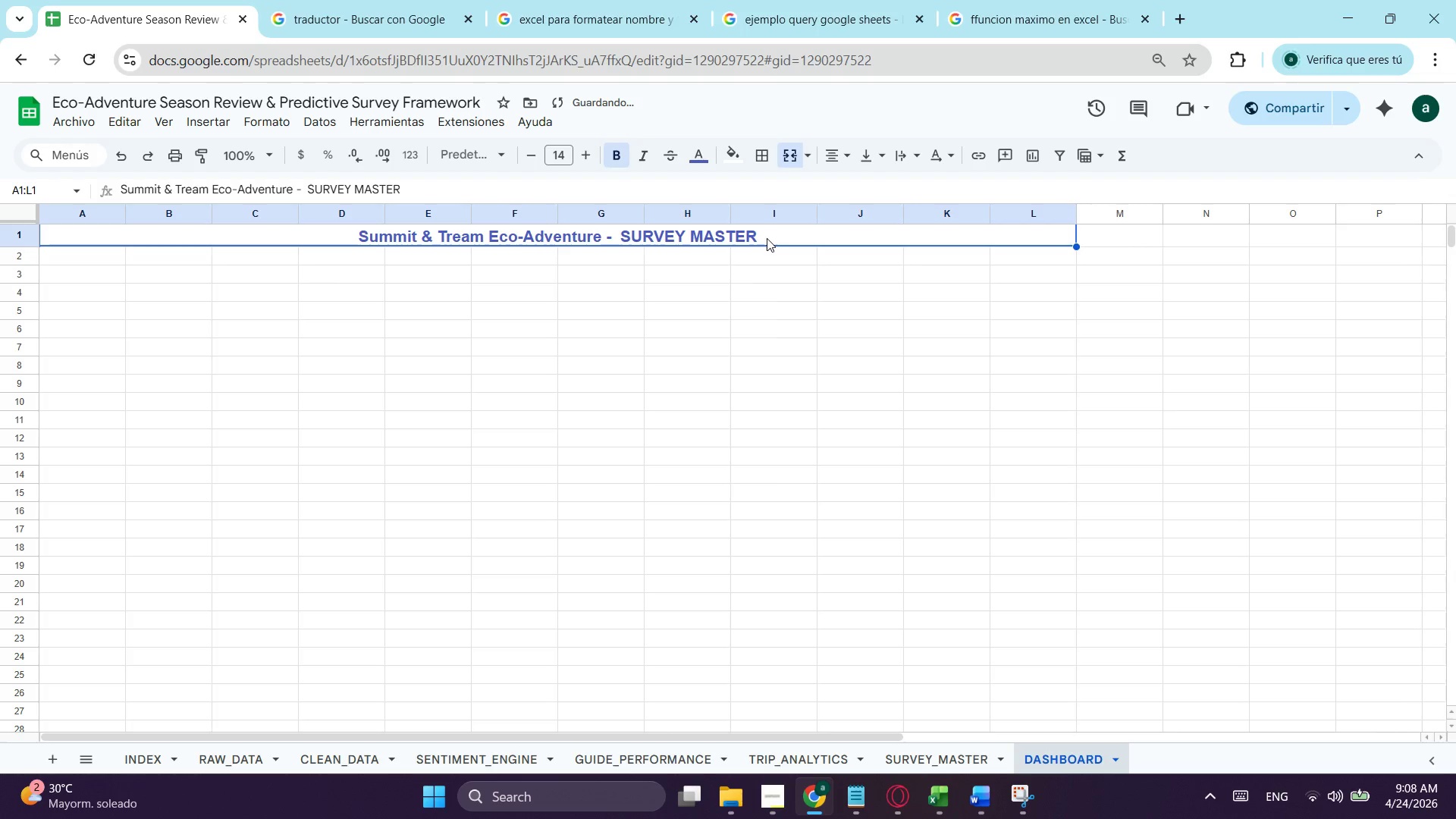 
triple_click([767, 238])
 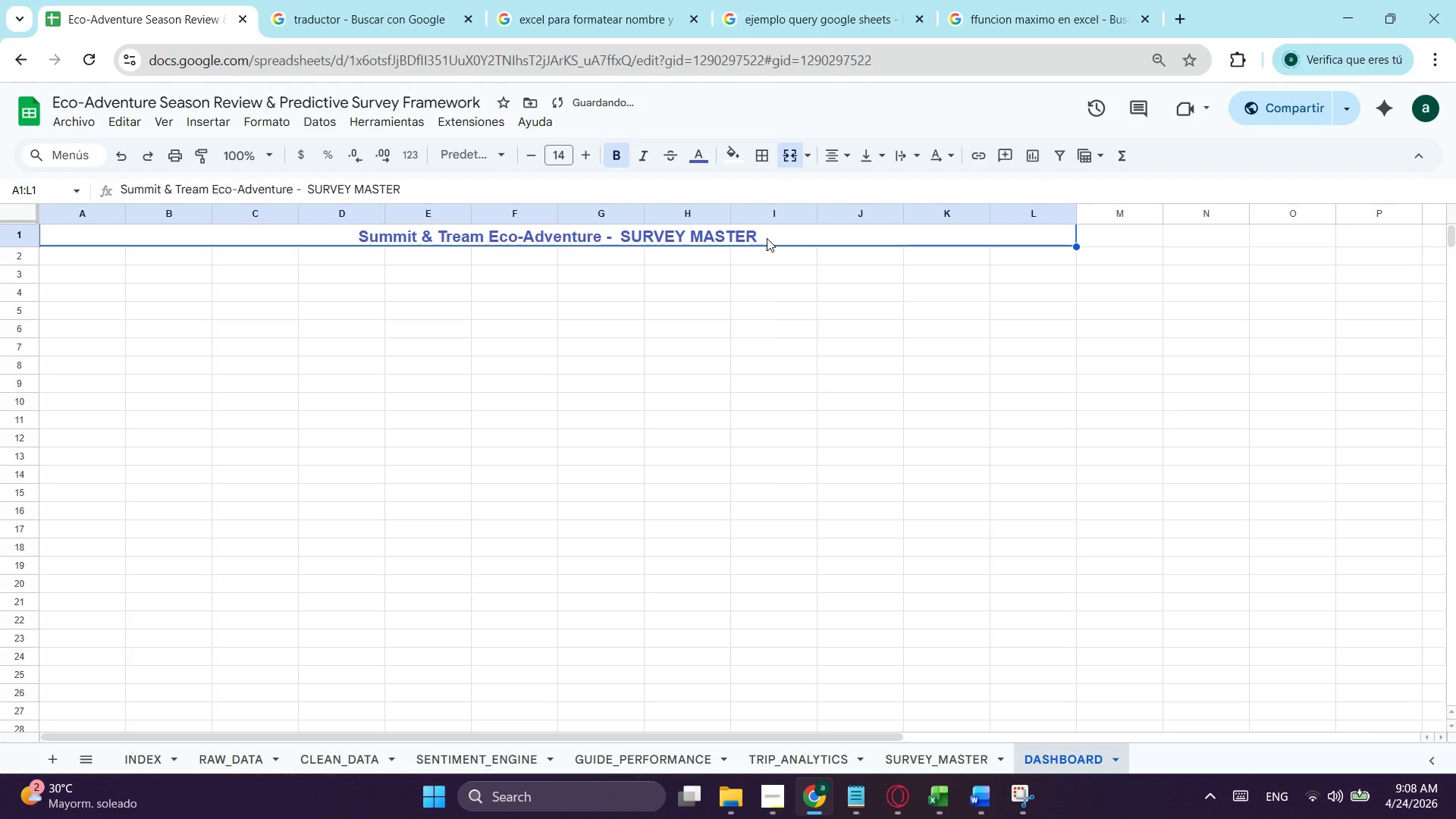 
triple_click([767, 238])
 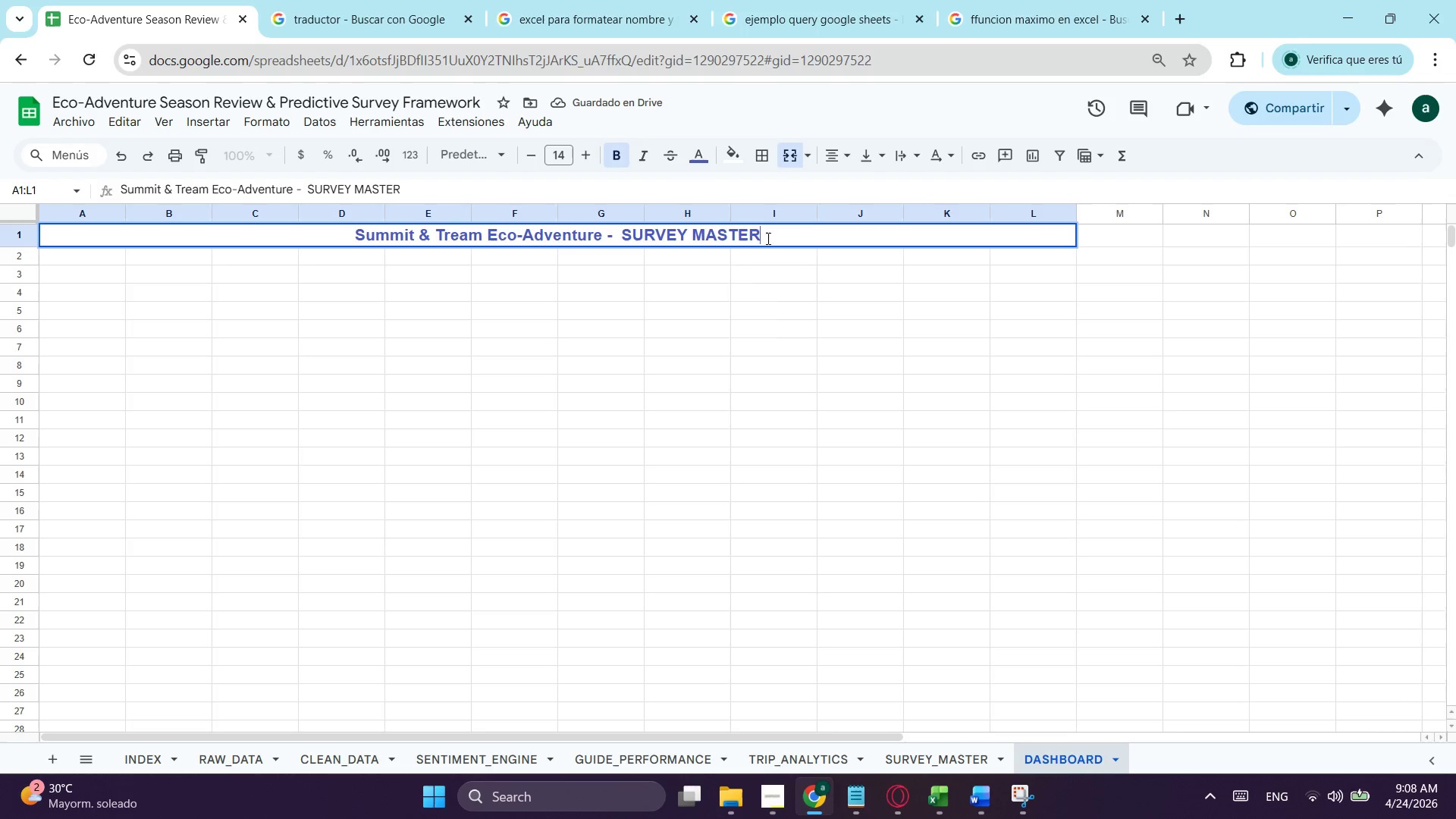 
left_click_drag(start_coordinate=[767, 238], to_coordinate=[624, 236])
 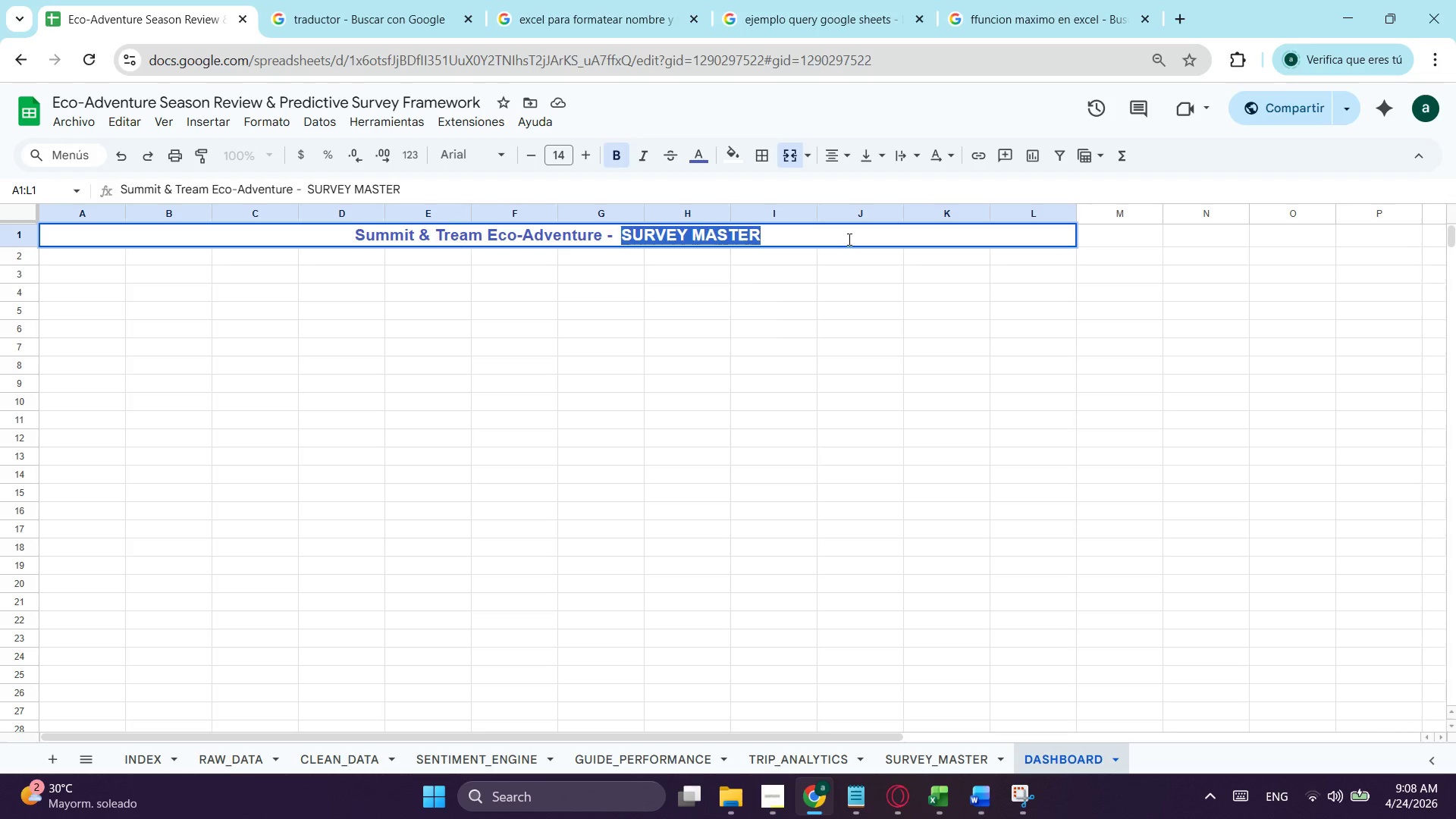 
type(Season 2024 Performance D)
key(Backspace)
type(DASHBP)
key(Backspace)
type(OARD)
 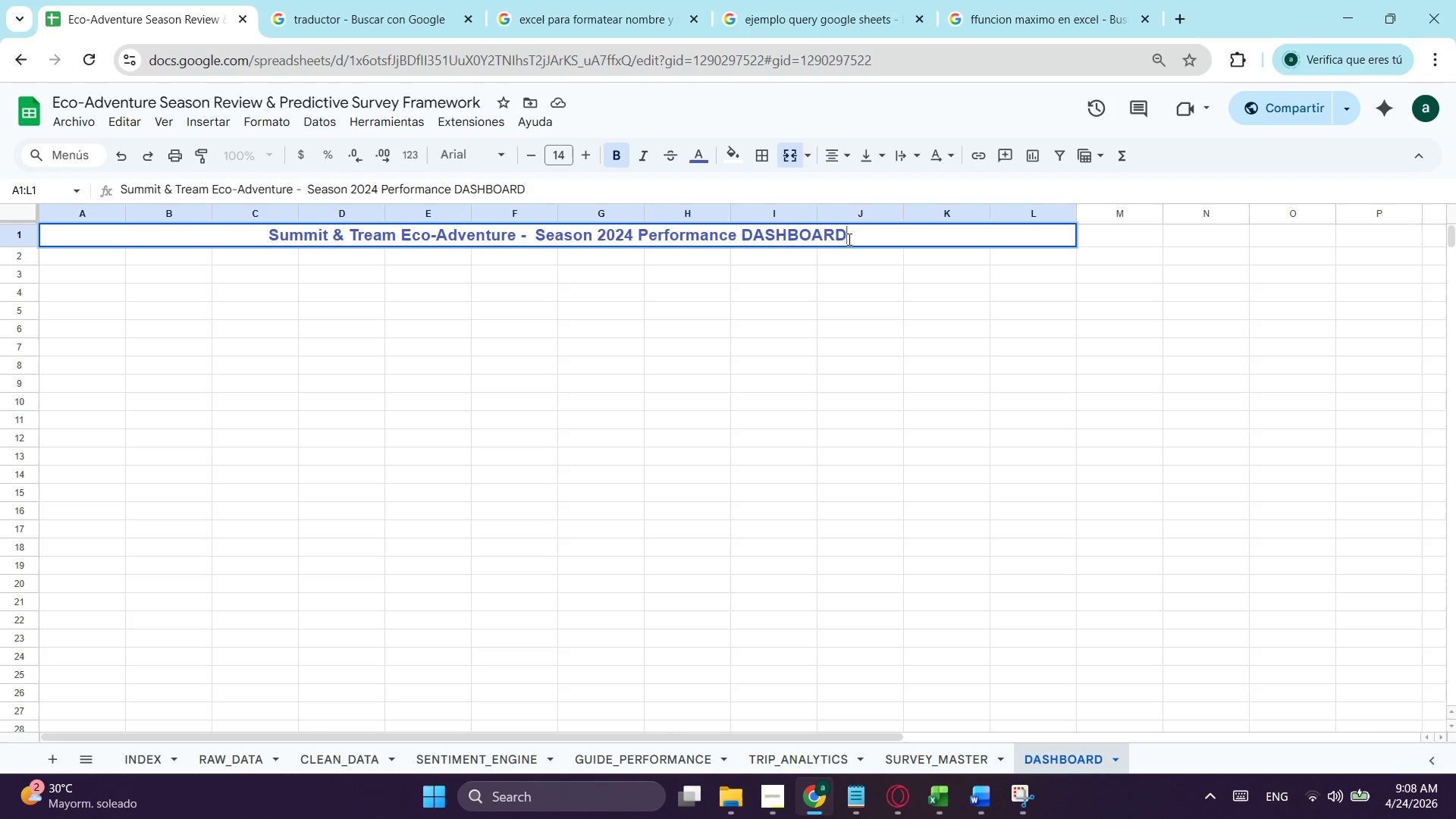 
key(Enter)
 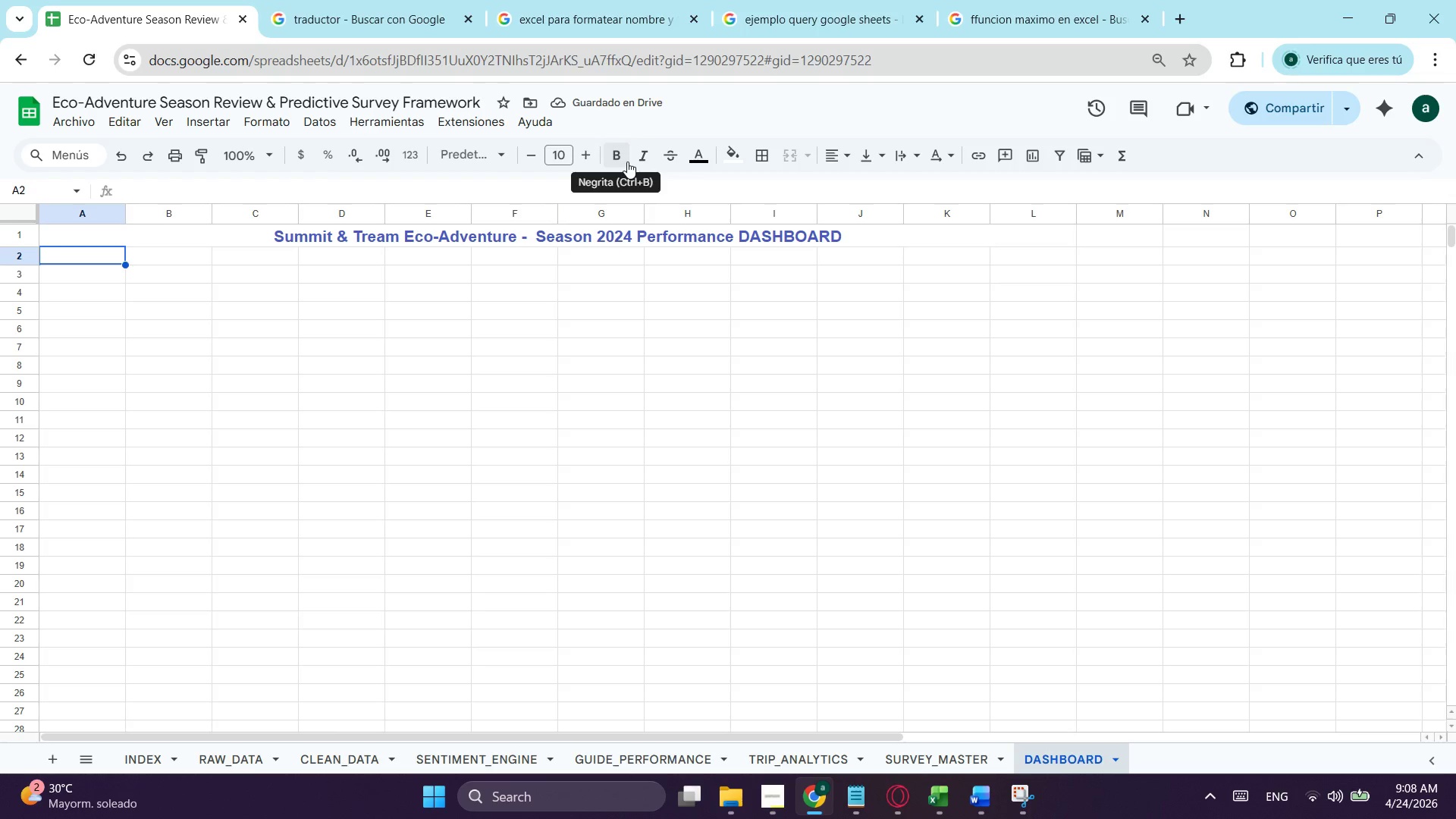 
wait(6.38)
 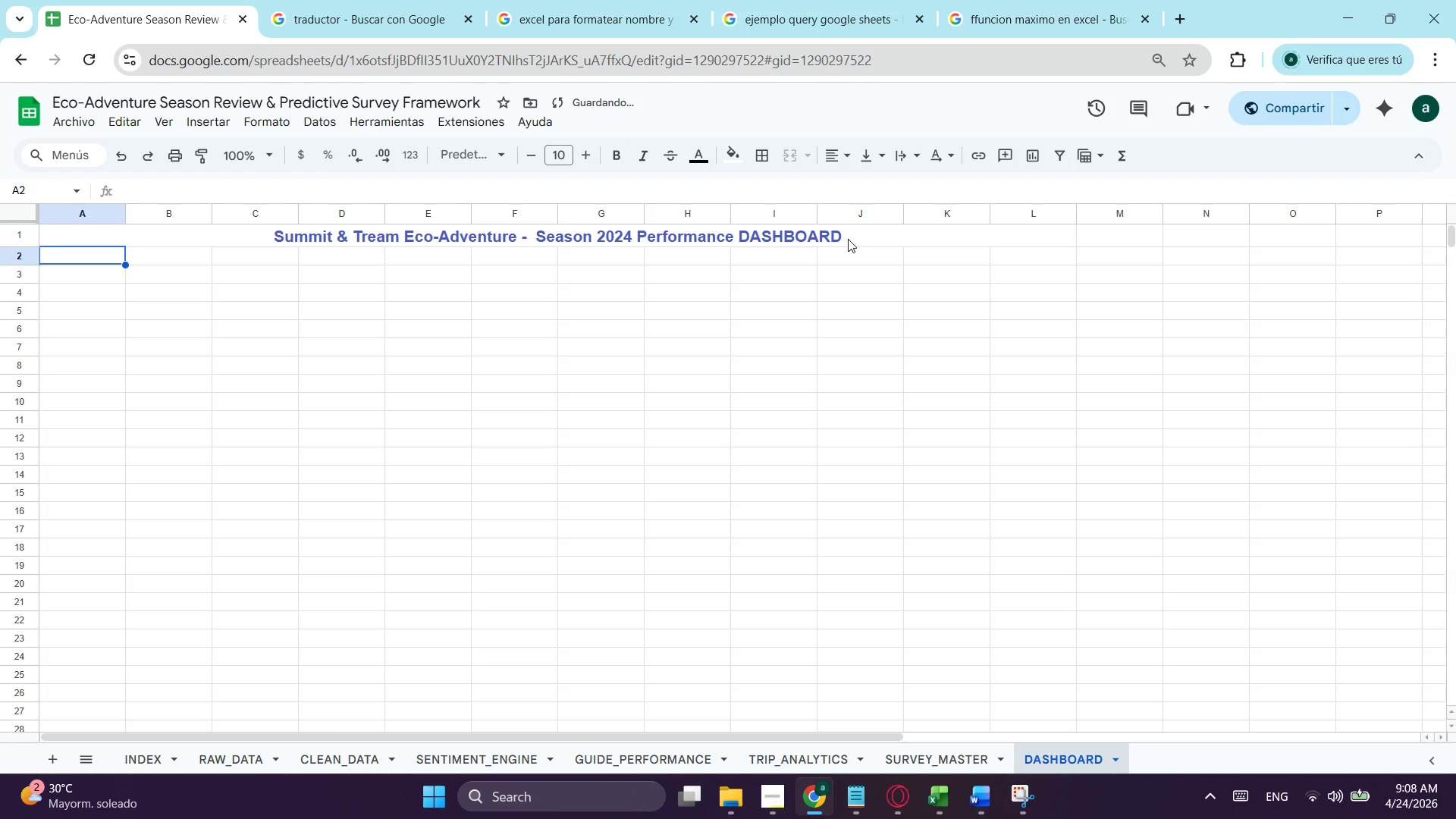 
type(oPE)
key(Backspace)
key(Backspace)
key(Backspace)
type(Opera)
 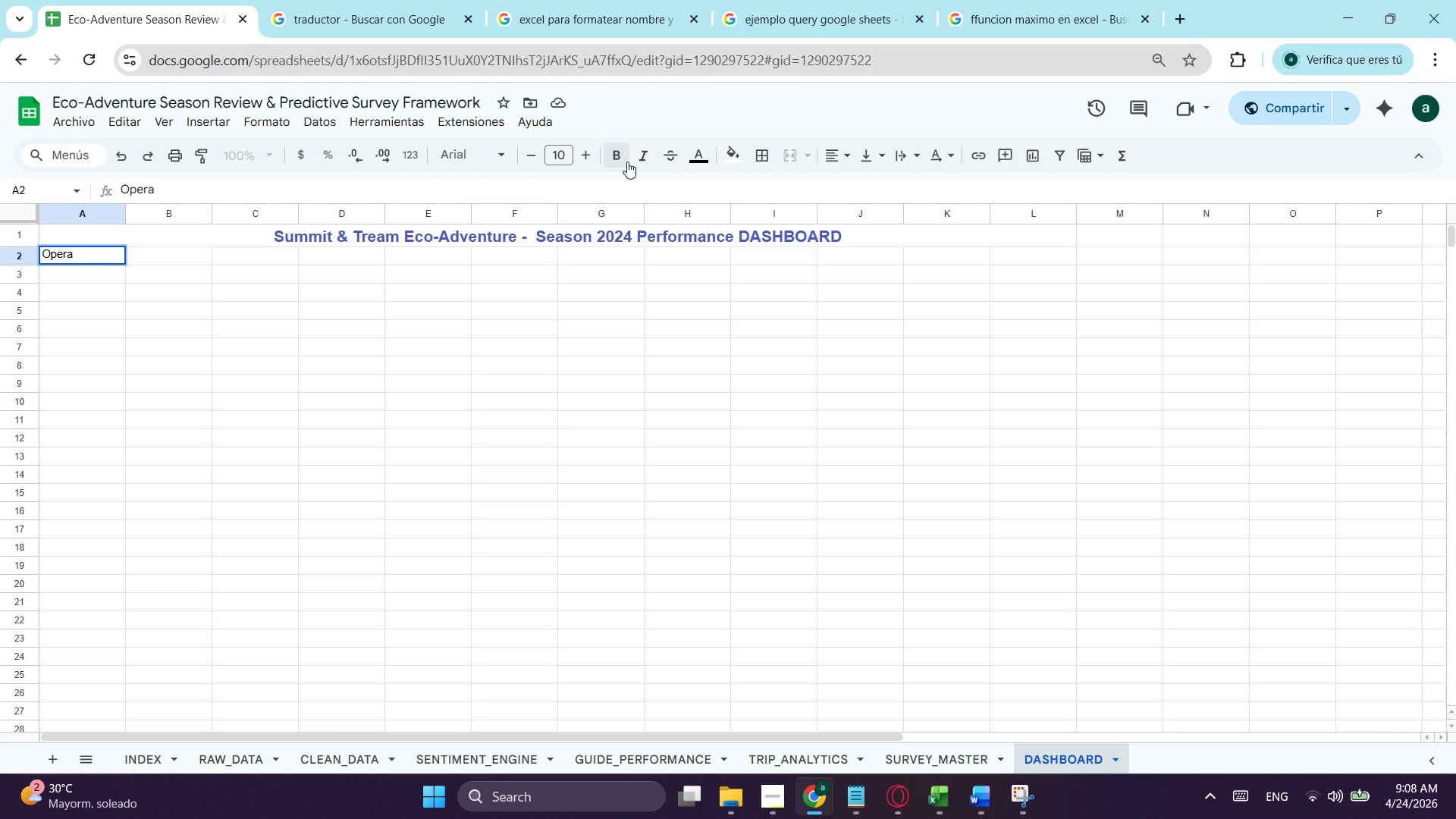 
type(tional review)
key(Backspace)
key(Backspace)
key(Backspace)
key(Backspace)
key(Backspace)
type(Review | GUIDE)
key(Backspace)
key(Backspace)
key(Backspace)
key(Backspace)
type(uides )
 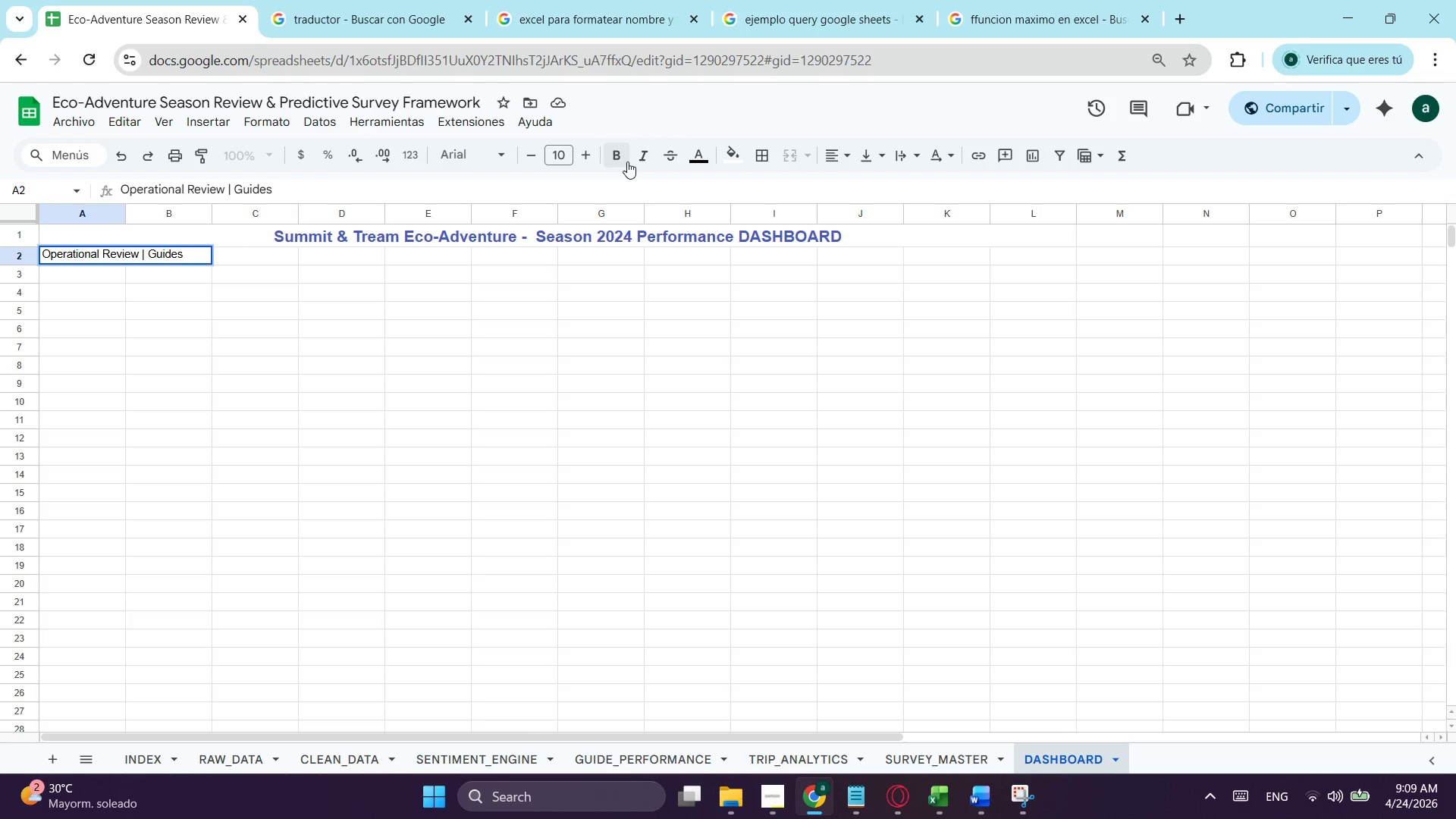 
wait(5.58)
 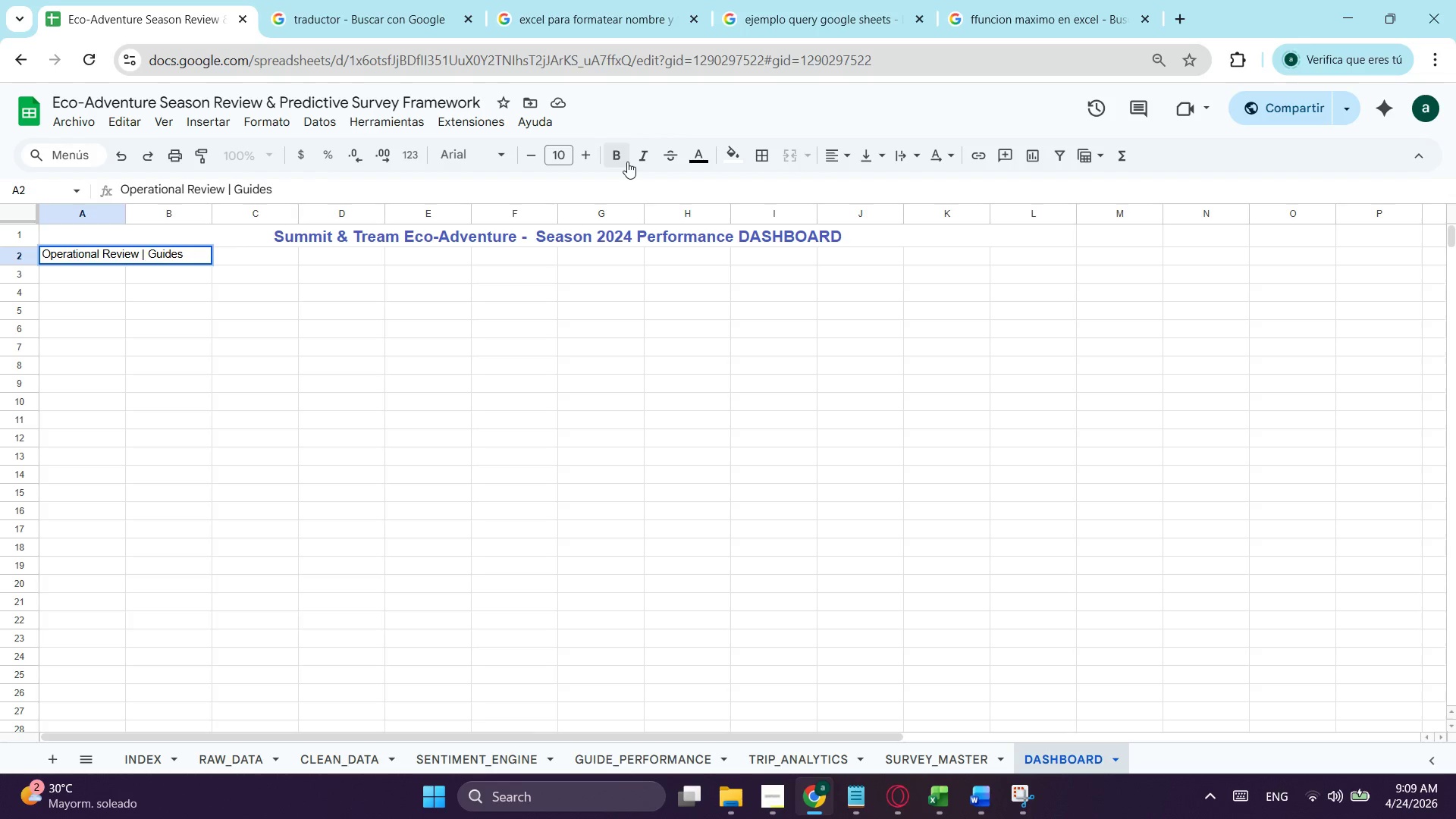 
type(~ t)
key(Backspace)
type(Trips ~ se)
key(Backspace)
key(Backspace)
type(Sentiment | Date )
key(Backspace)
type(: 150 Expediton Recorde)
key(Backspace)
type(s)
key(Tab)
 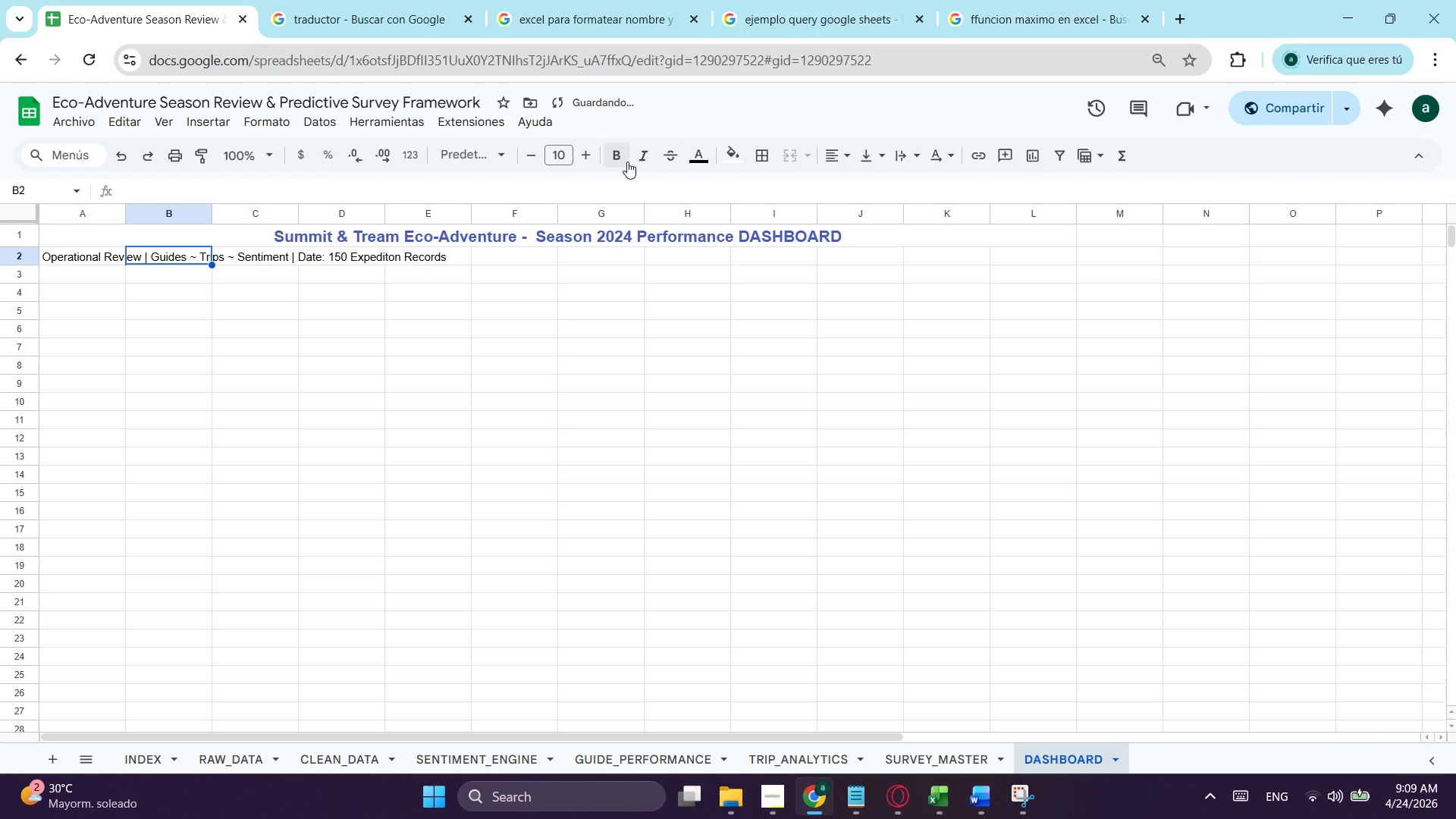 
wait(8.59)
 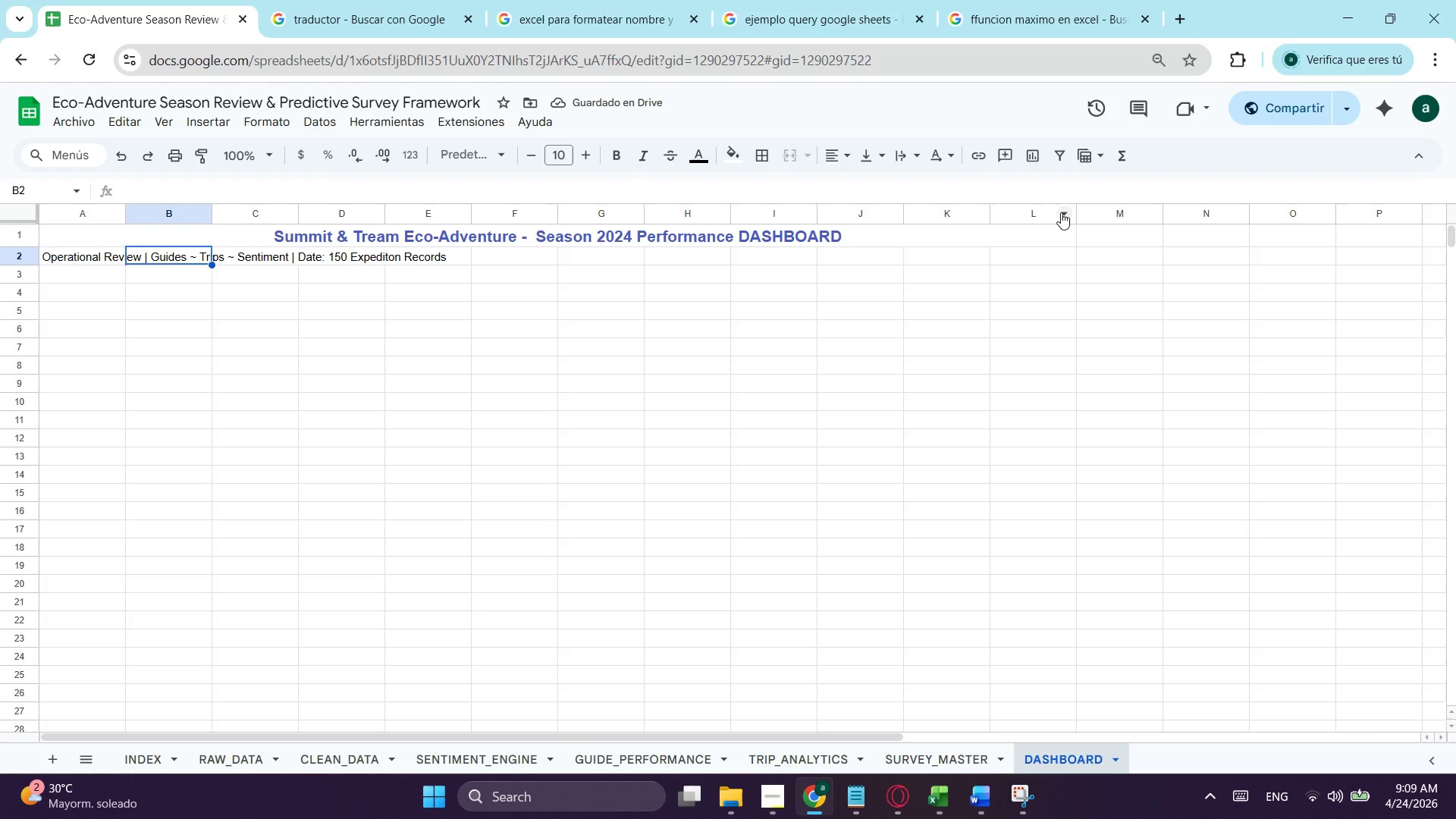 
left_click_drag(start_coordinate=[1348, 235], to_coordinate=[432, 236])
 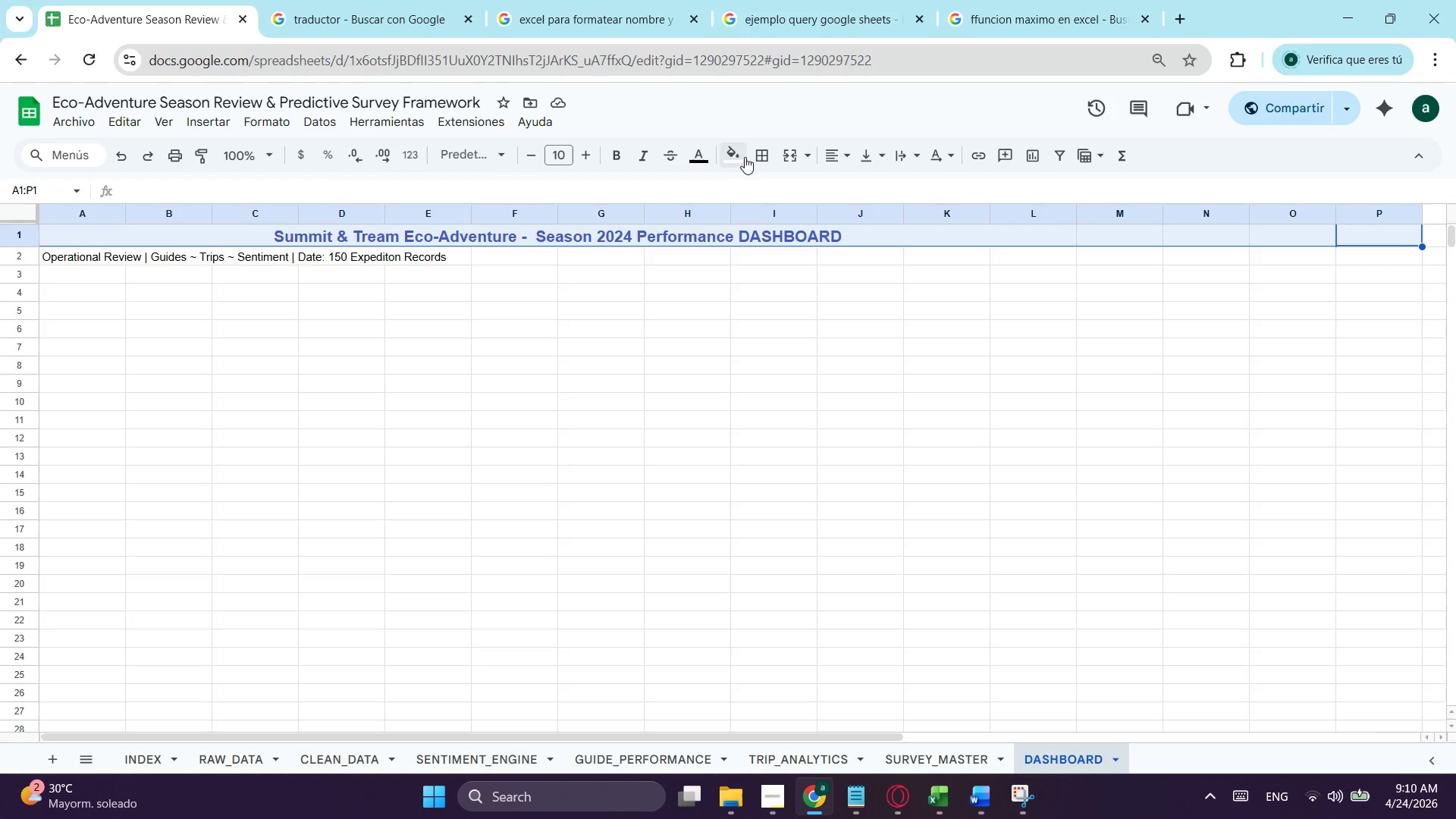 
left_click([784, 150])
 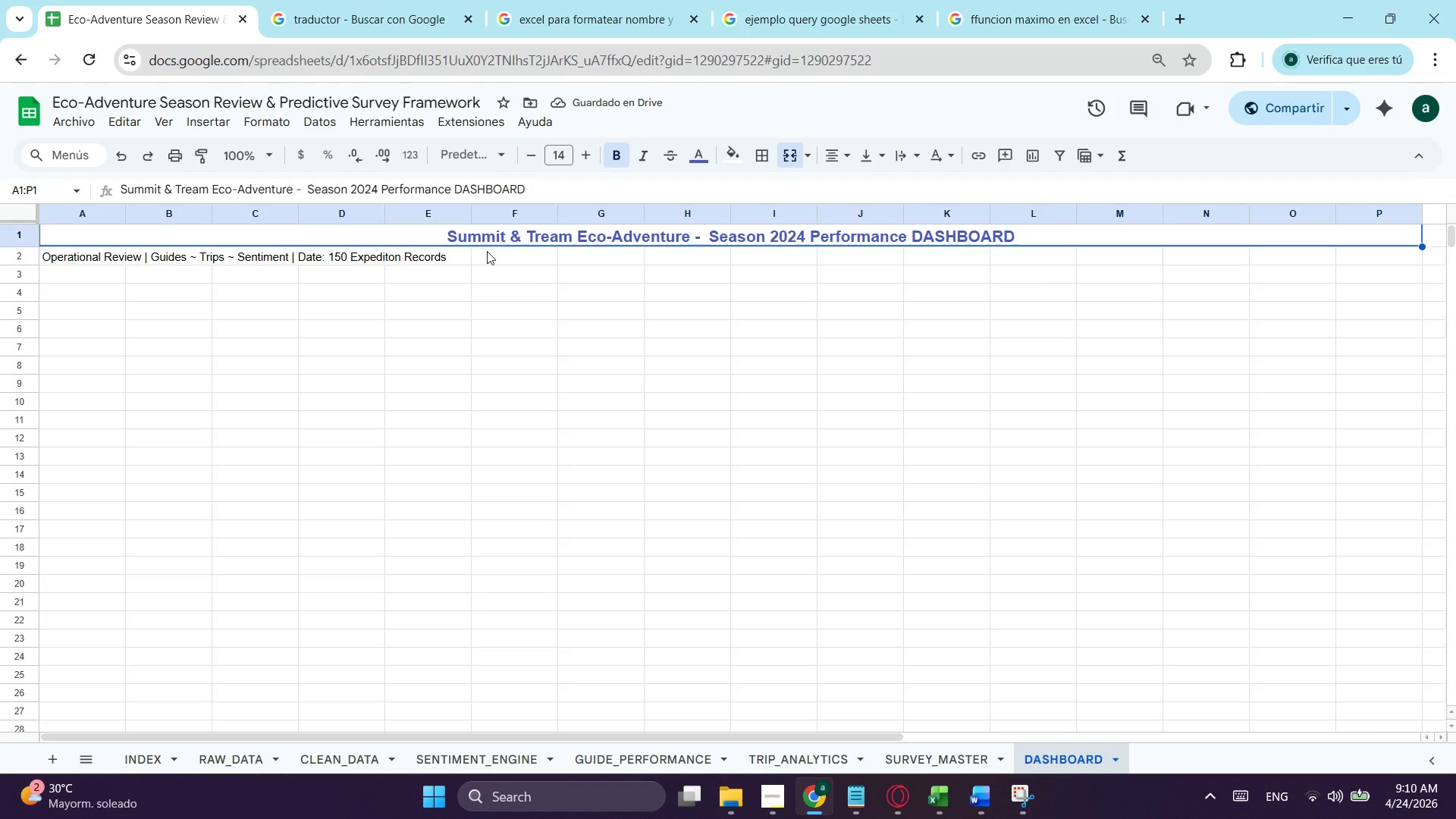 
left_click_drag(start_coordinate=[1026, 257], to_coordinate=[118, 263])
 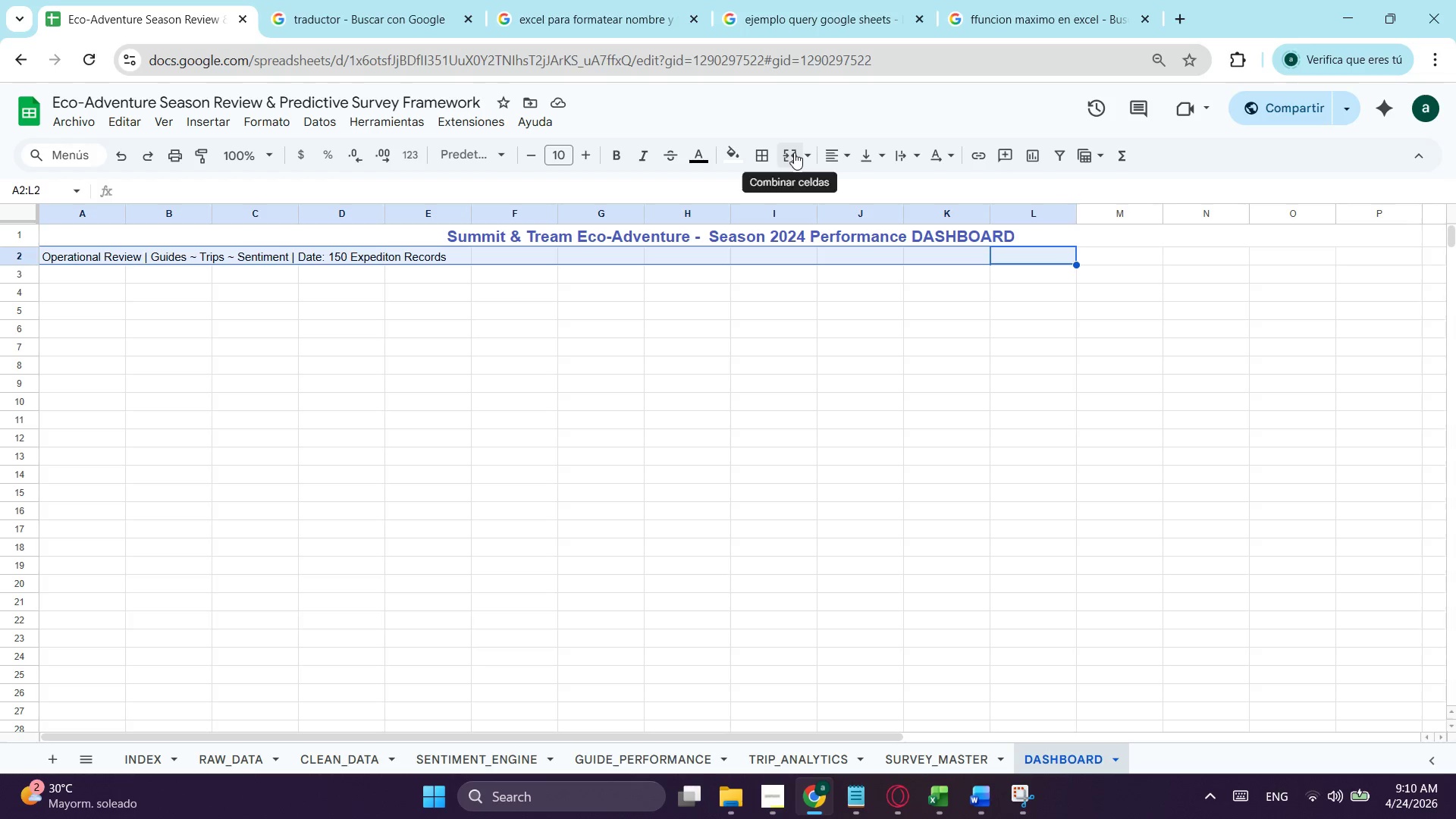 
left_click([788, 155])
 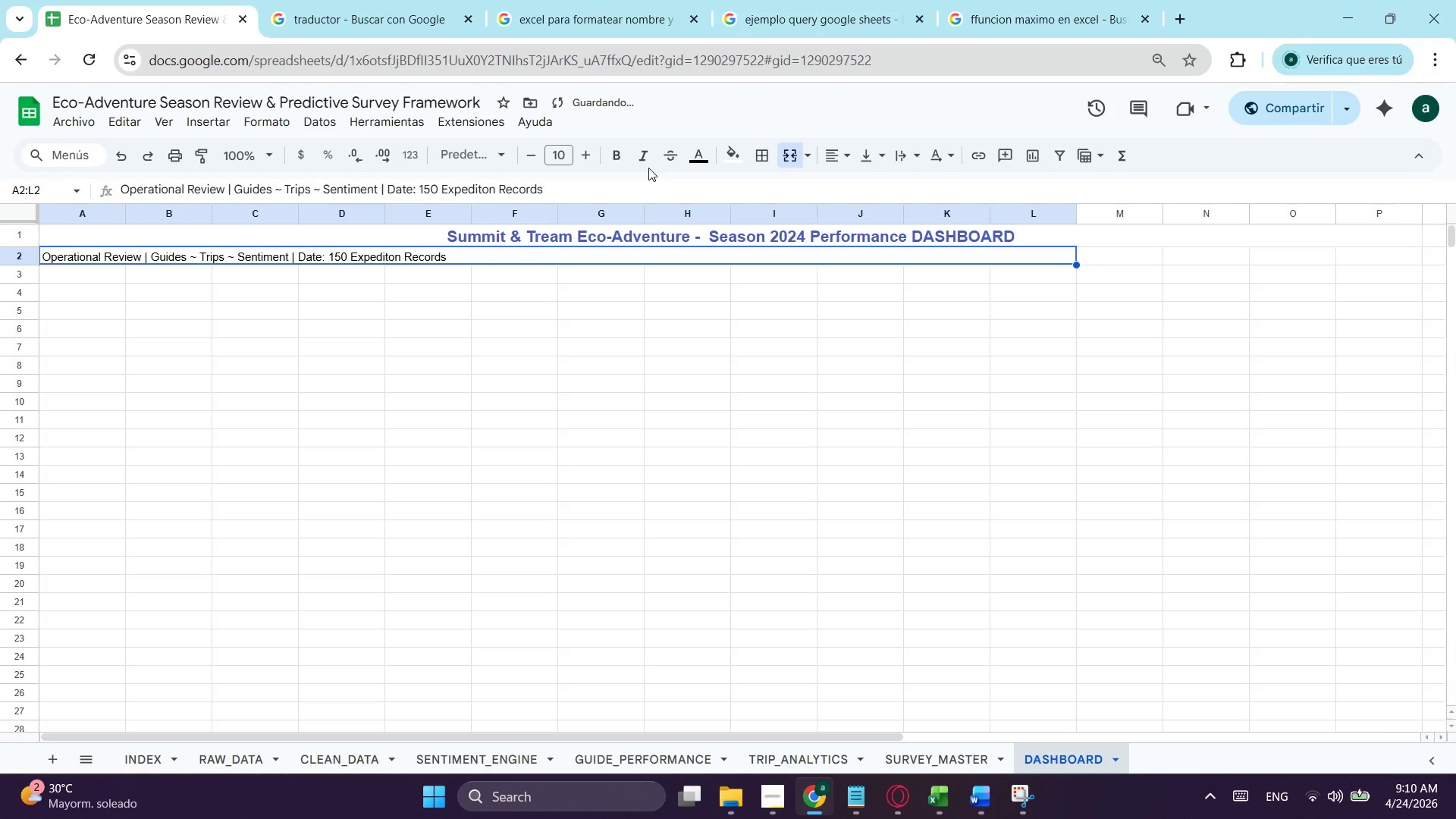 
left_click([642, 155])
 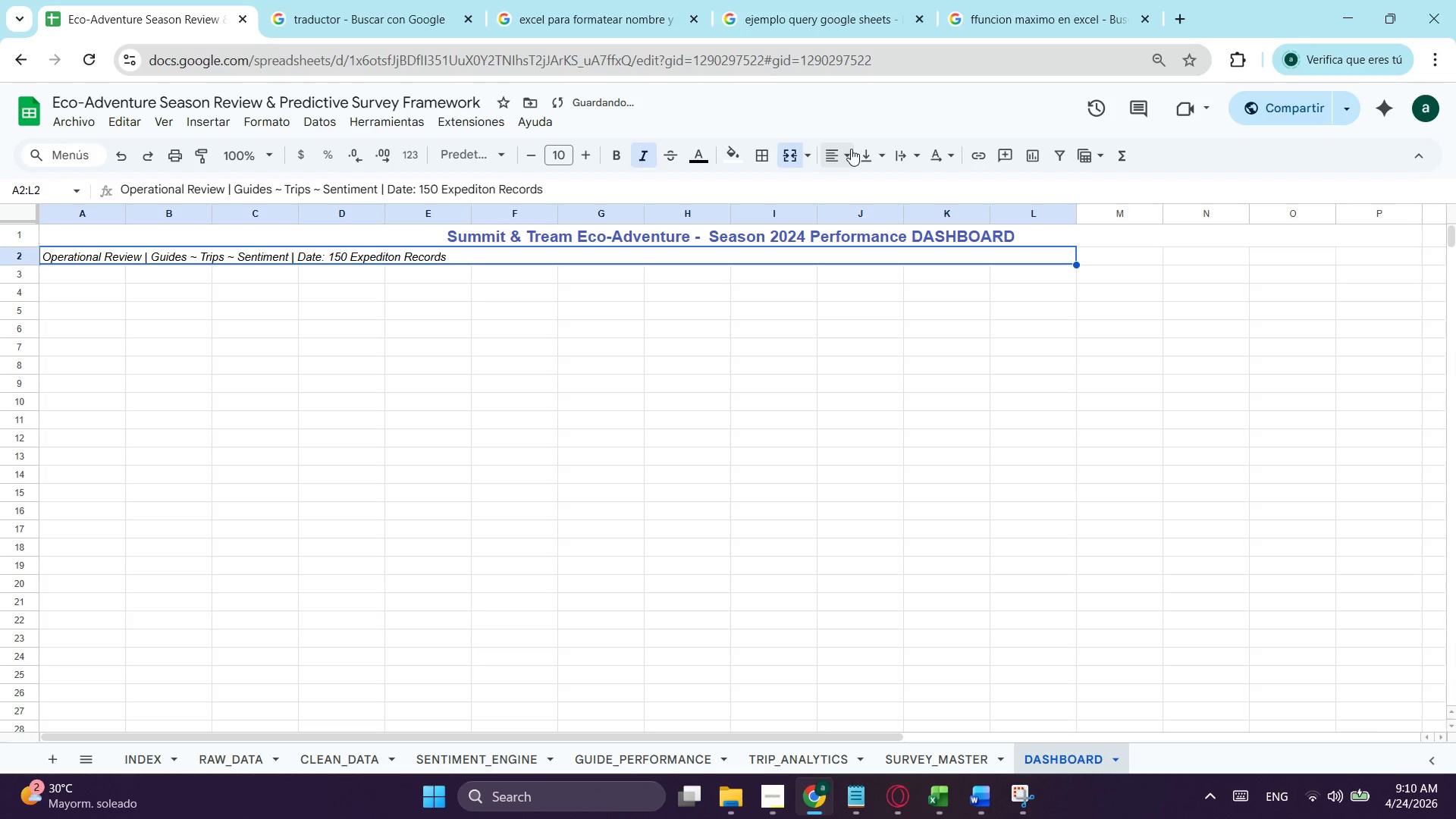 
left_click([852, 149])
 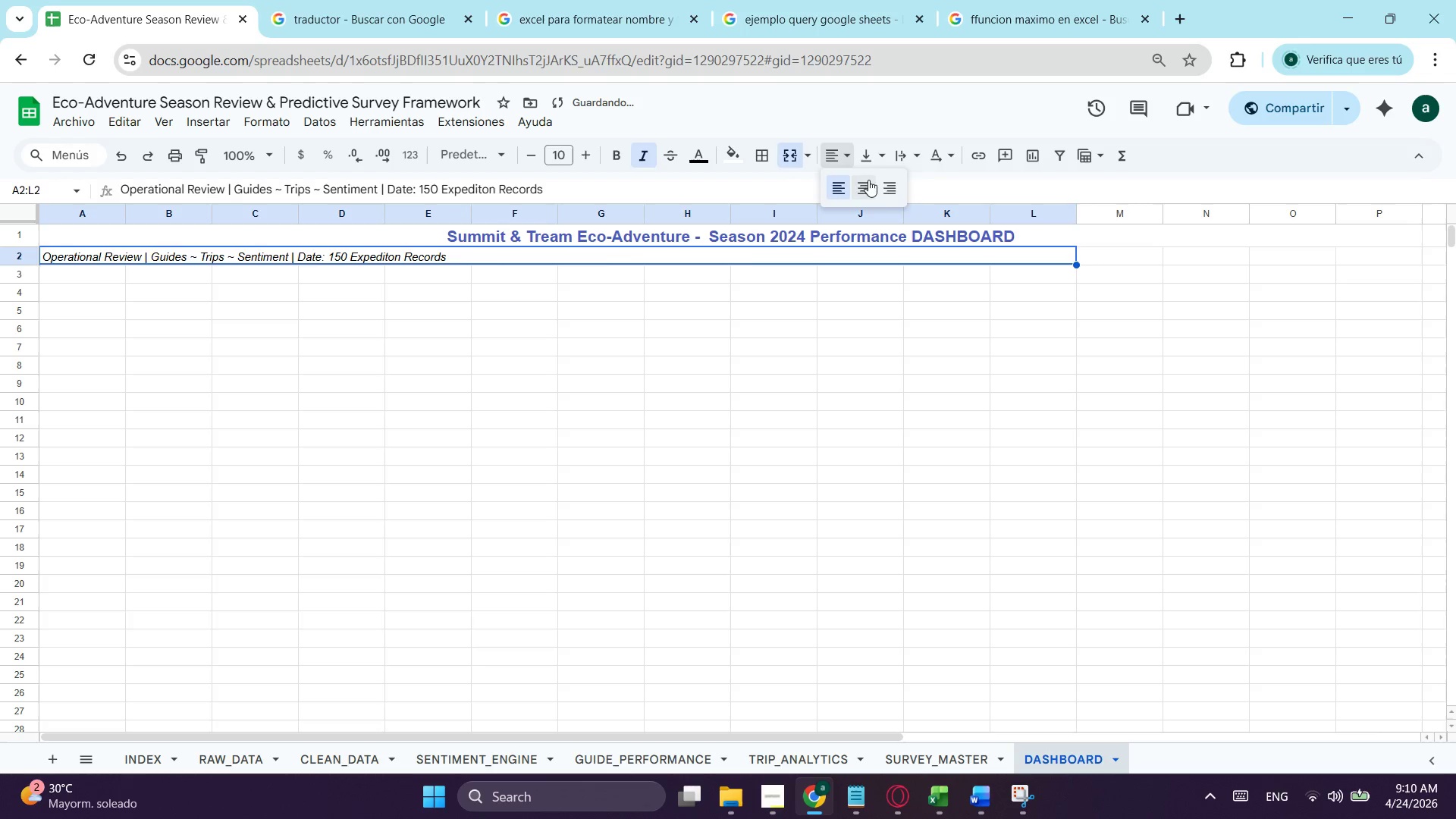 
left_click([868, 181])
 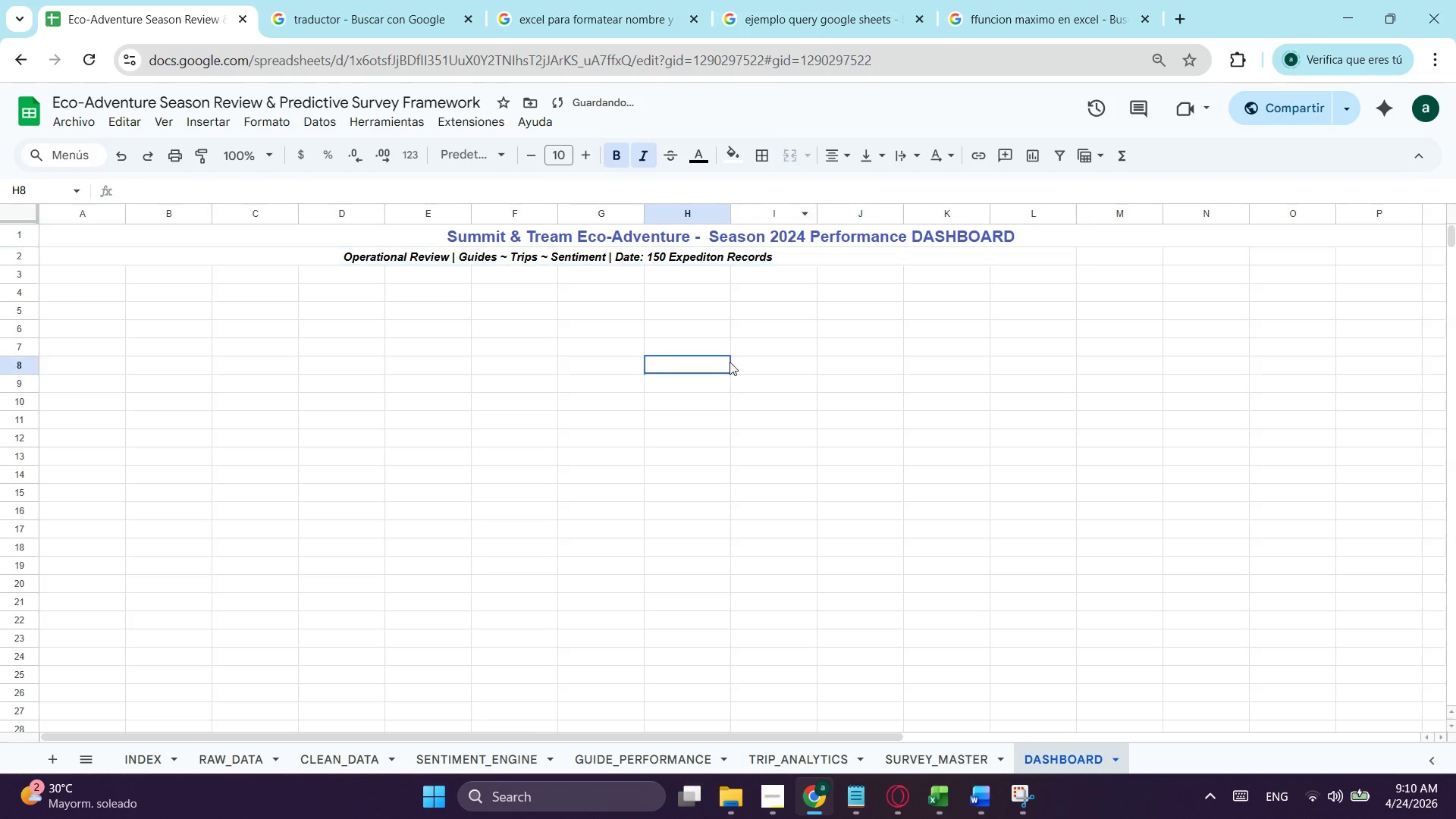 
left_click([912, 243])
 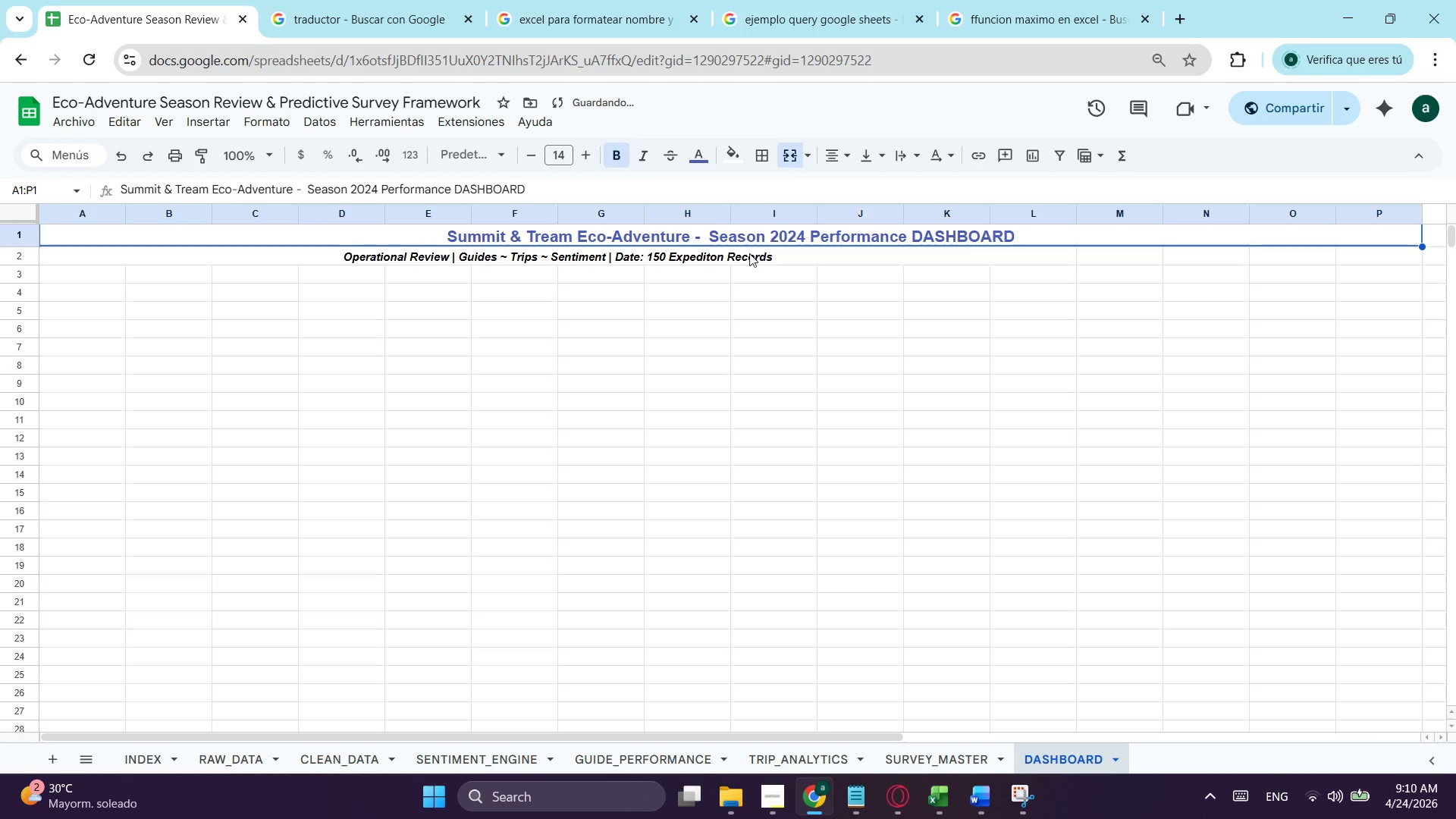 
left_click([745, 255])
 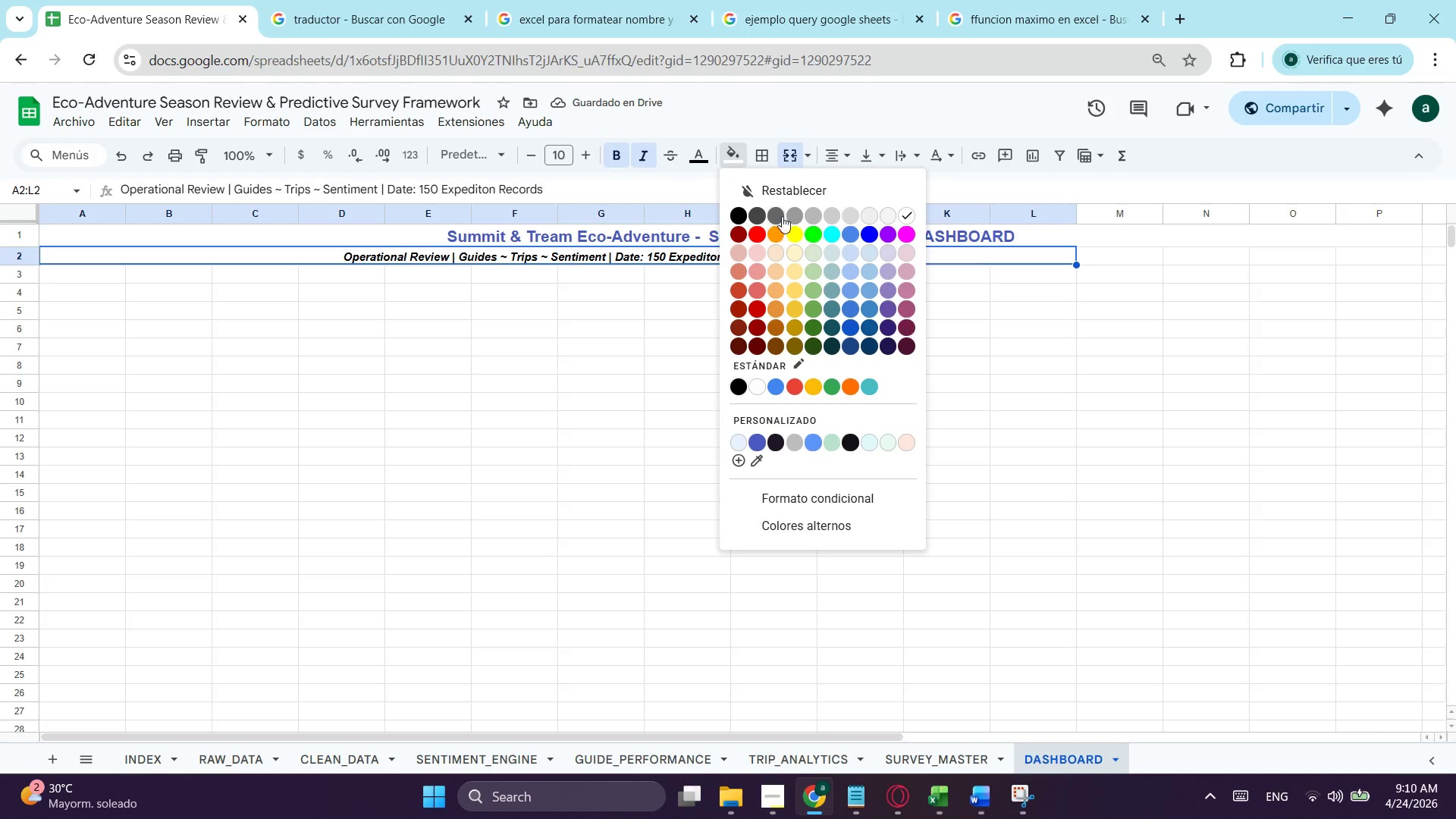 
left_click([761, 210])
 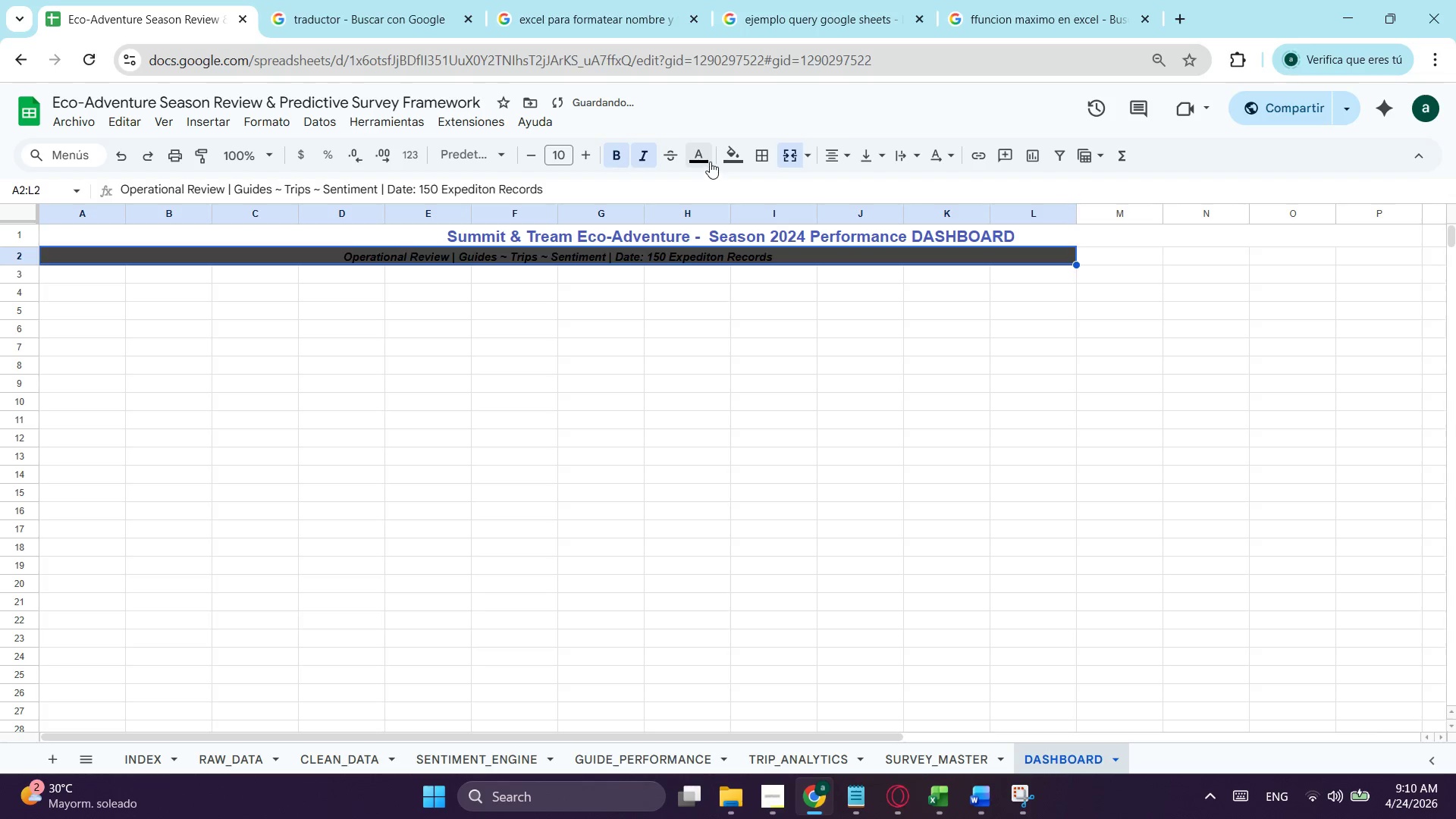 
left_click([744, 150])
 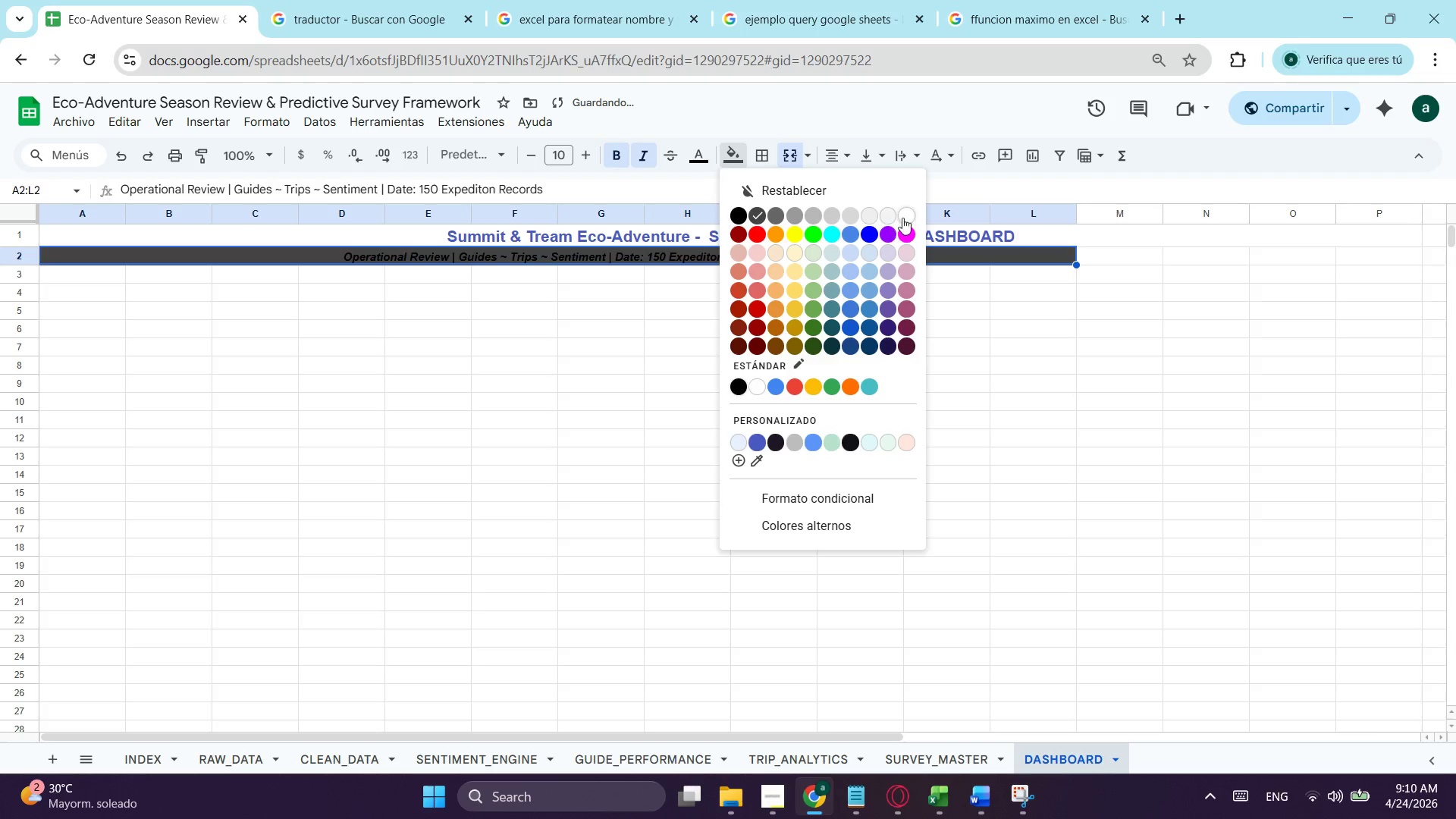 
left_click([906, 217])
 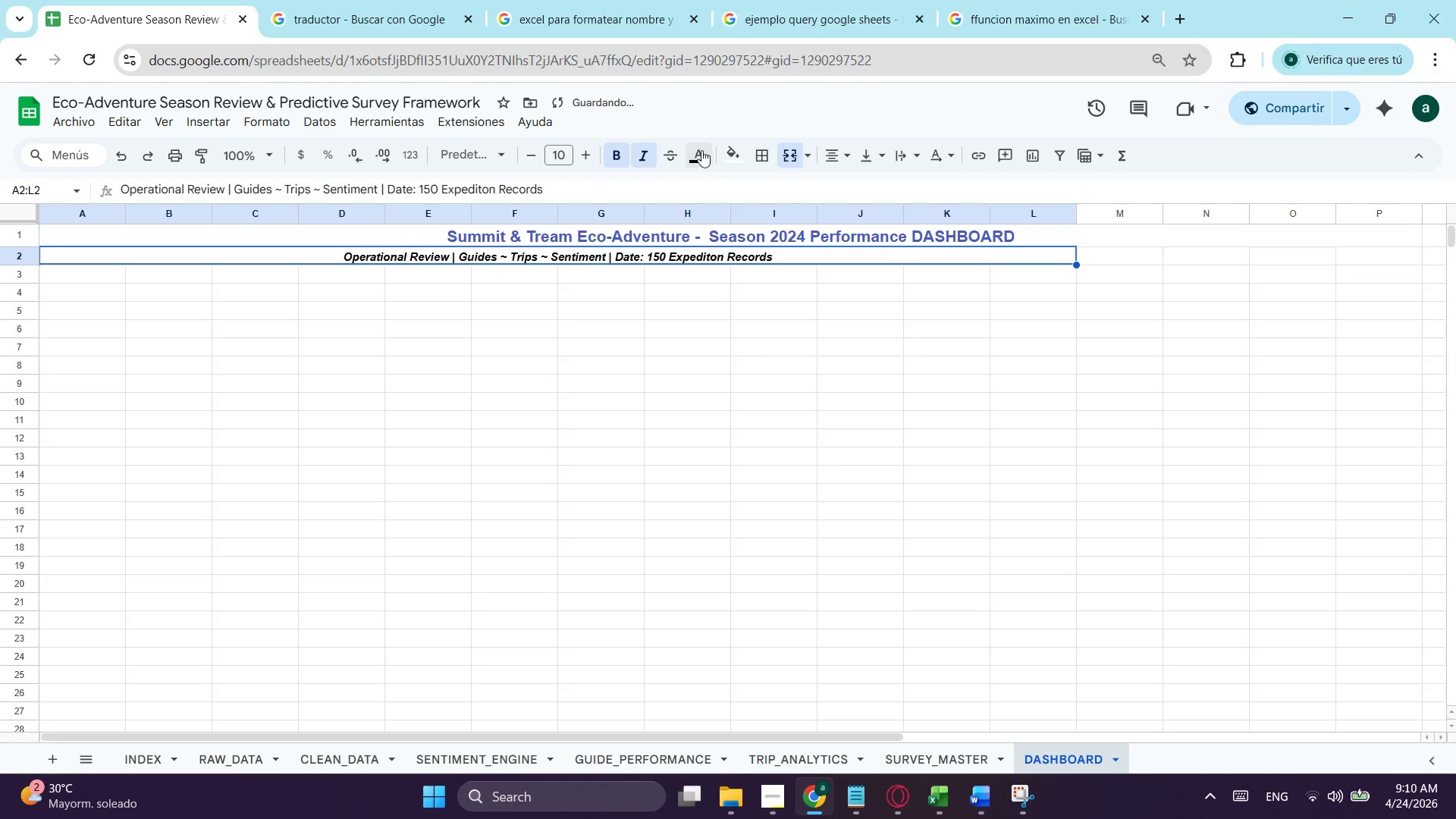 
left_click([701, 150])
 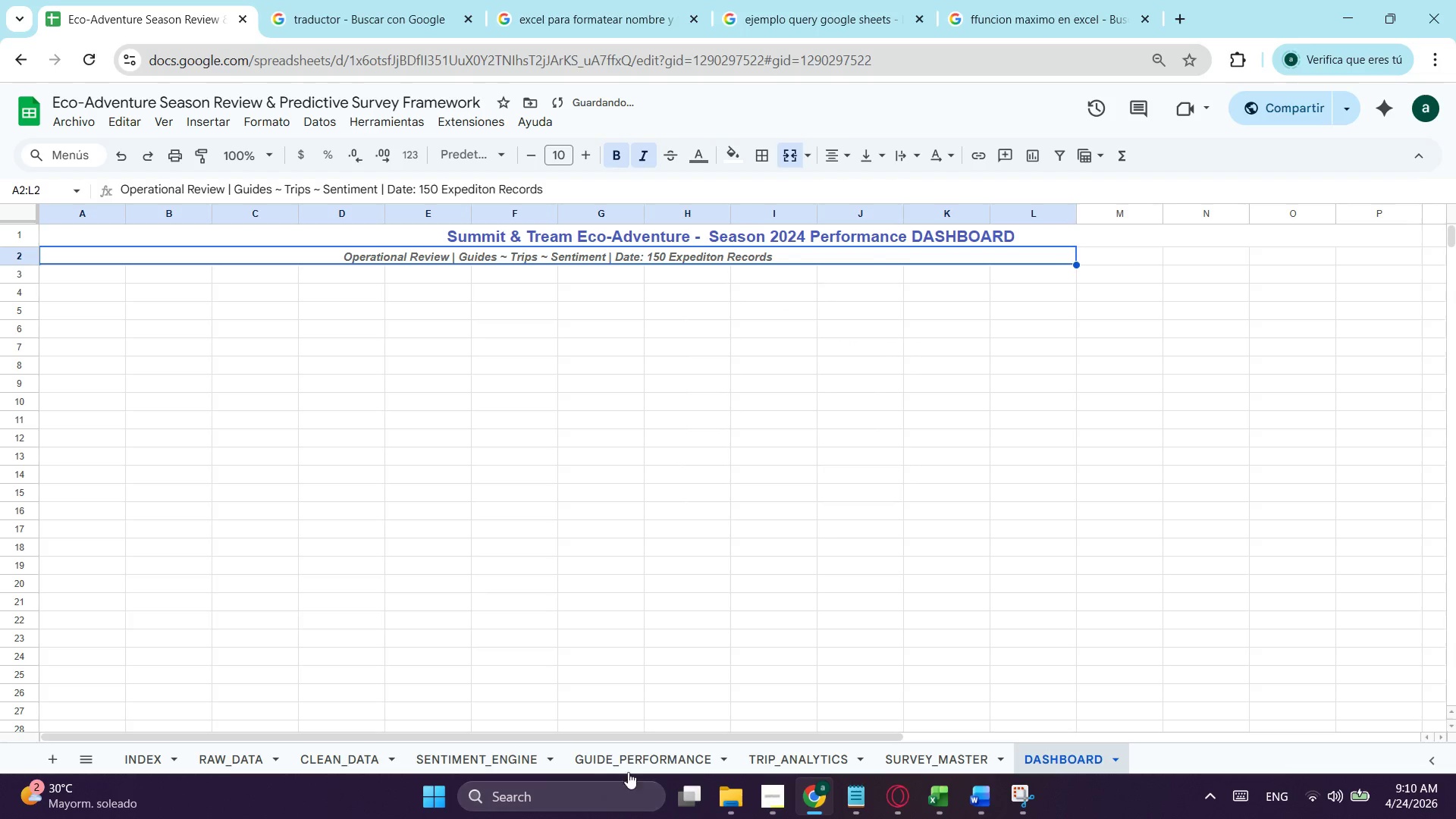 
left_click([922, 752])
 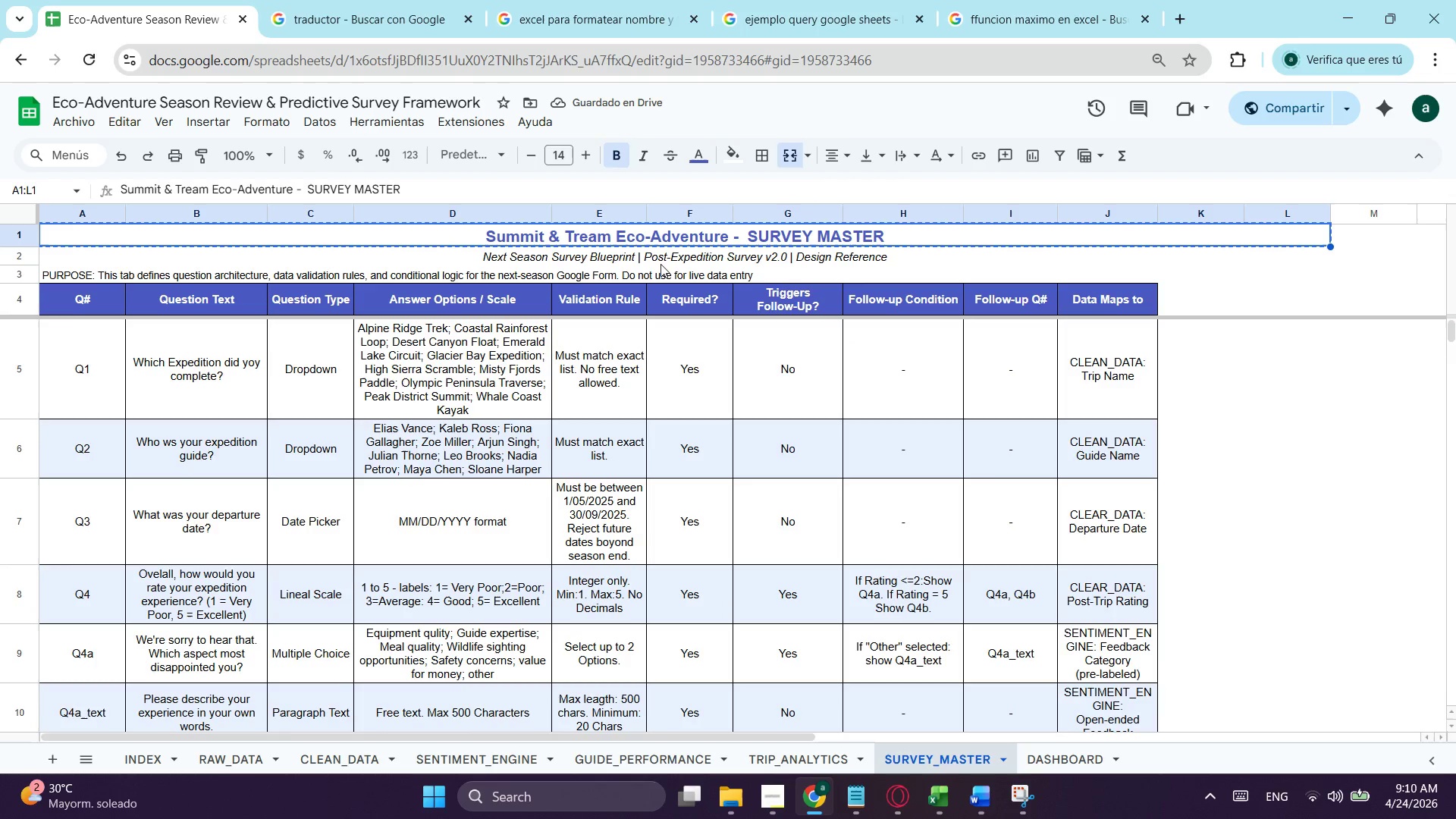 
left_click([690, 259])
 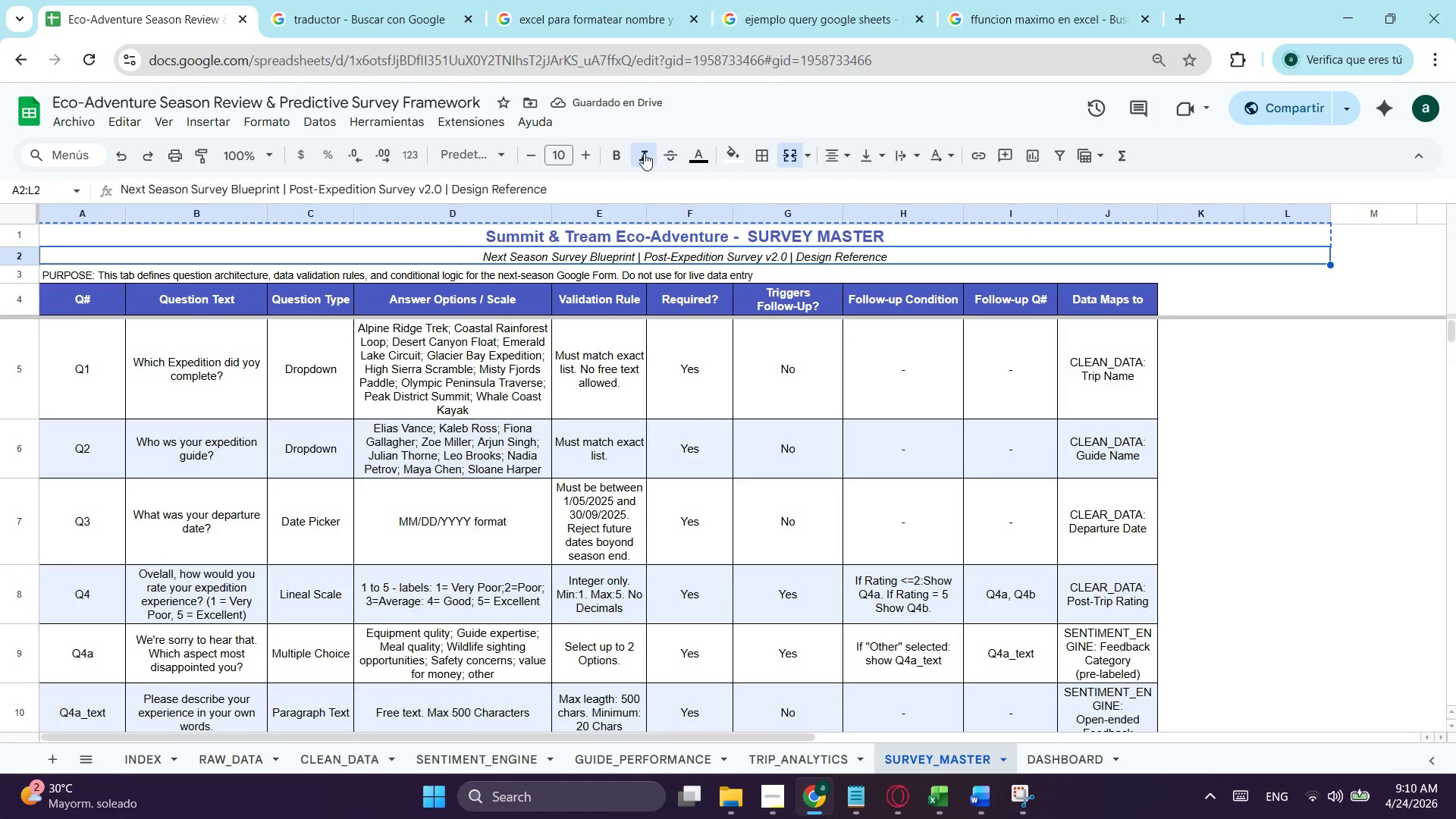 
left_click([616, 150])
 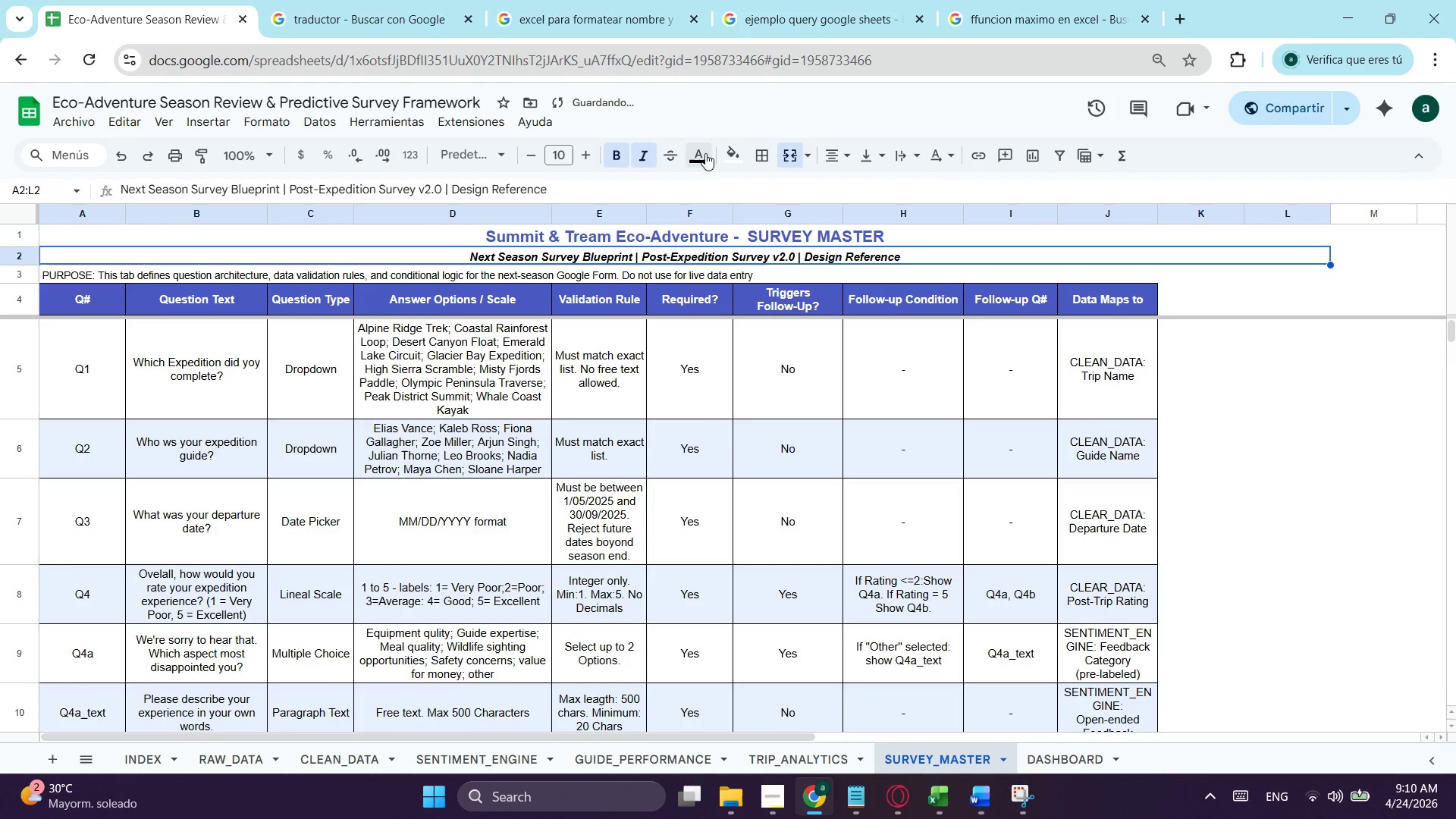 
left_click([705, 153])
 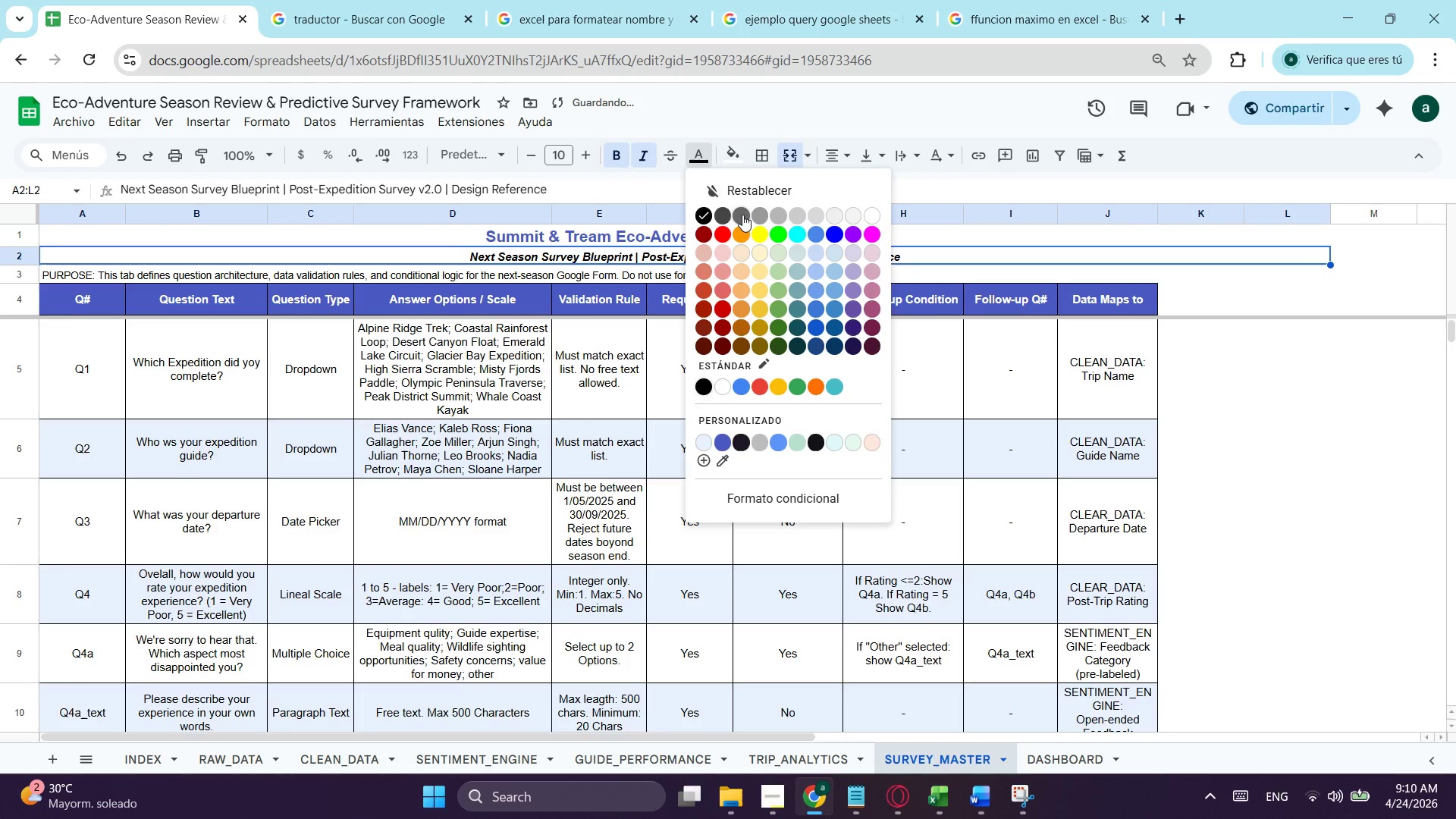 
left_click([741, 215])
 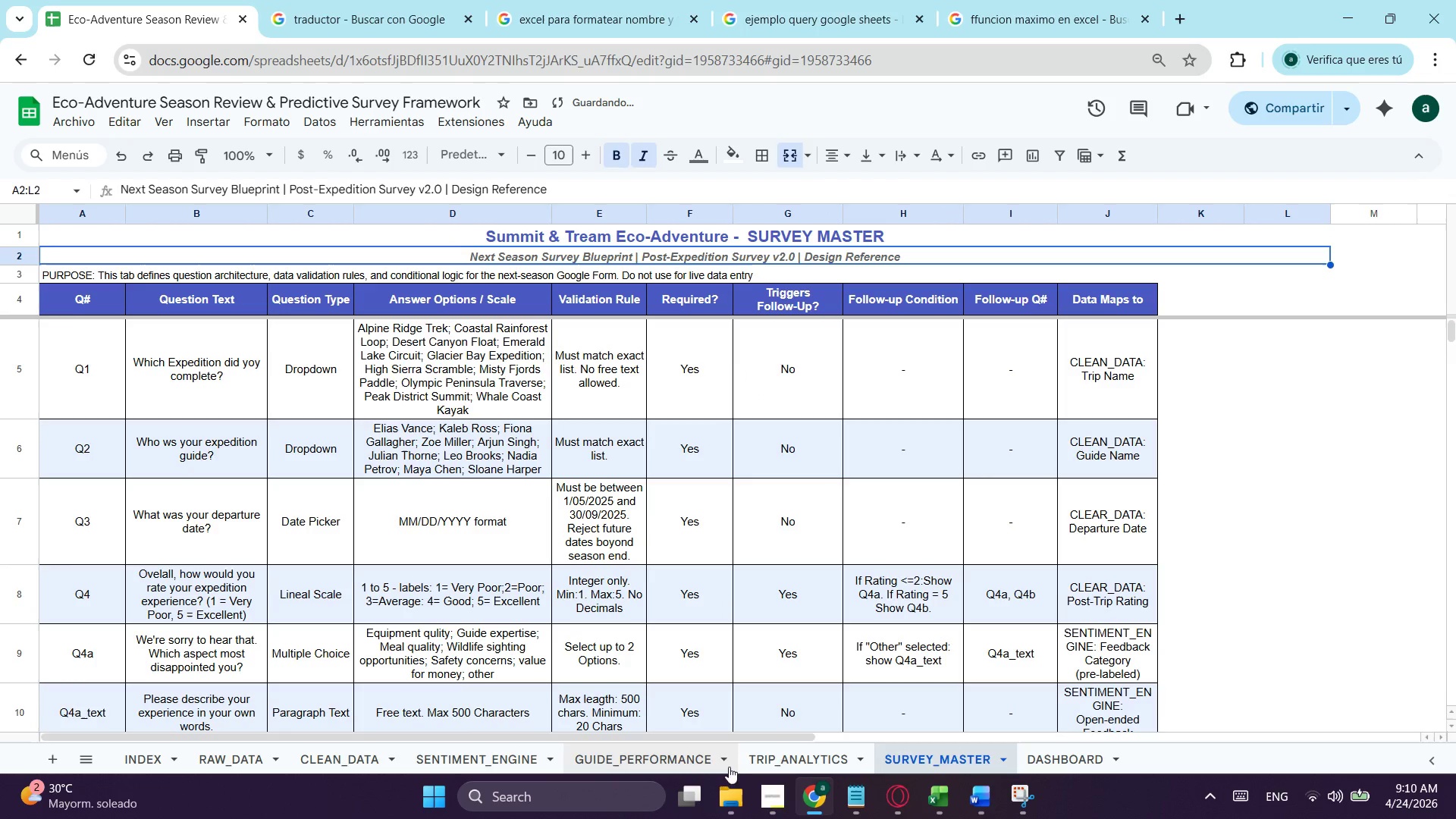 
left_click([760, 762])
 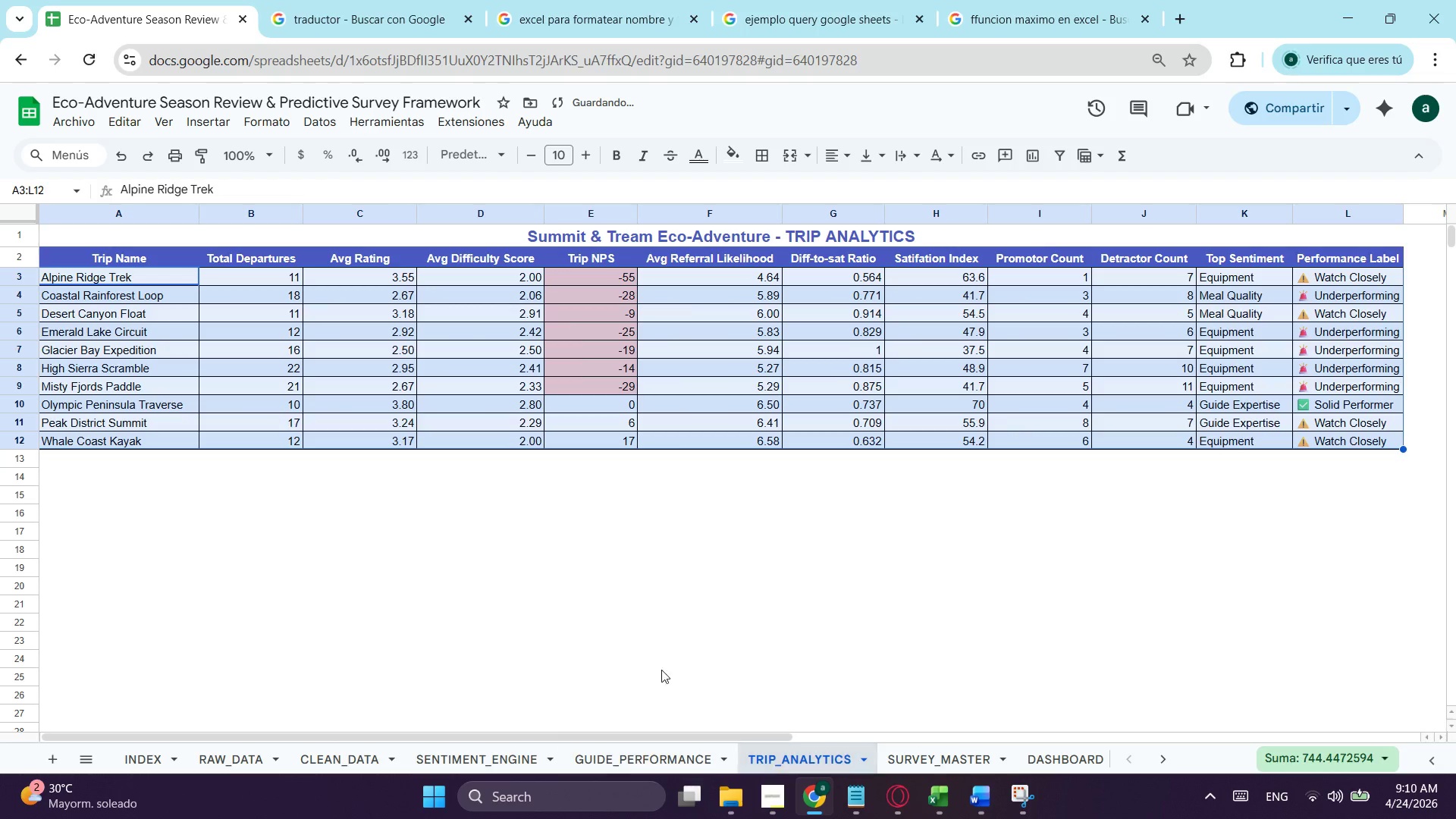 
scroll: coordinate [632, 550], scroll_direction: up, amount: 2.0
 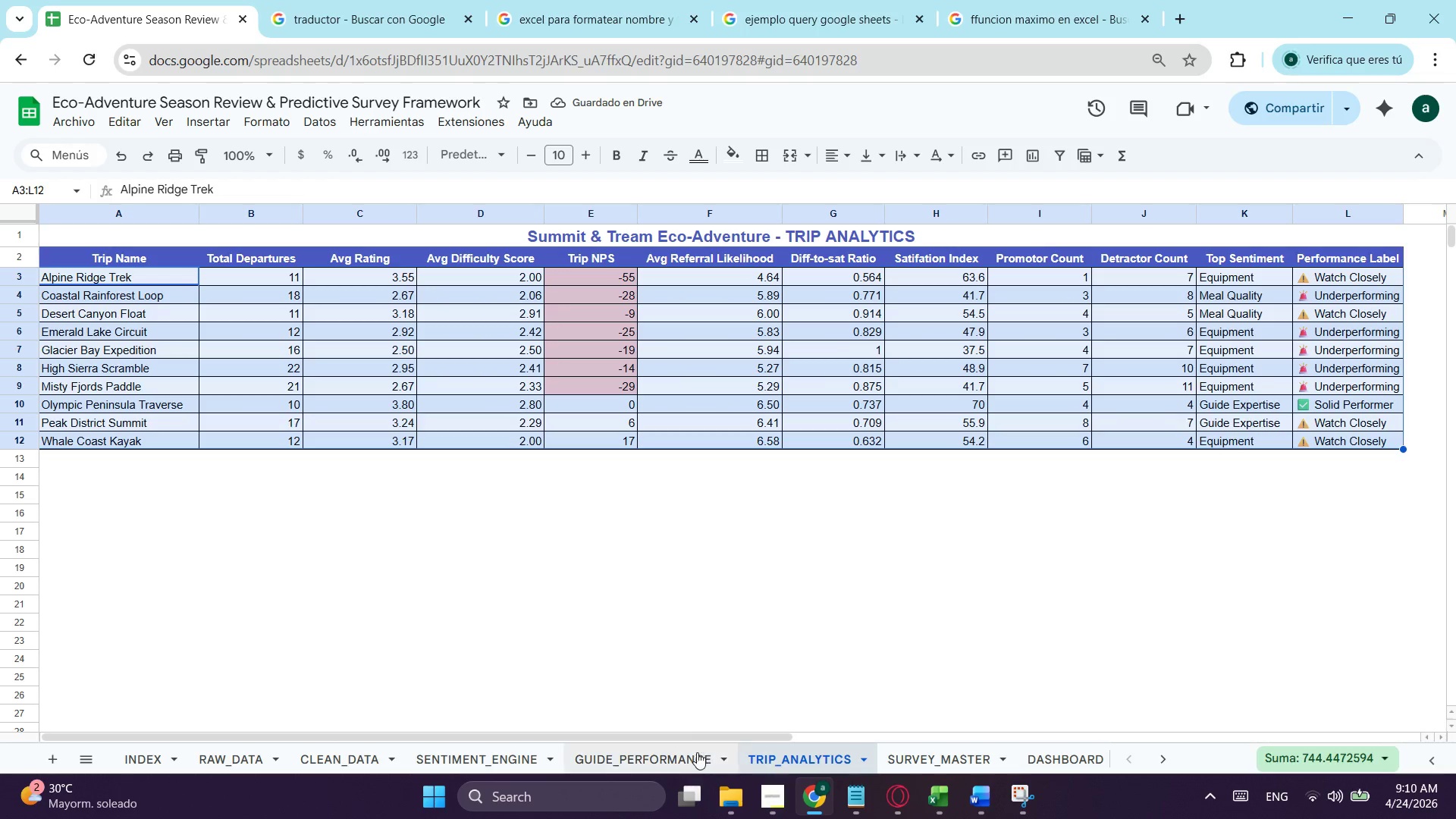 
left_click([694, 752])
 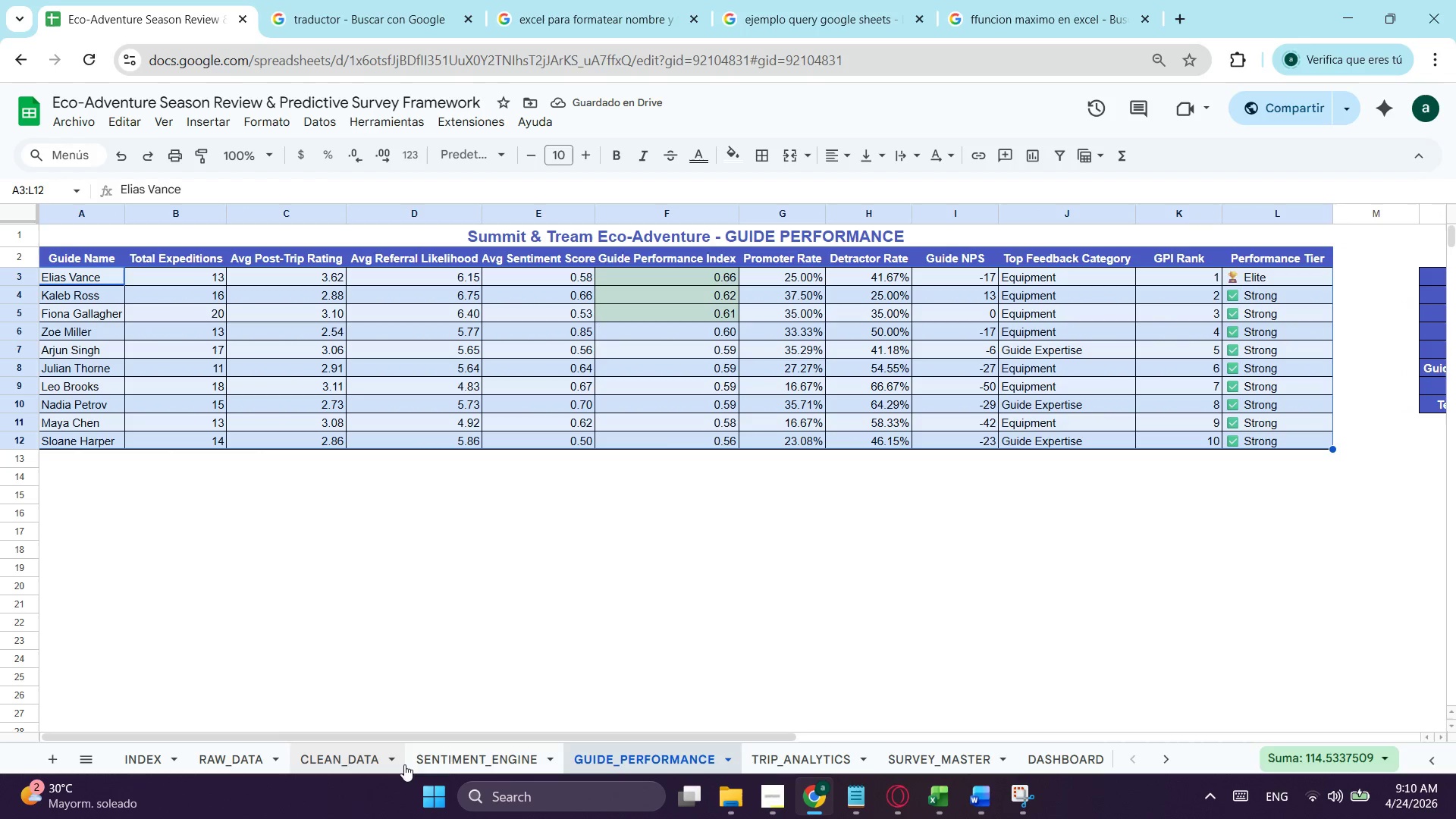 
left_click([450, 756])
 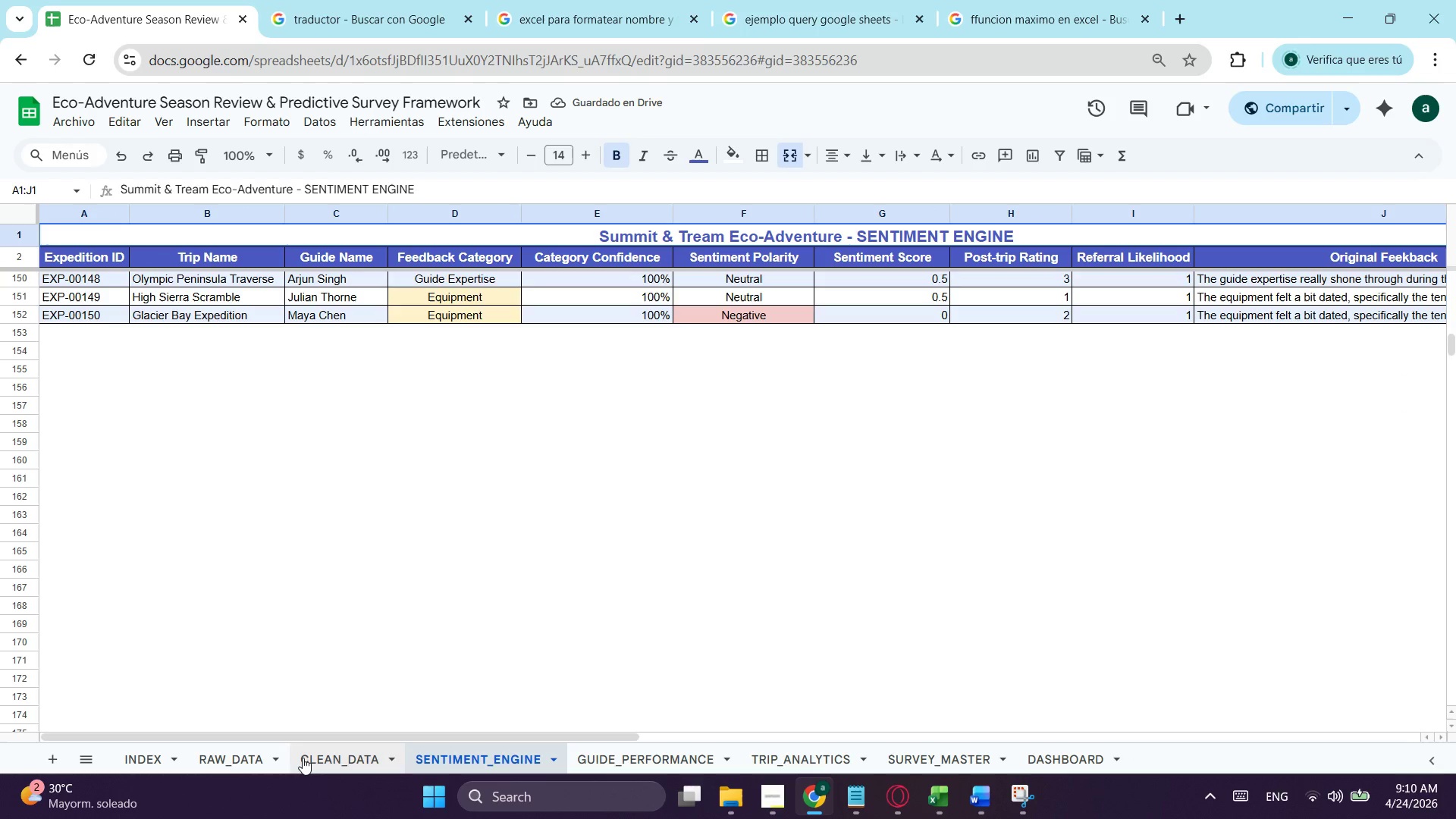 
left_click([303, 758])
 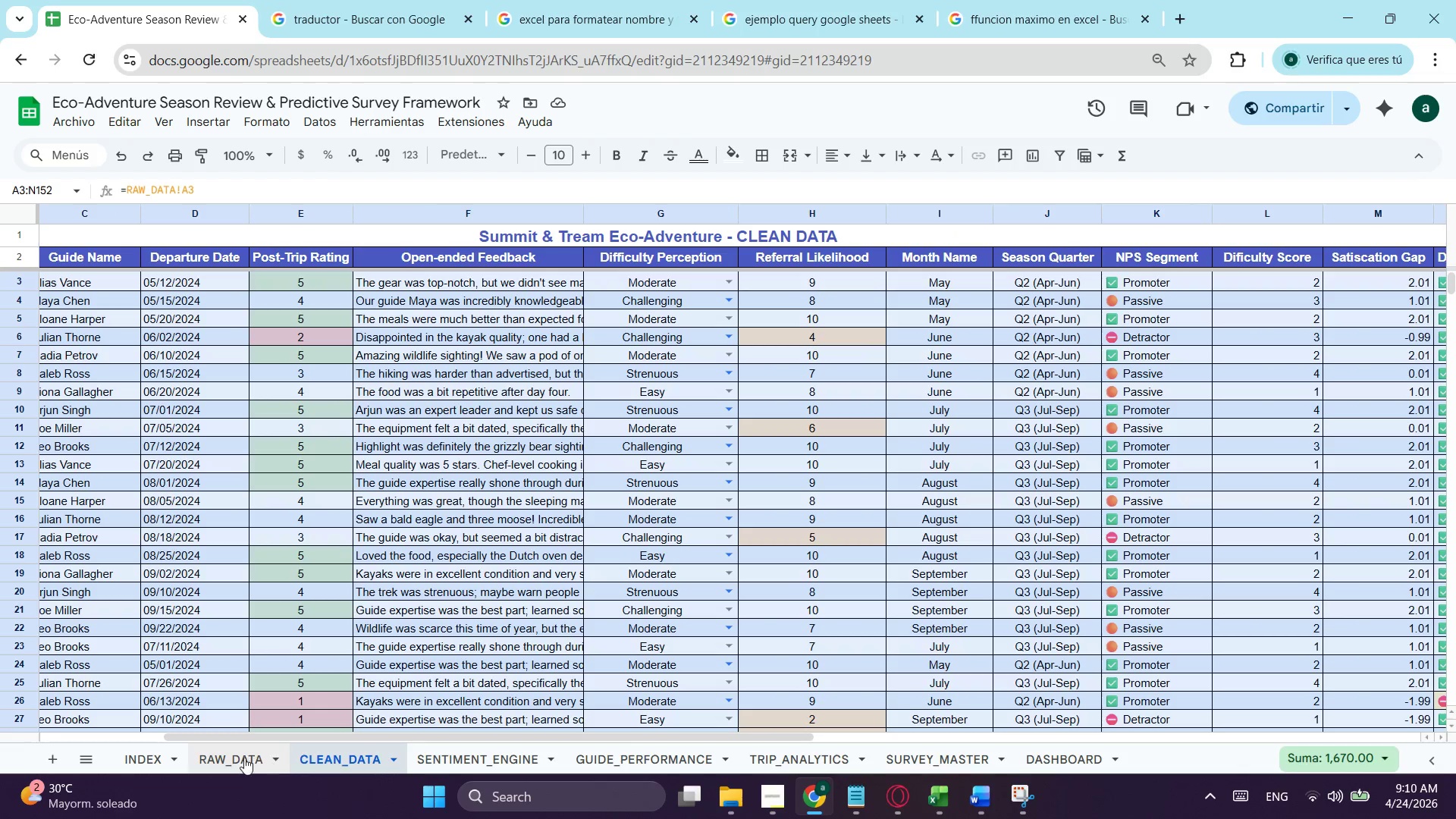 
left_click([243, 758])
 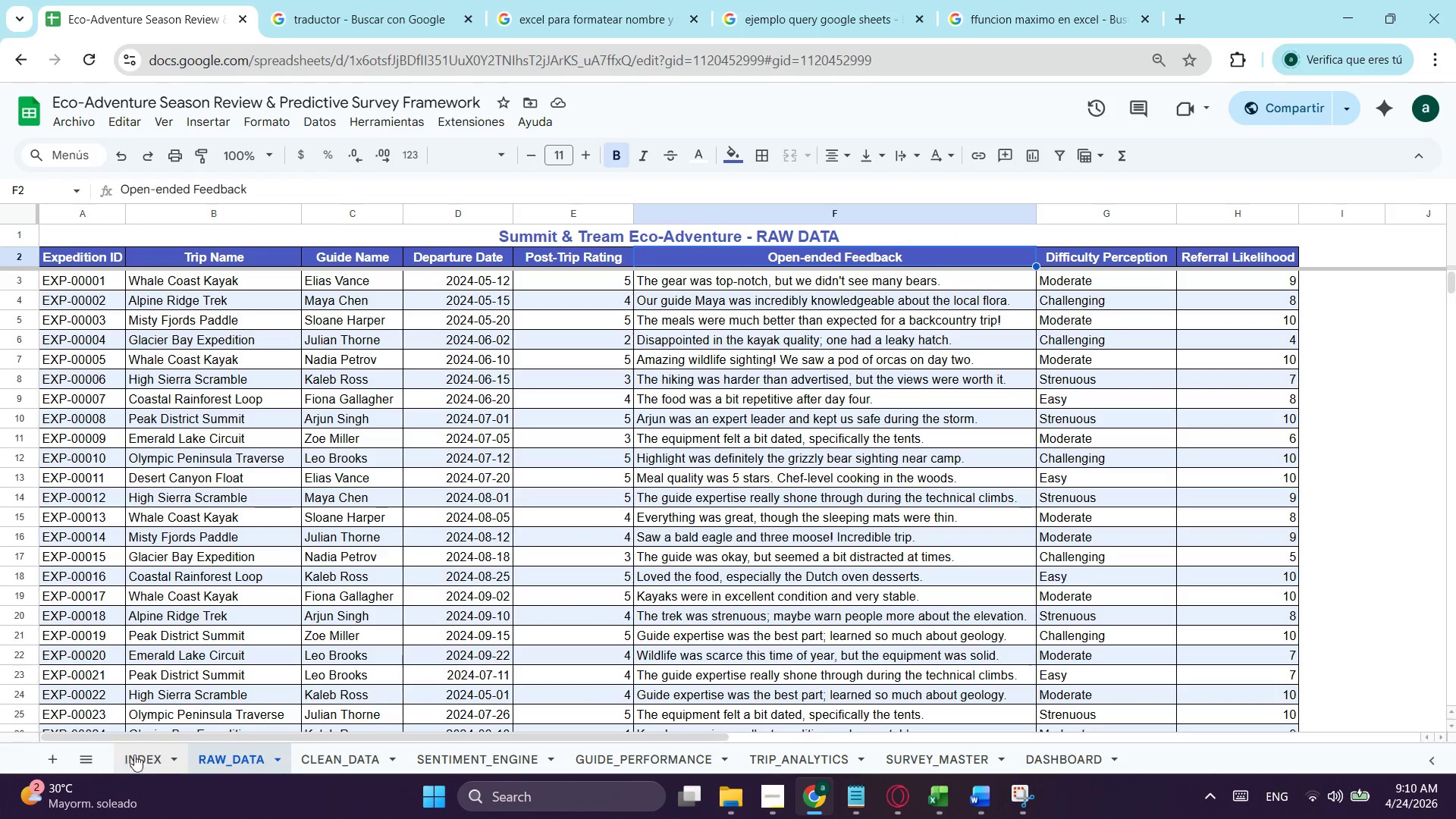 
left_click([149, 751])
 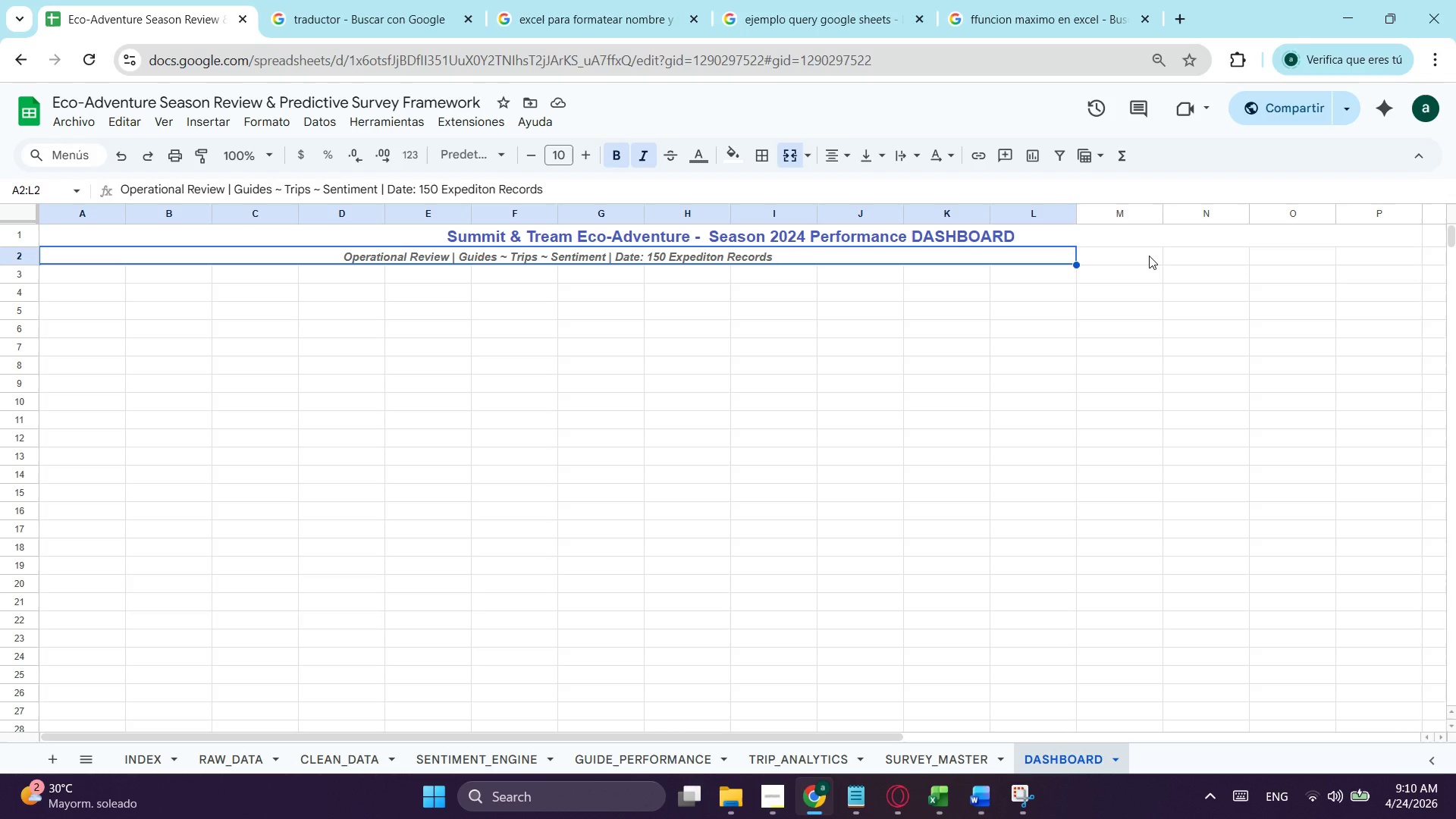 
wait(17.41)
 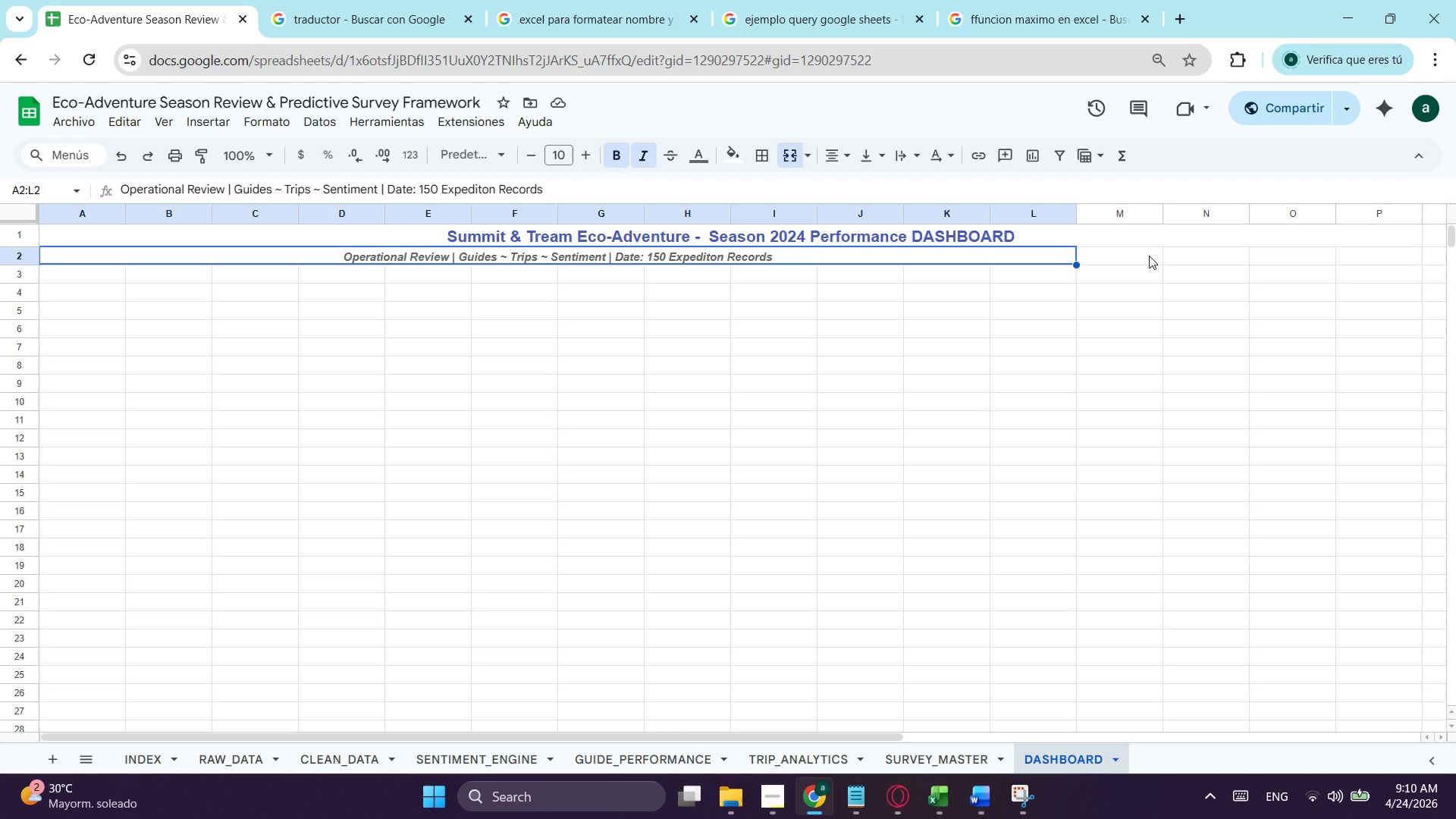 
left_click([1133, 256])
 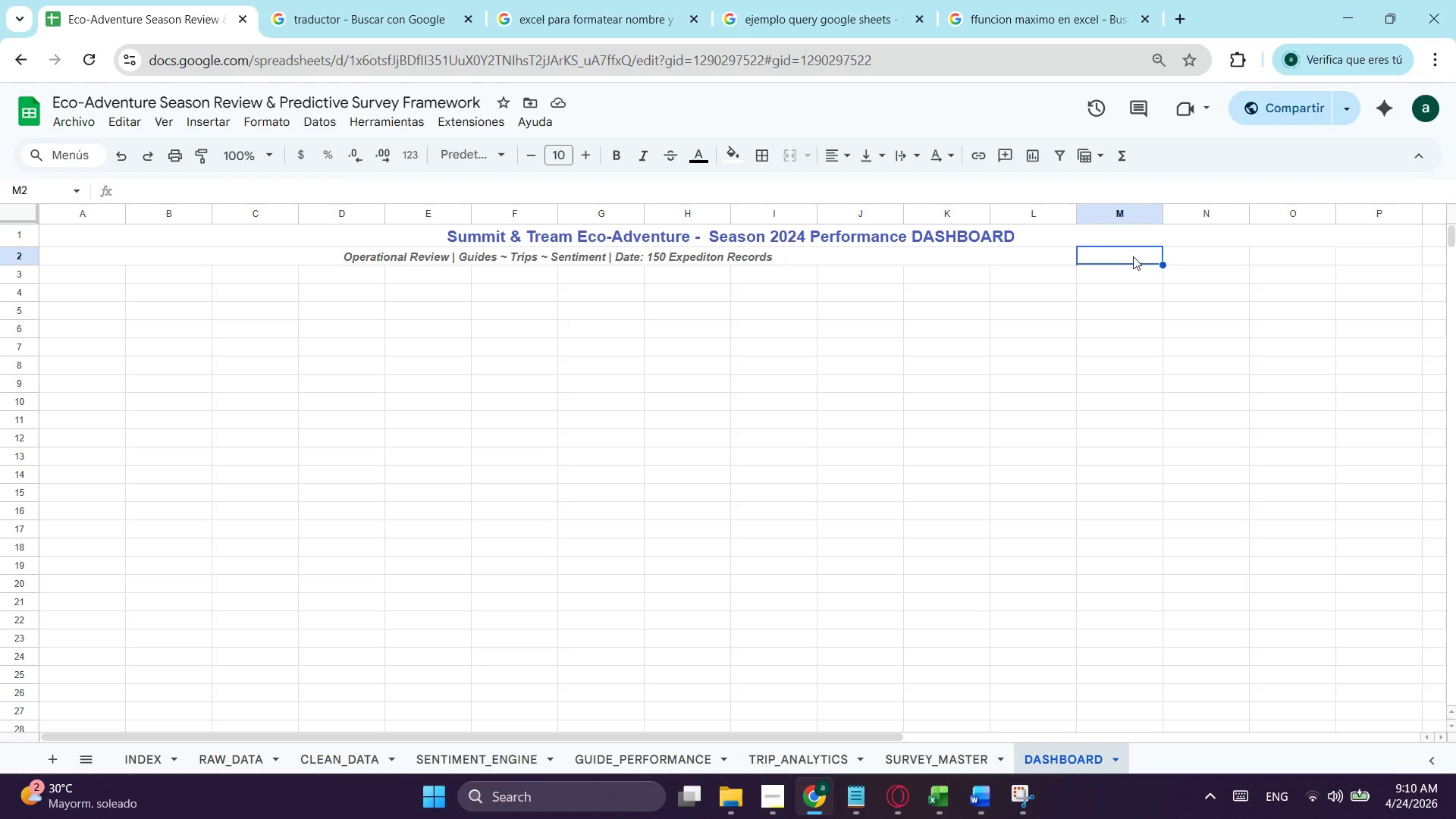 
type(Re[pr)
key(Backspace)
key(Backspace)
key(Backspace)
type(port Date)
 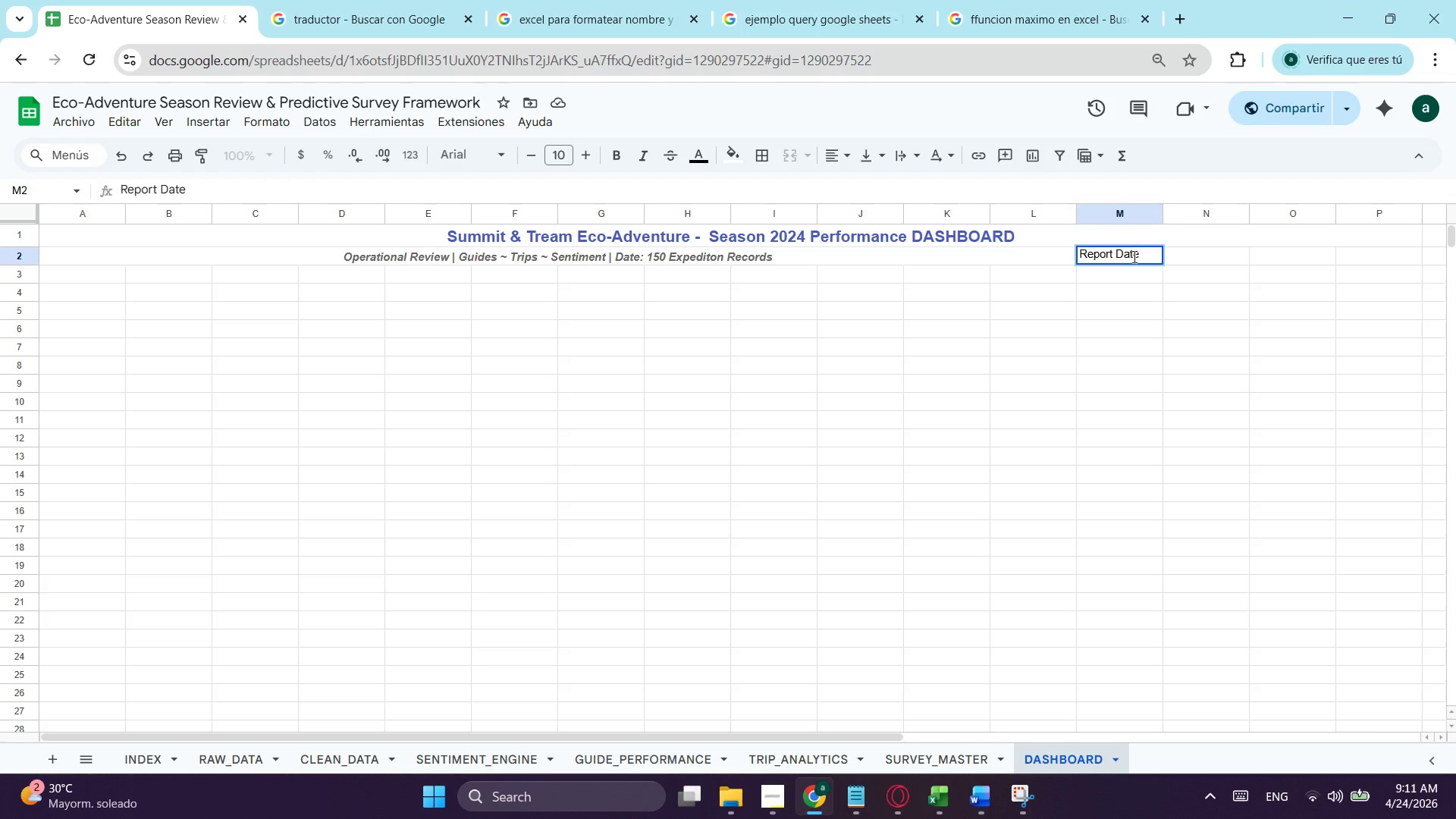 
wait(9.16)
 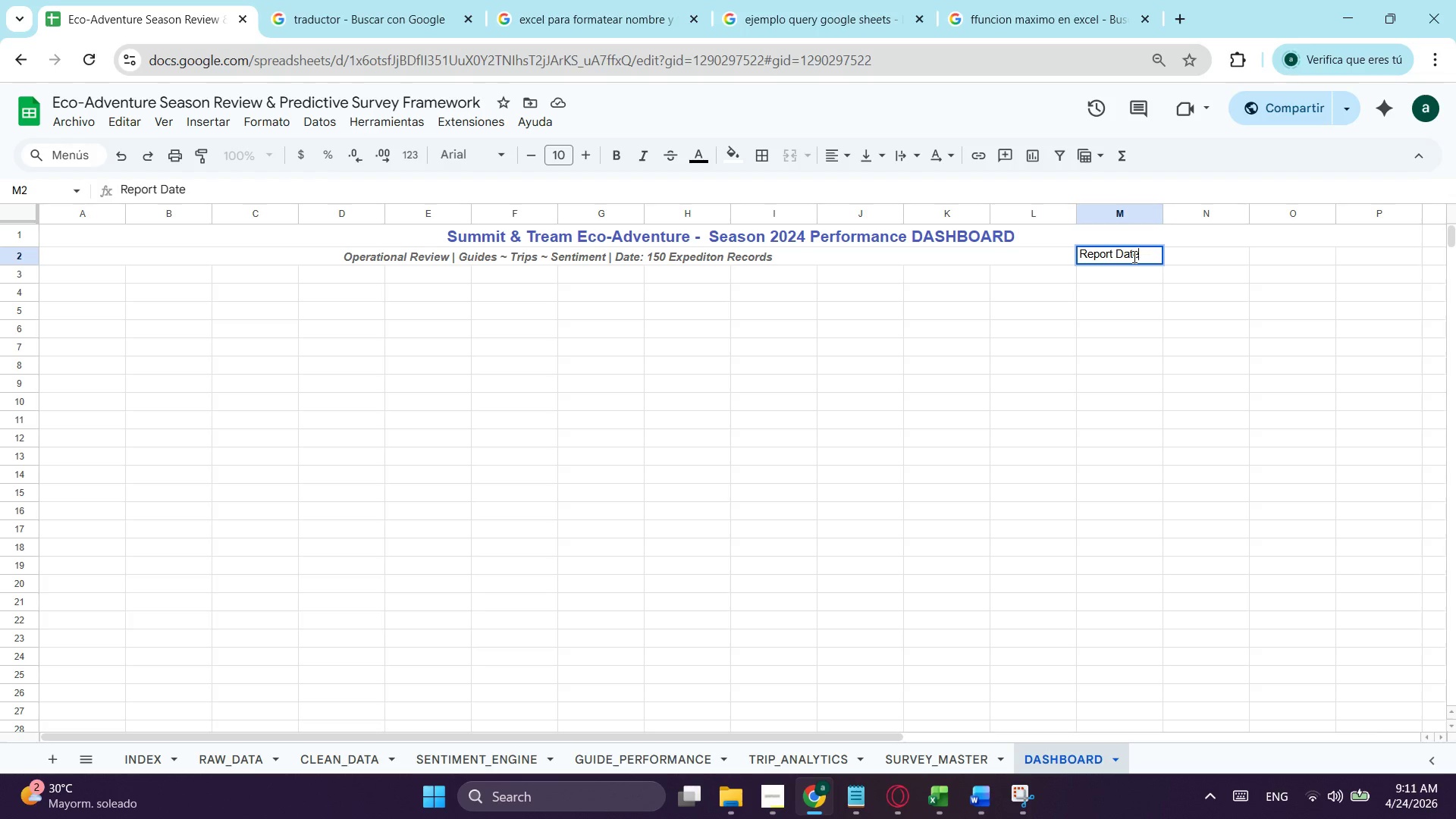 
key(Shift+Semicolon)
 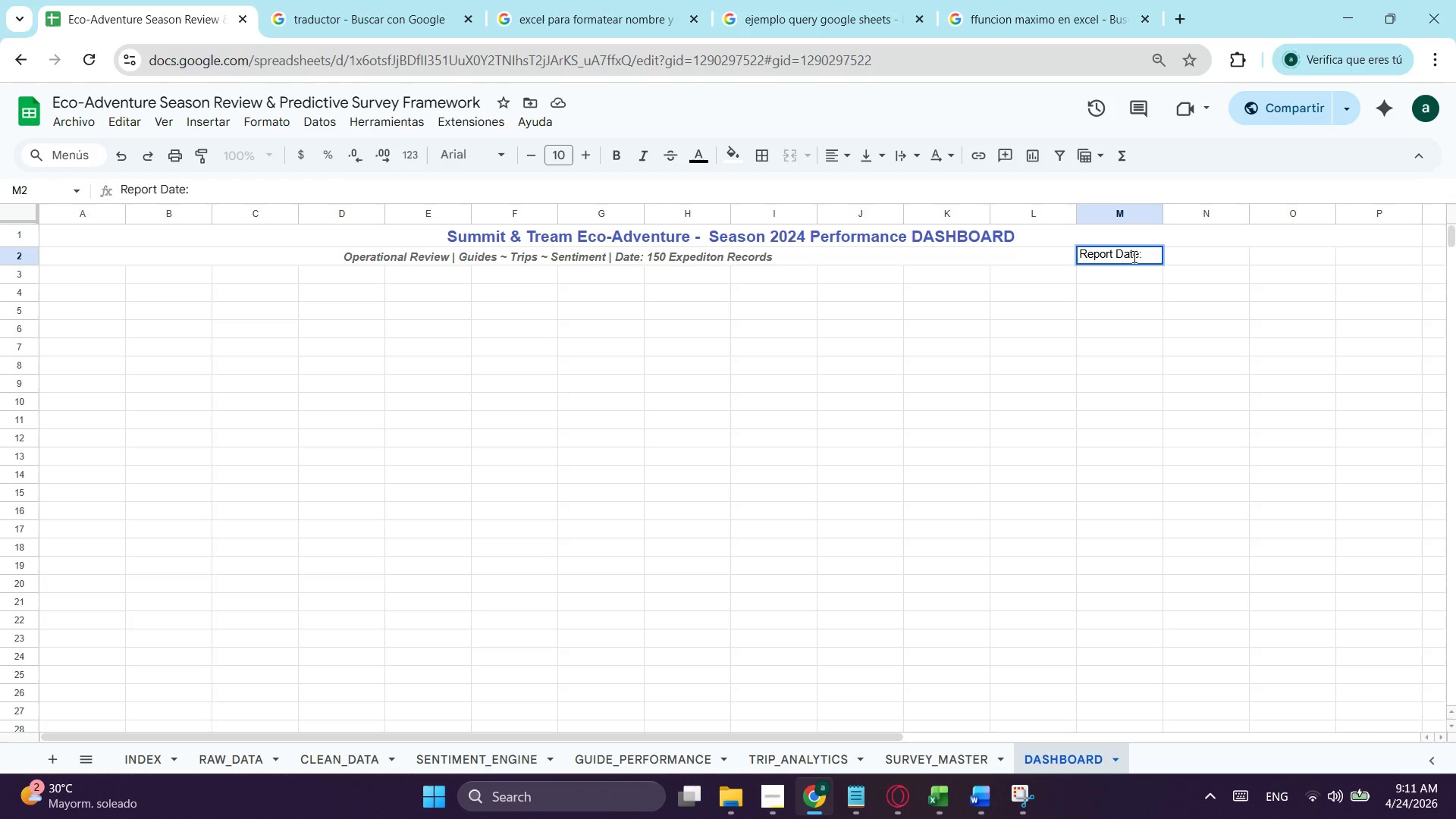 
key(Tab)
 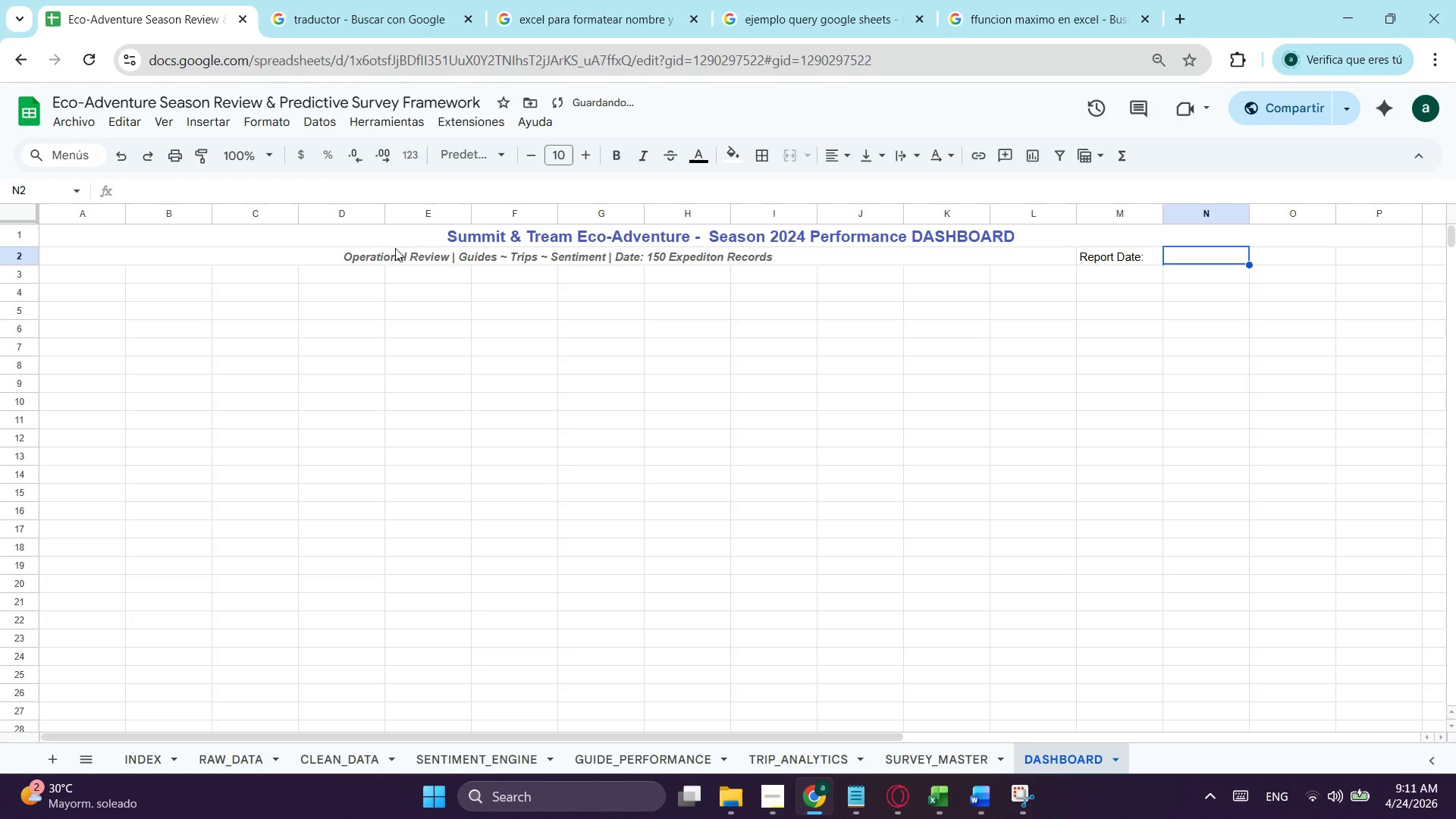 
left_click([419, 253])
 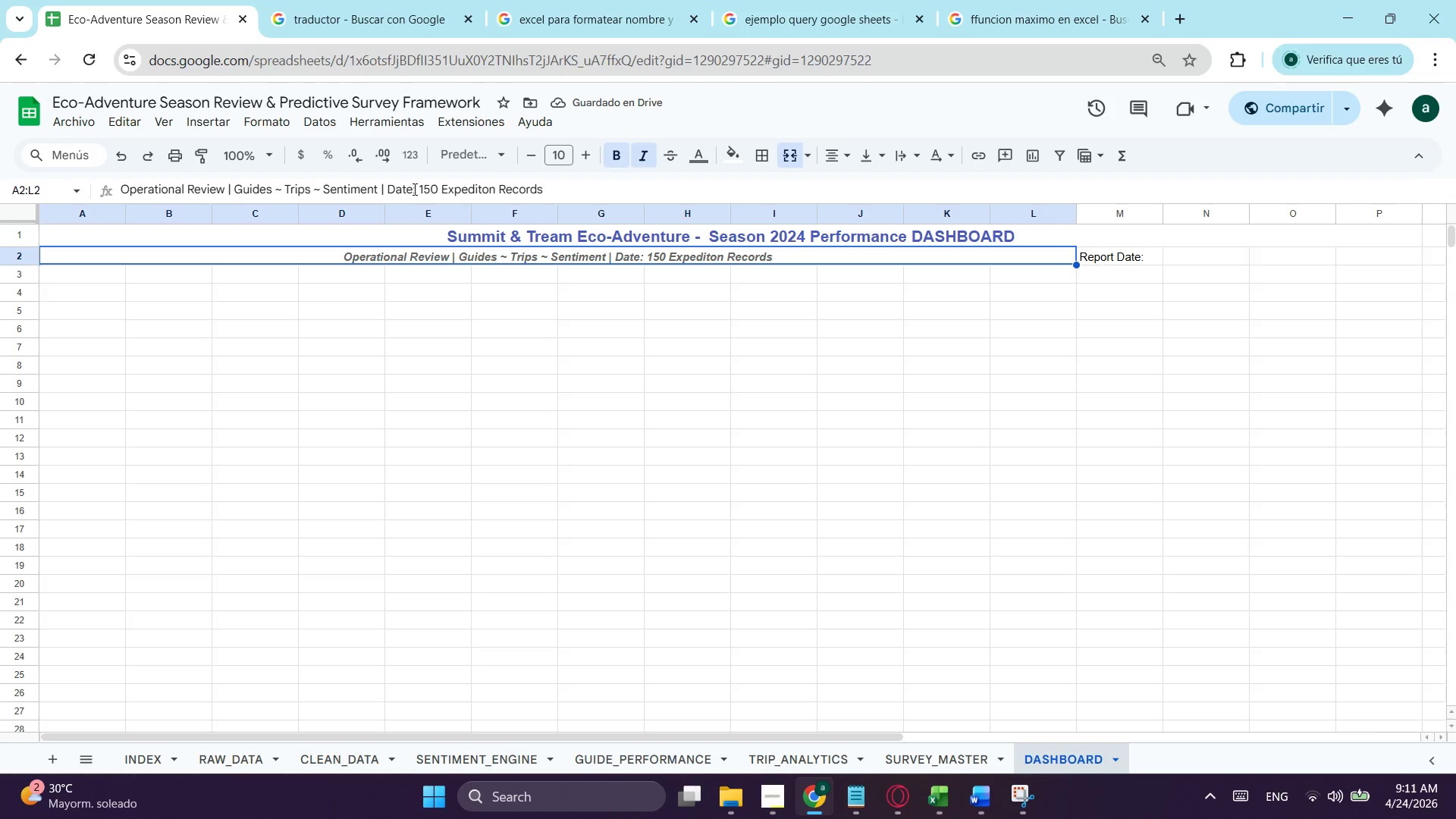 
left_click([406, 187])
 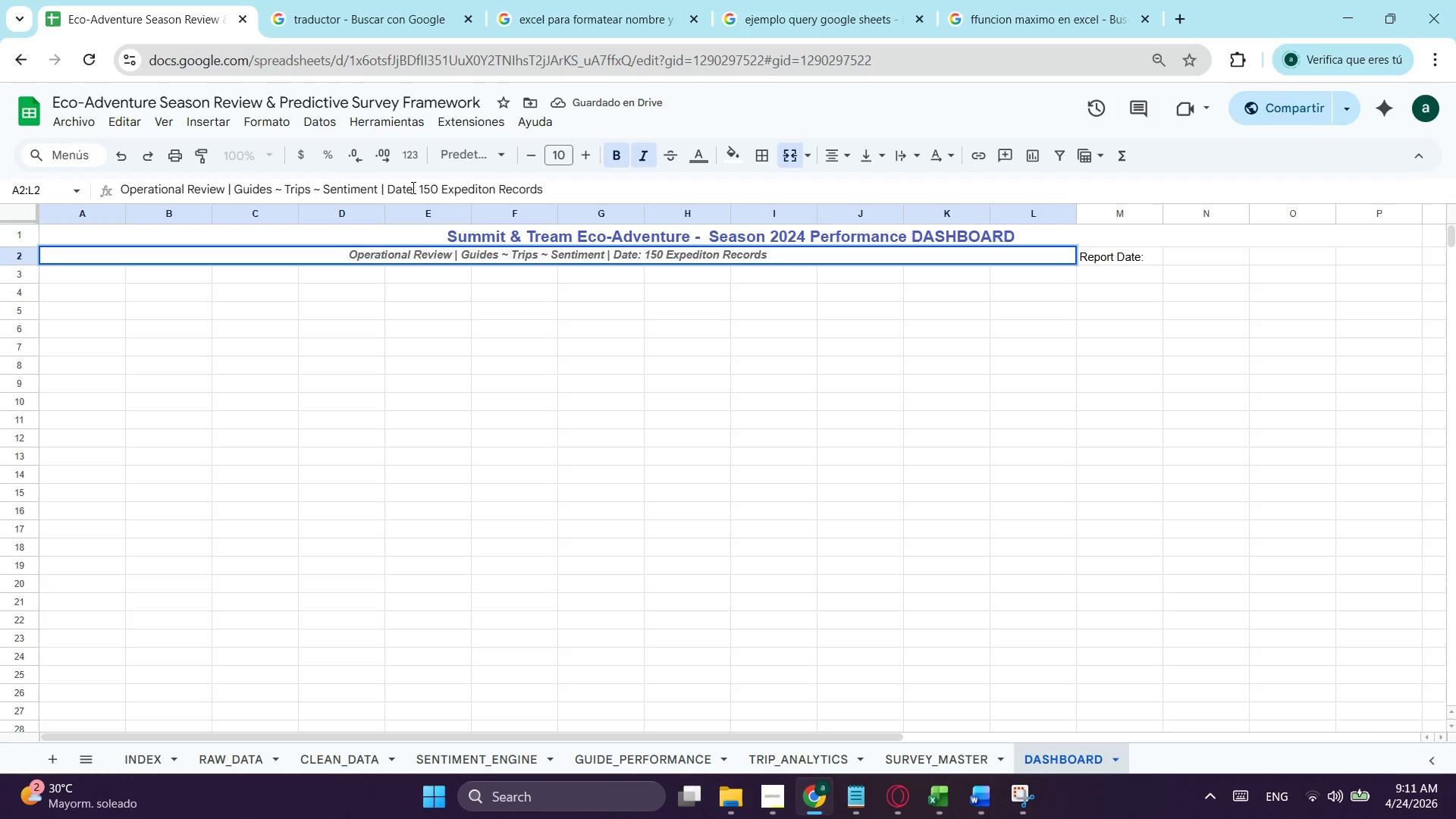 
key(ArrowRight)
 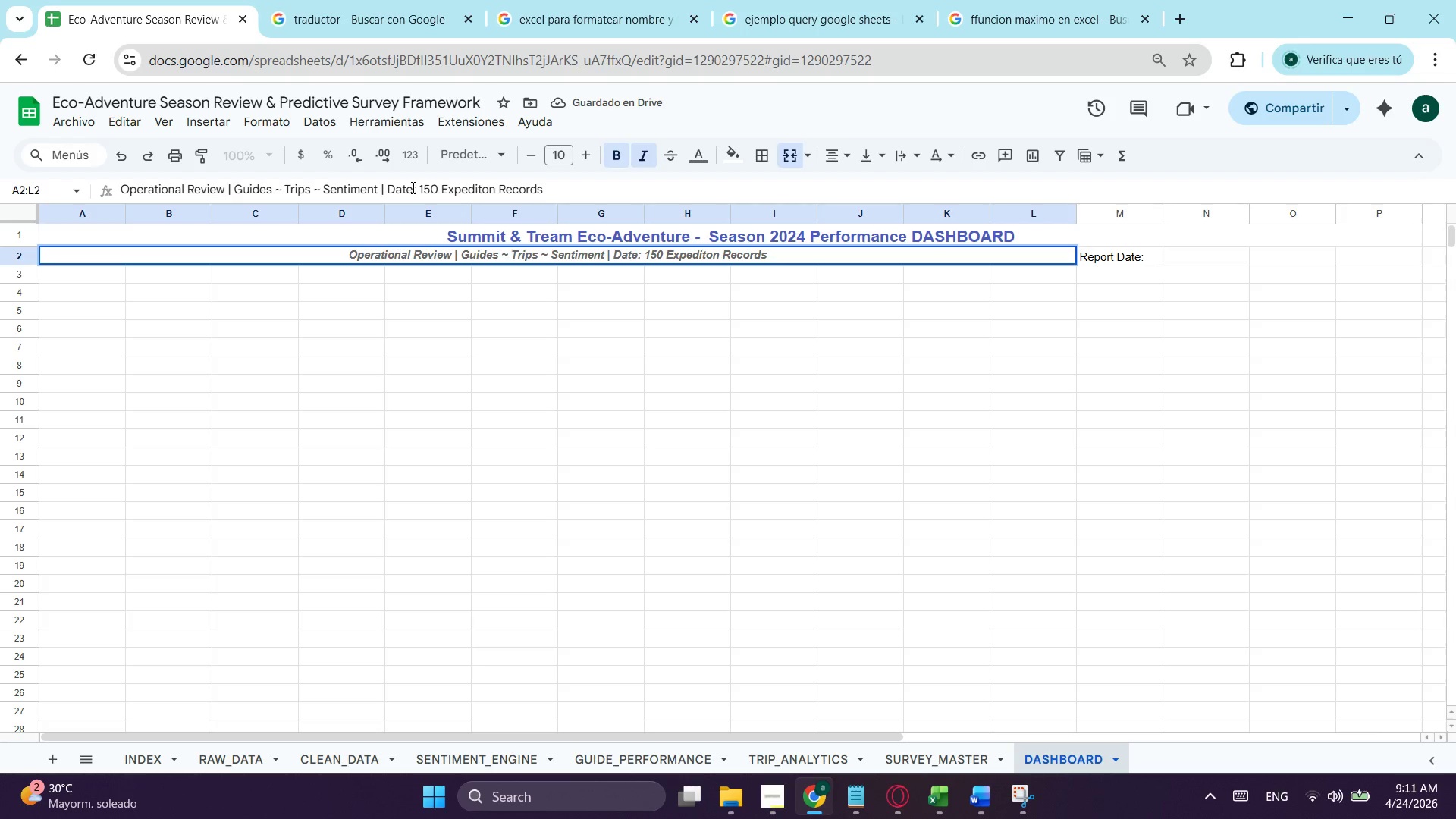 
key(Backspace)
 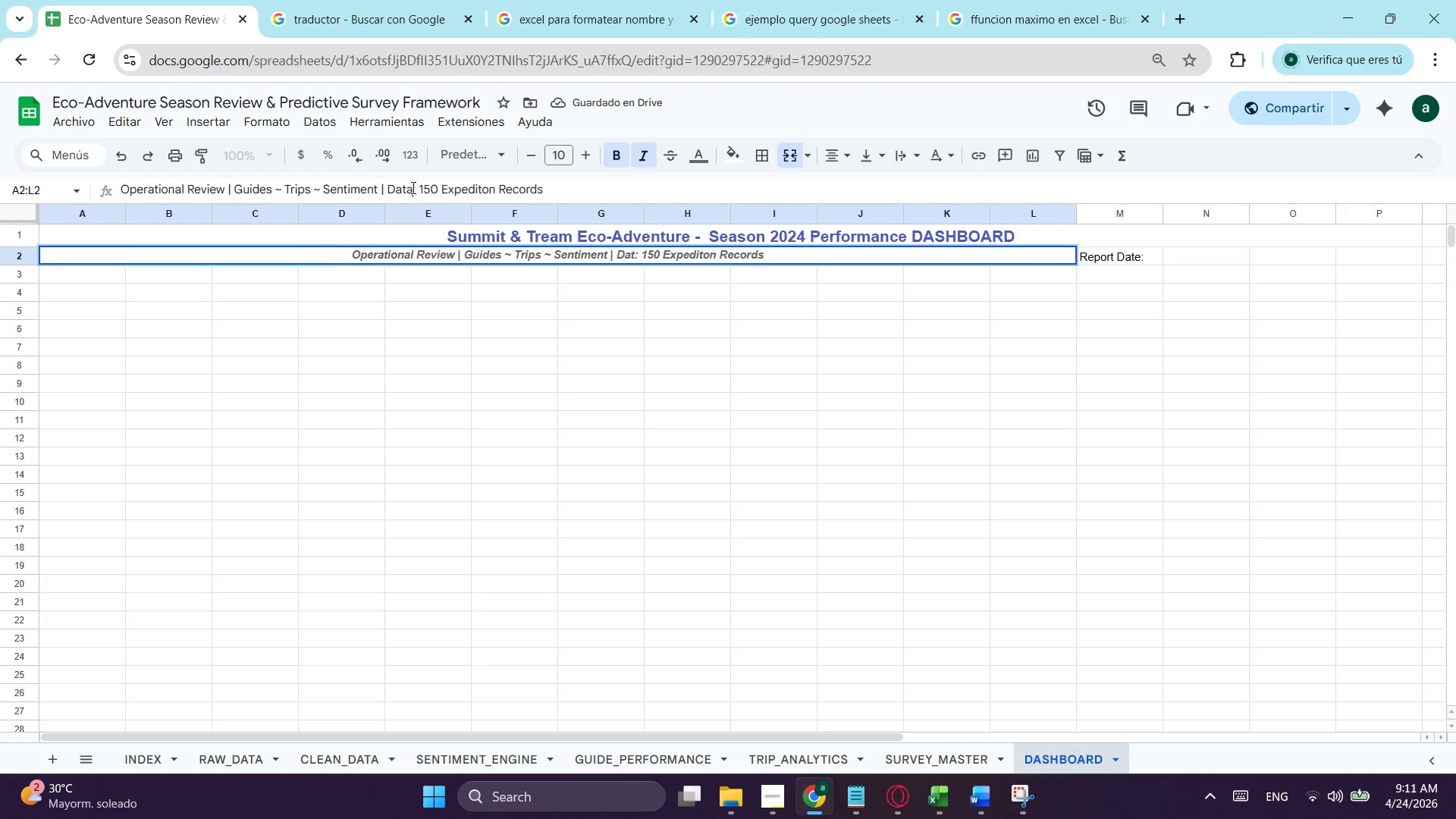 
key(A)
 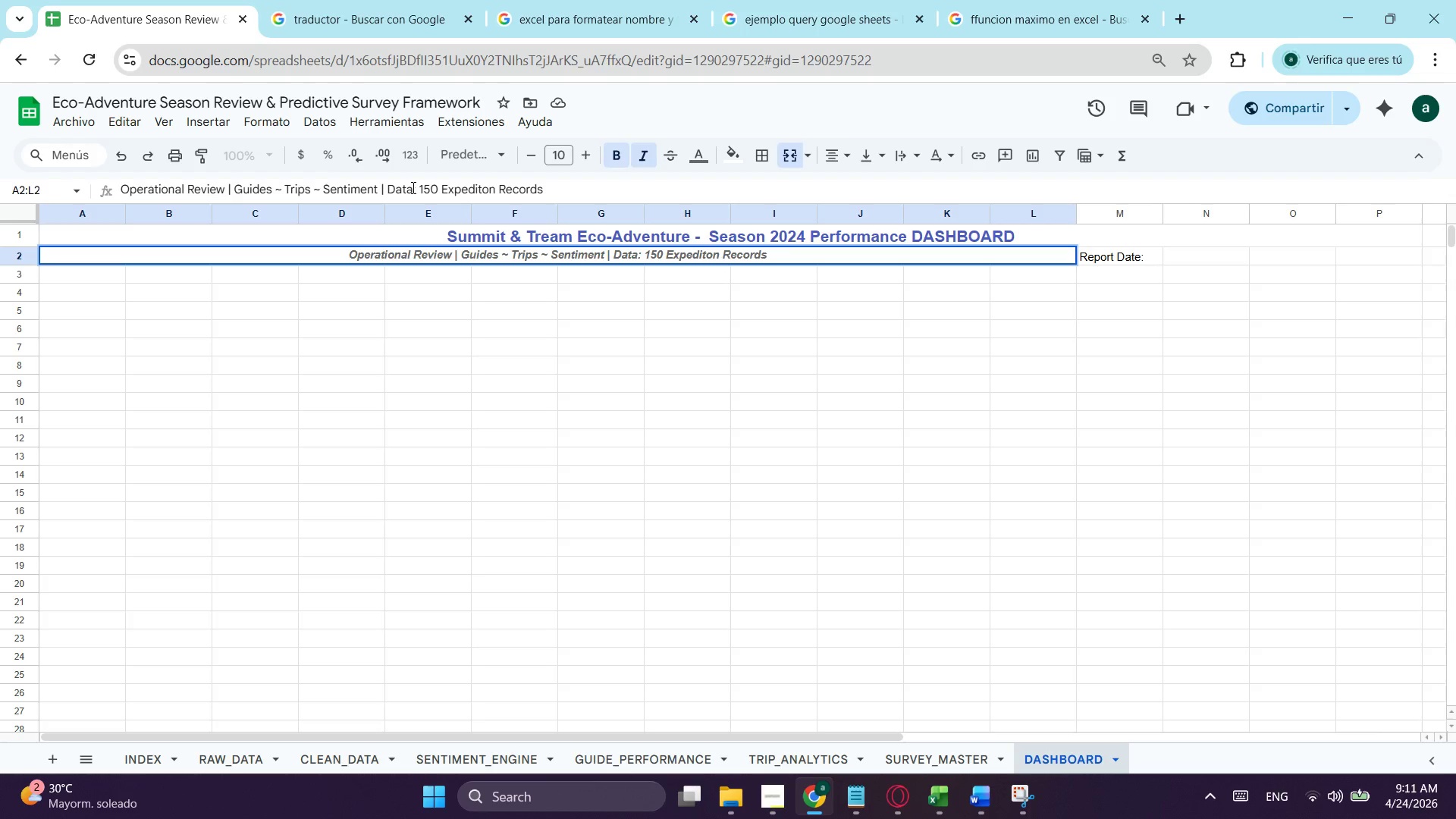 
key(Tab)
key(Tab)
type(=ho)
key(Tab)
 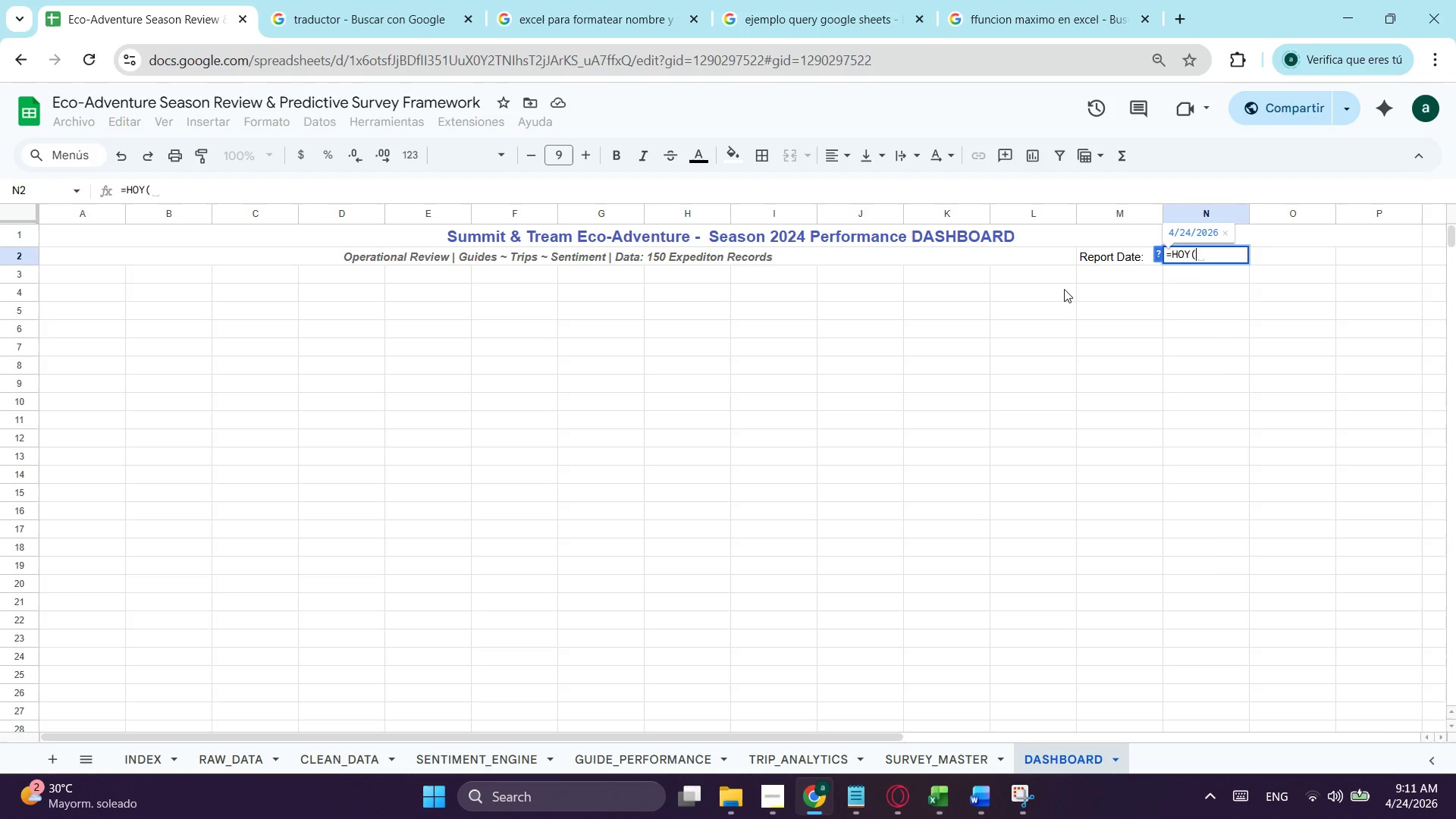 
key(Enter)
 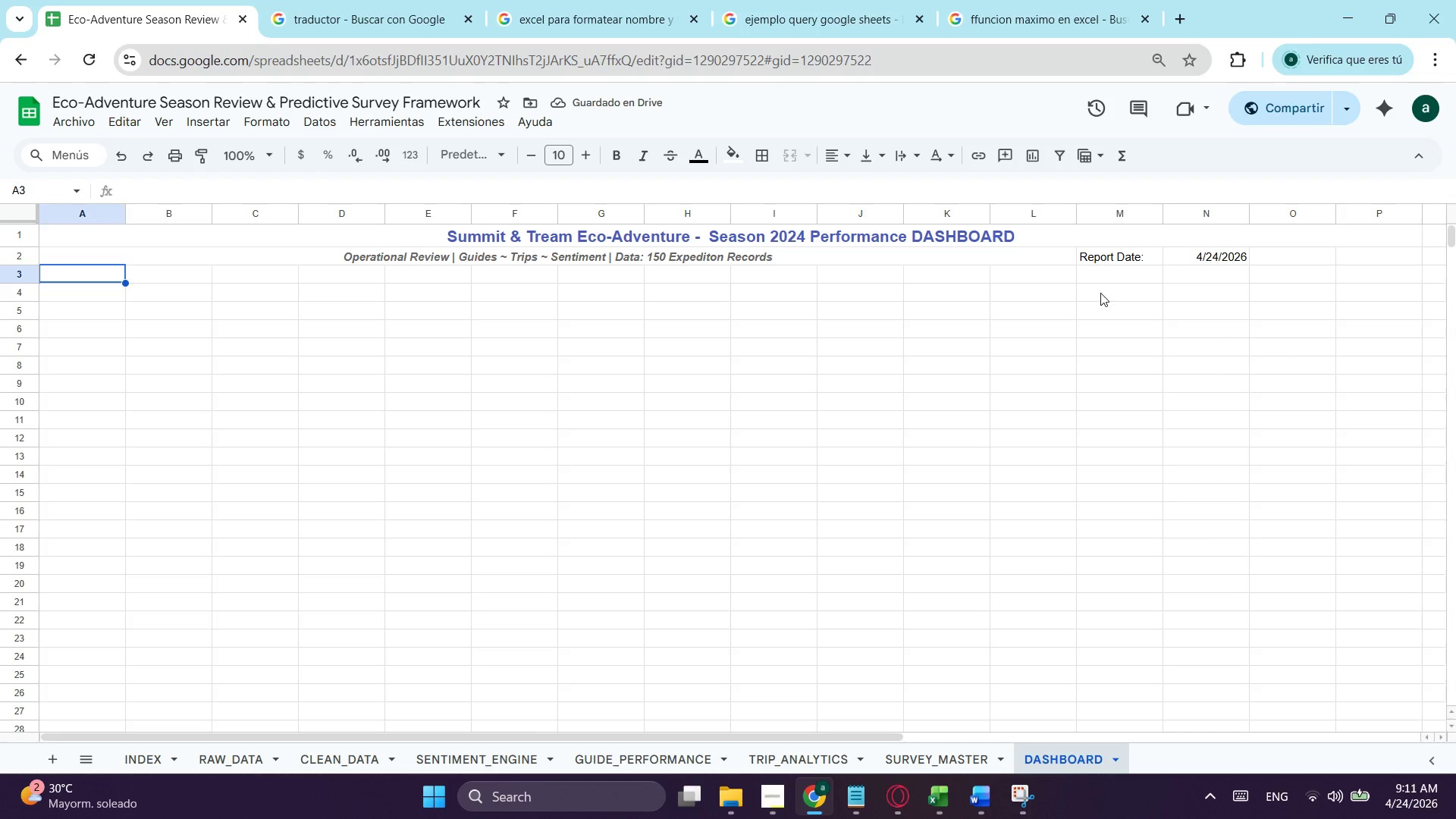 
left_click_drag(start_coordinate=[1104, 262], to_coordinate=[1239, 250])
 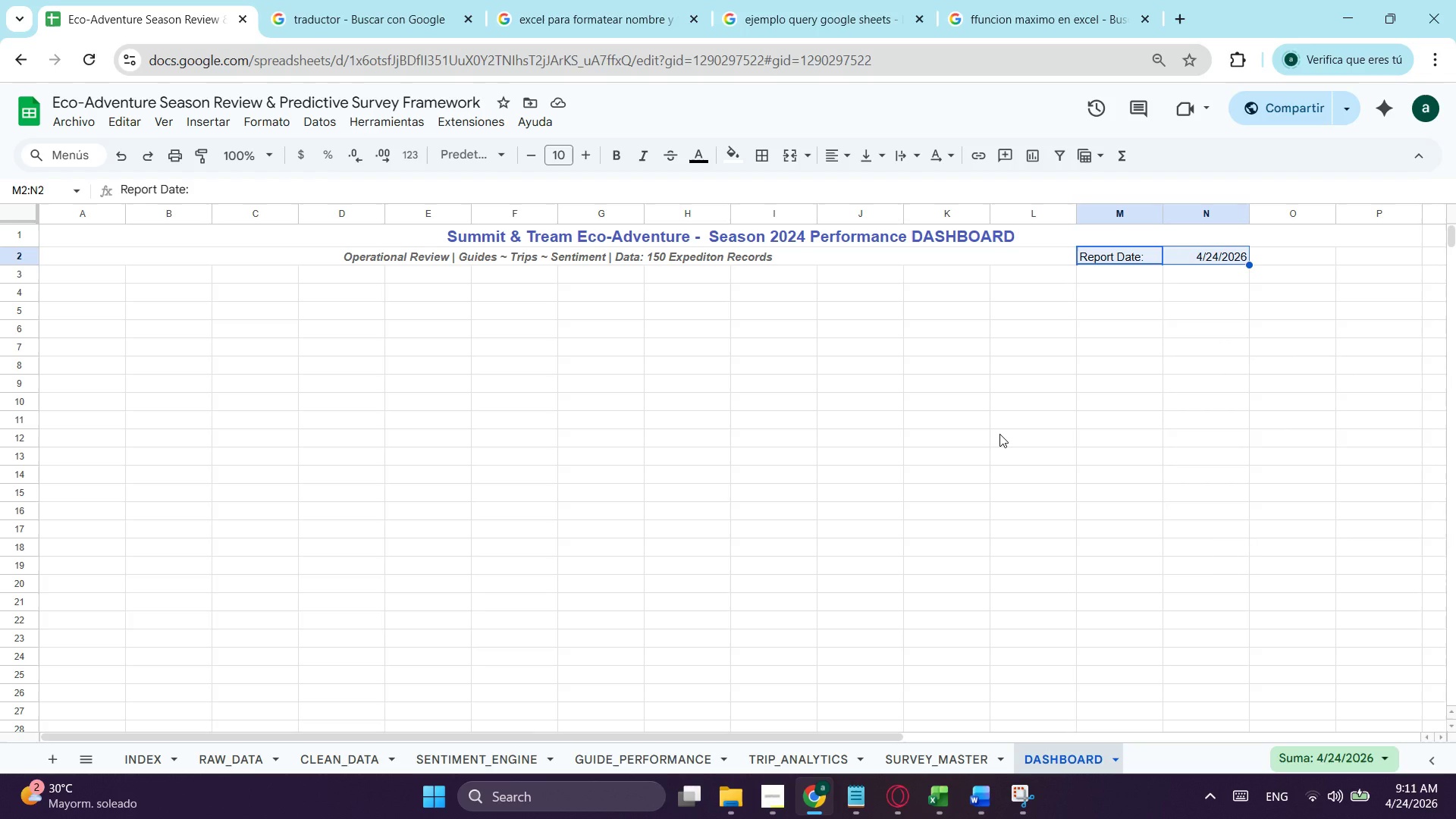 
wait(8.59)
 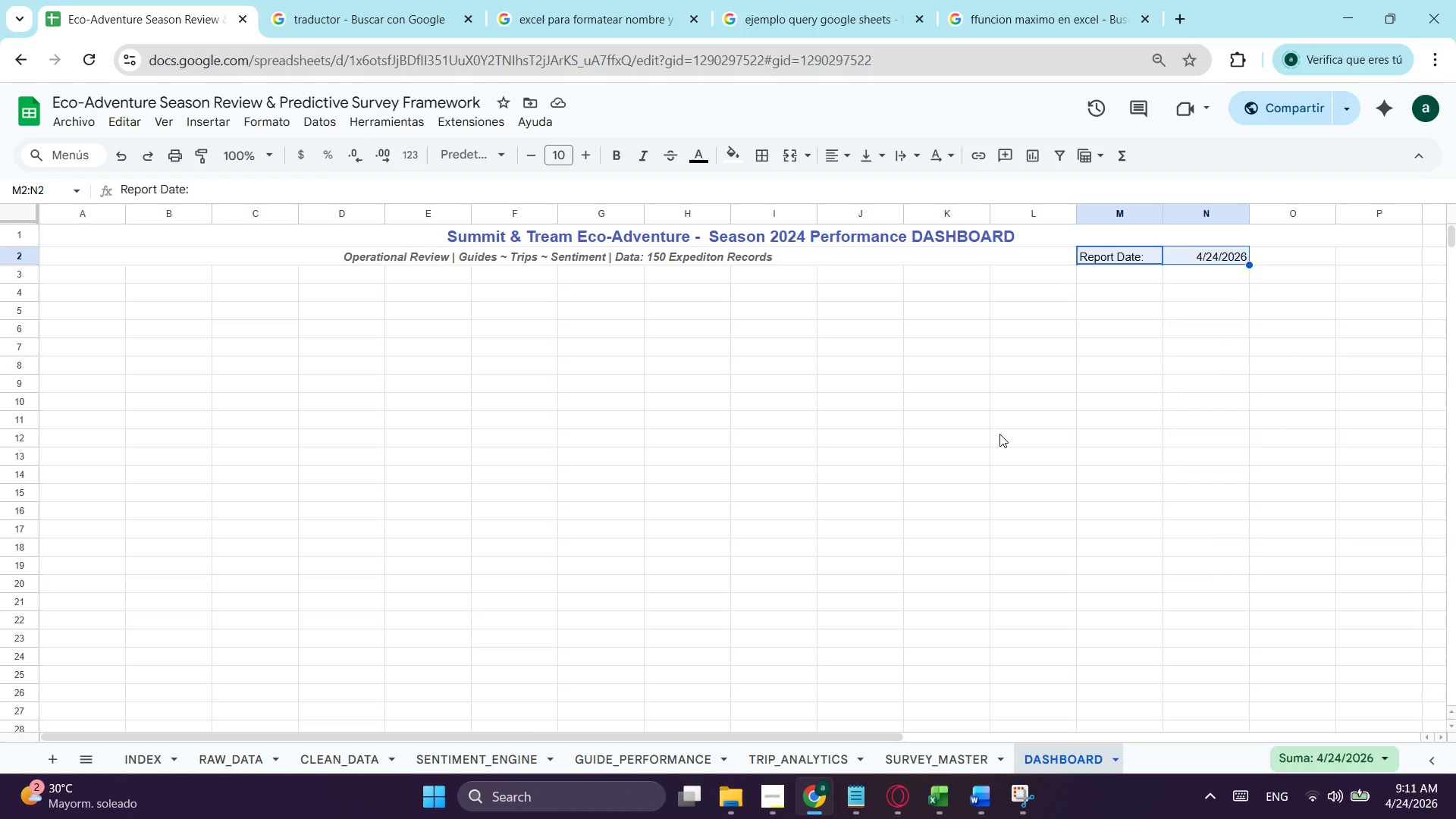 
left_click_drag(start_coordinate=[1368, 248], to_coordinate=[1222, 253])
 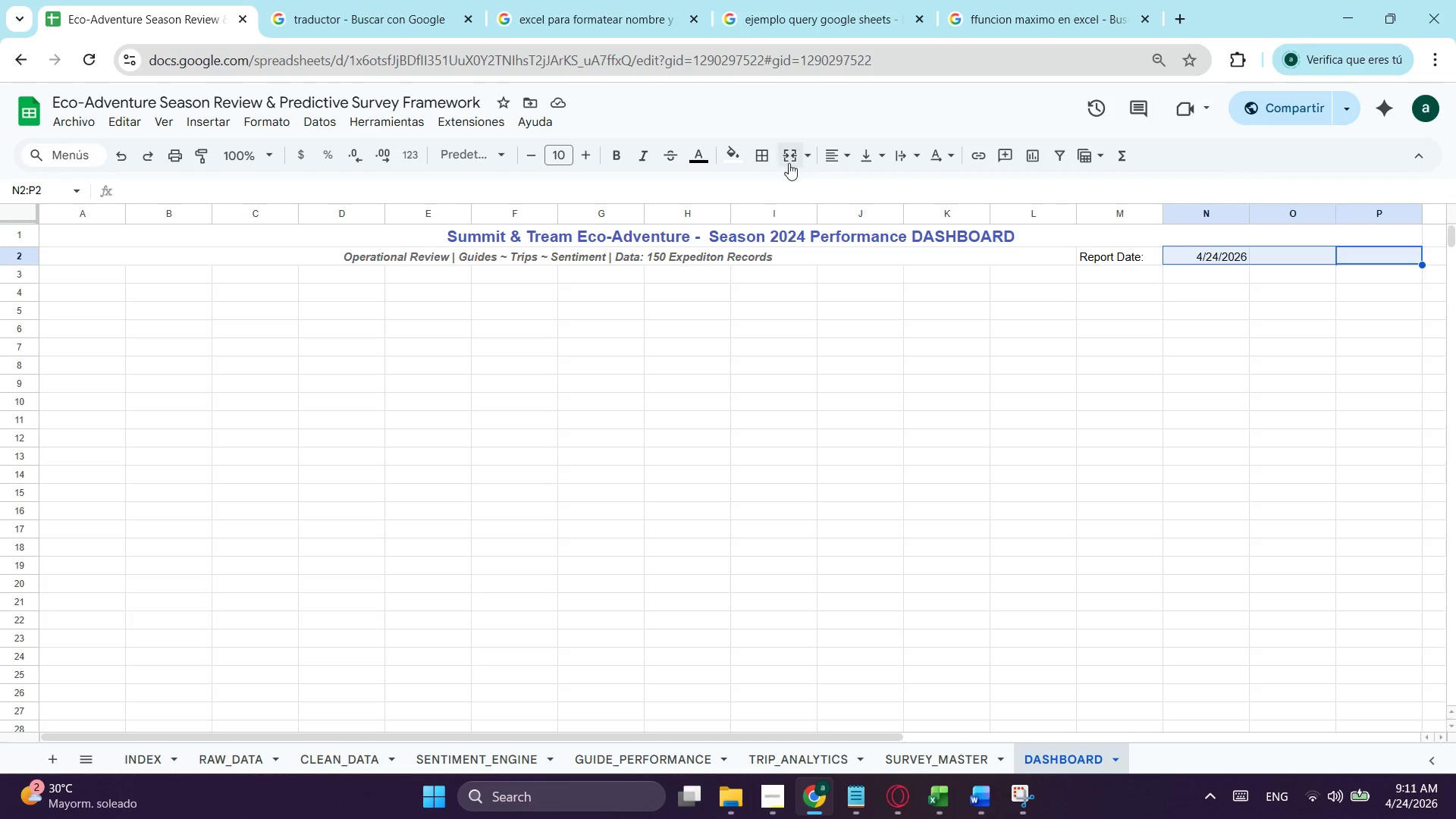 
wait(5.83)
 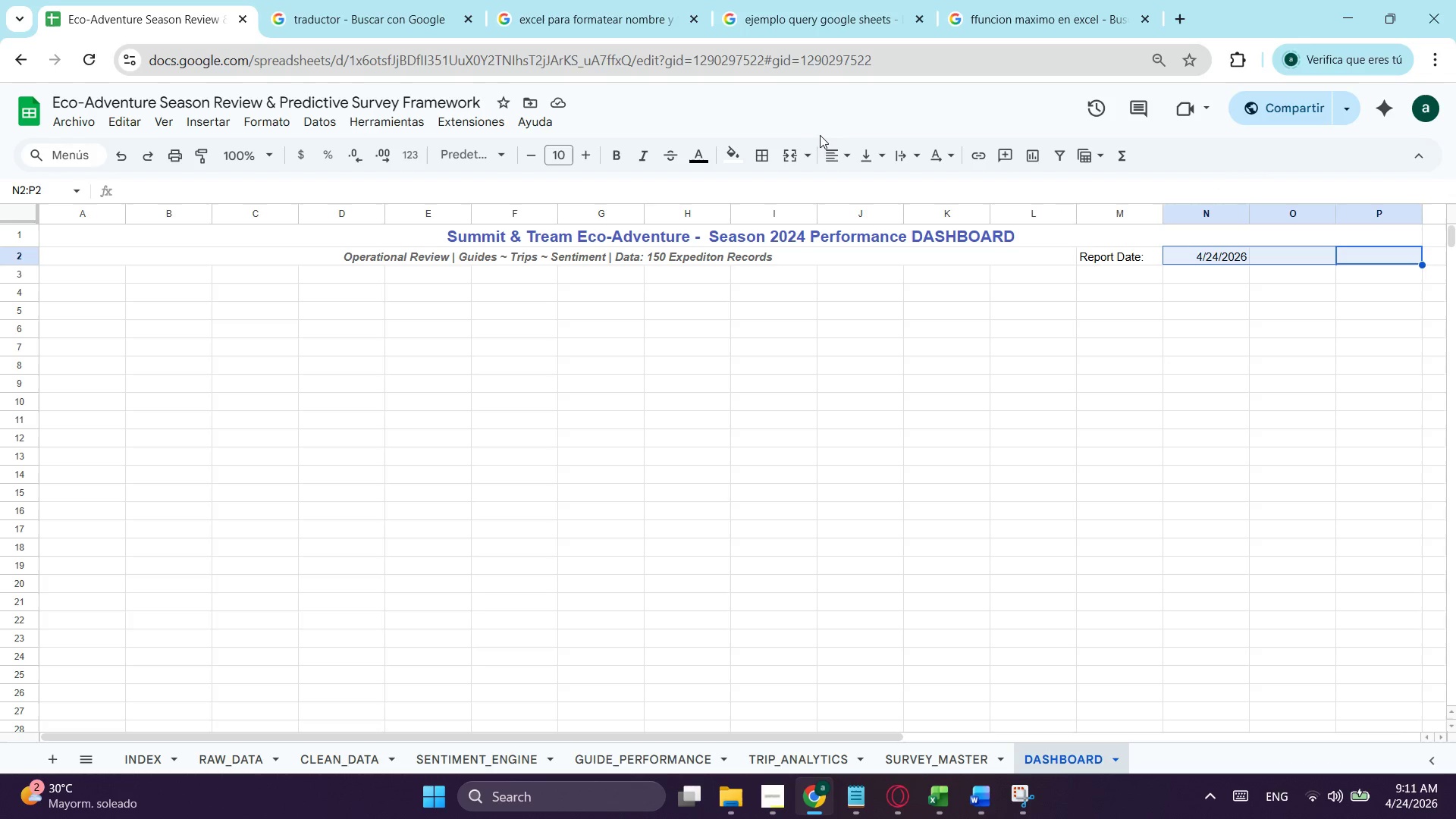 
left_click([780, 149])
 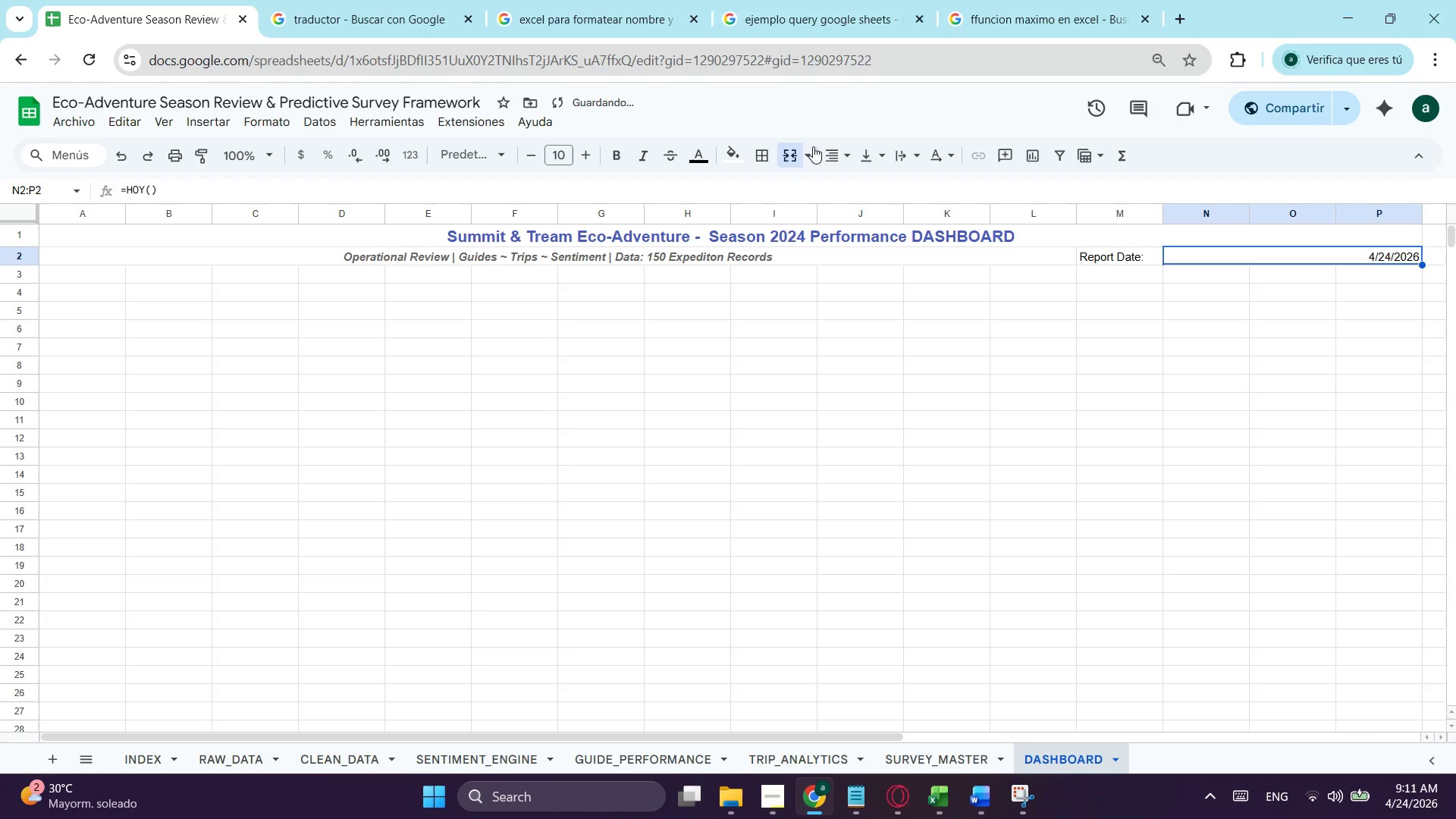 
left_click([833, 143])
 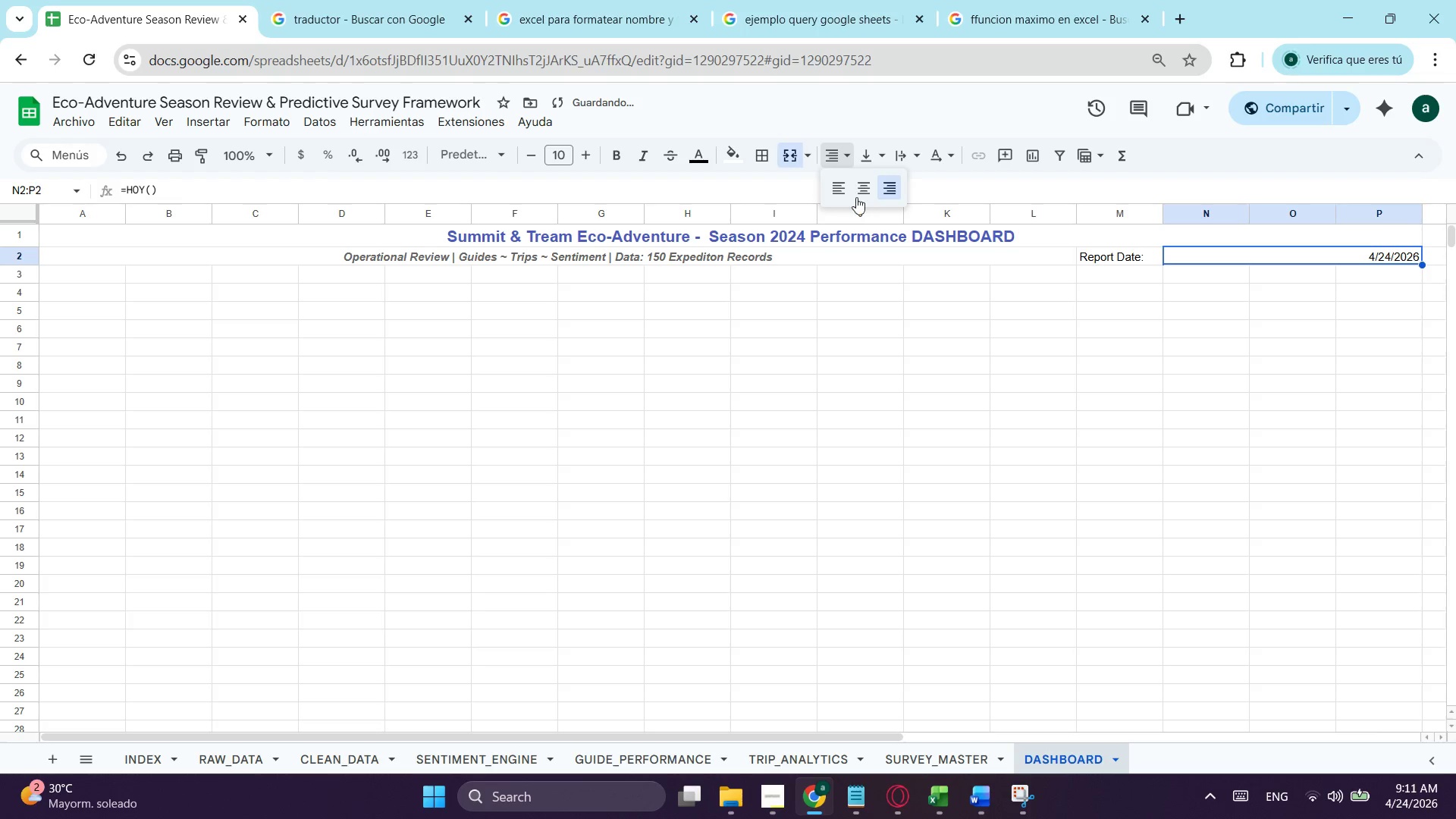 
left_click([856, 193])
 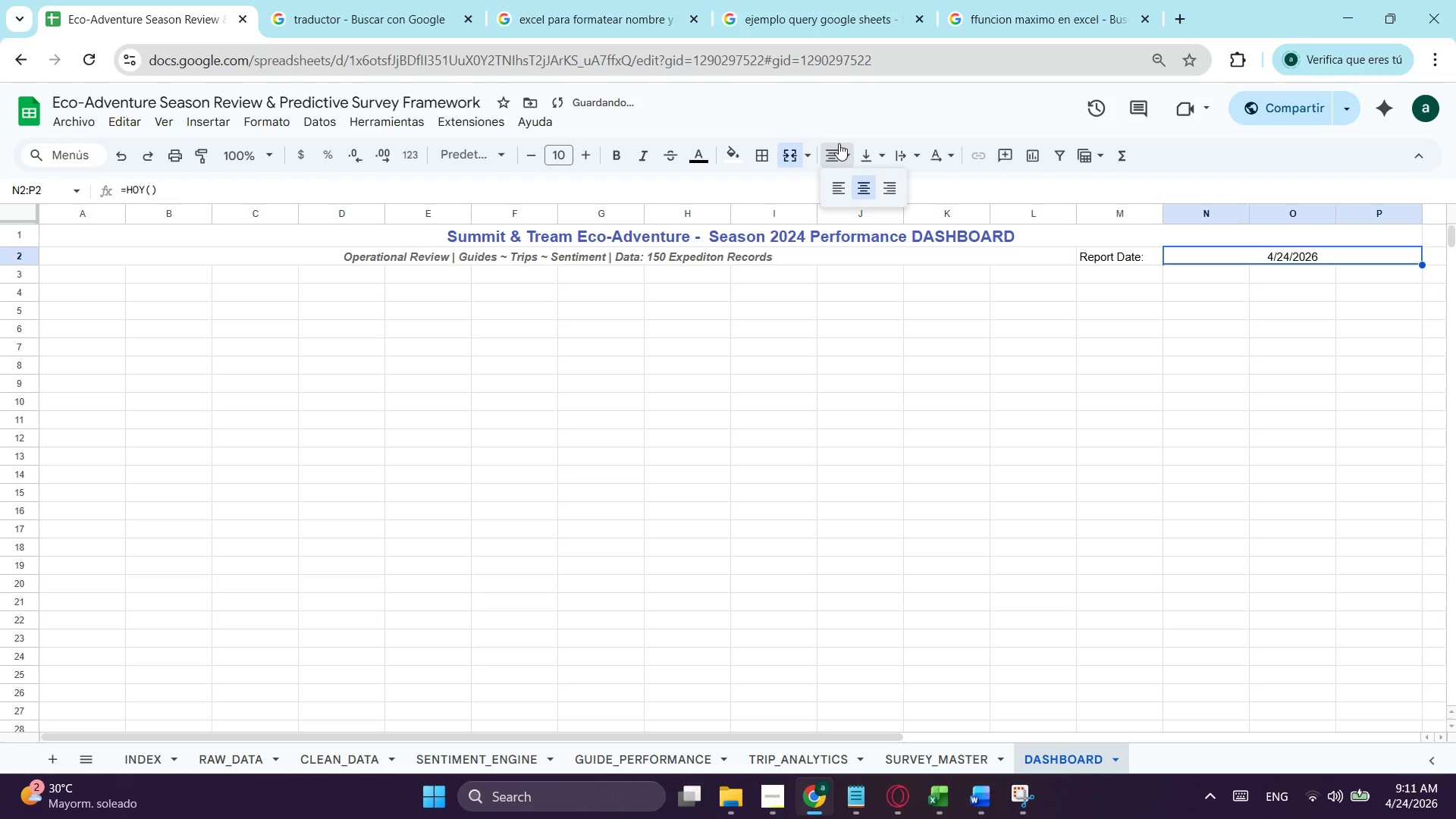 
double_click([842, 190])
 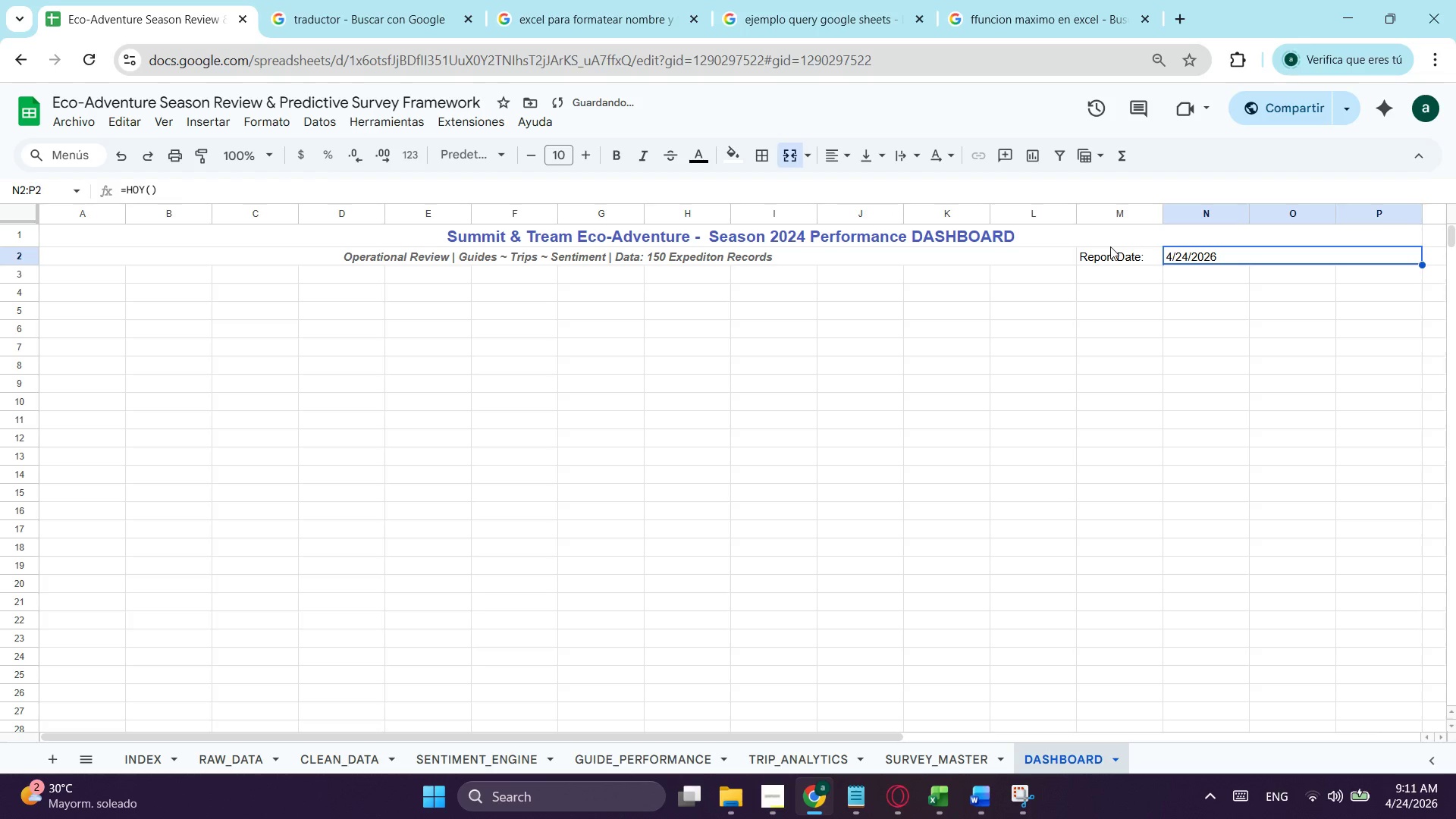 
left_click([1103, 263])
 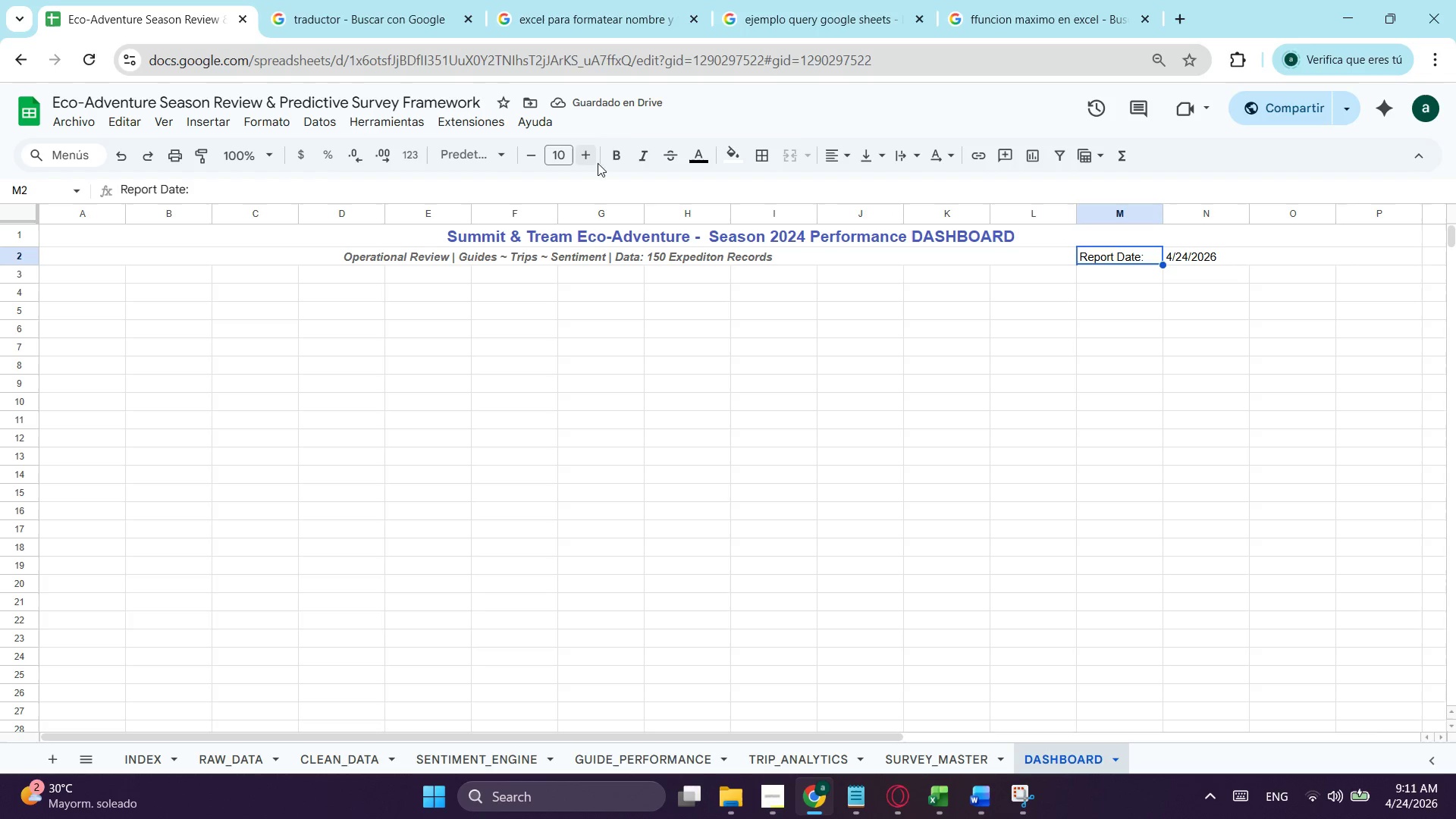 
left_click([615, 148])
 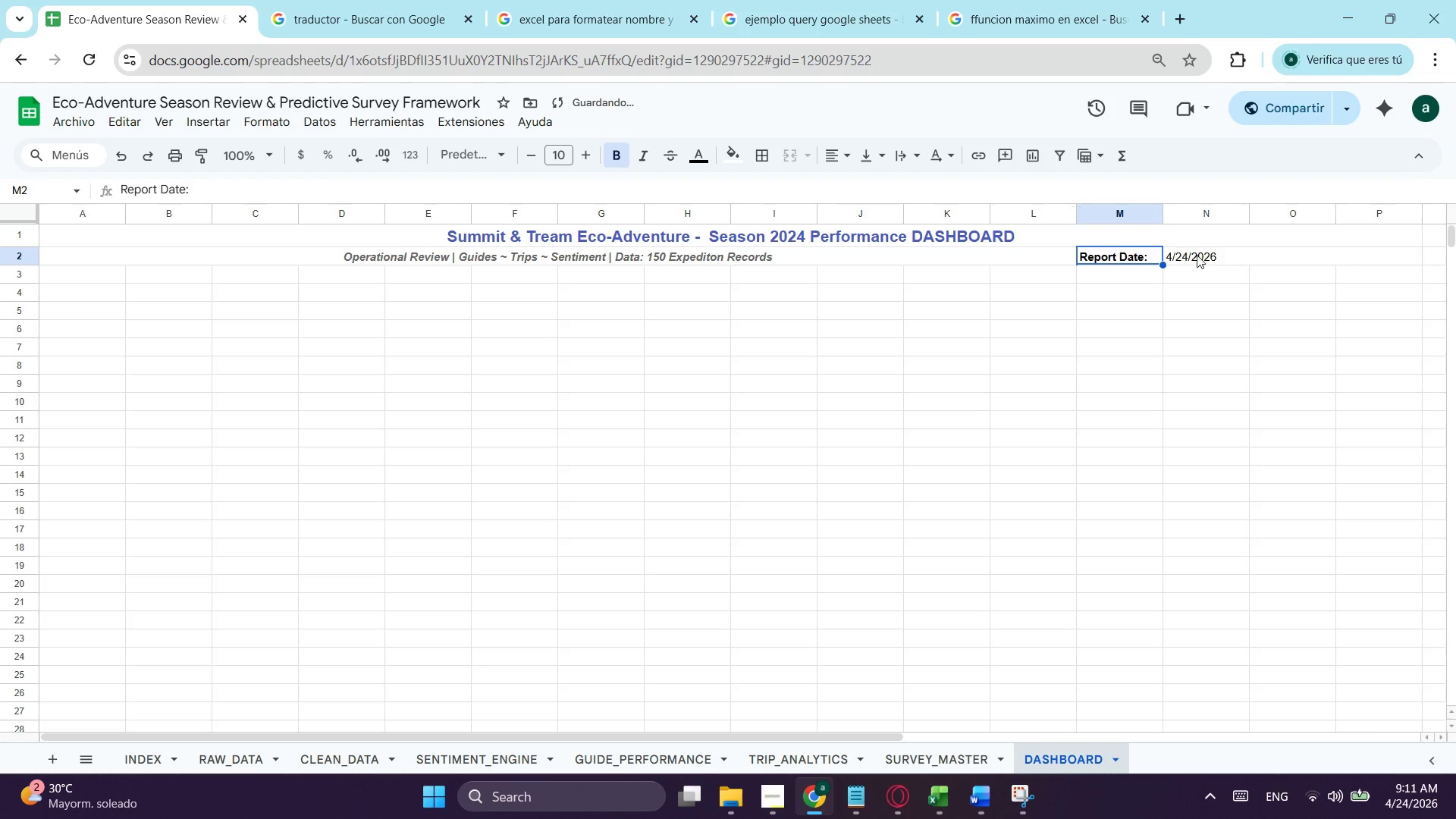 
left_click([1202, 255])
 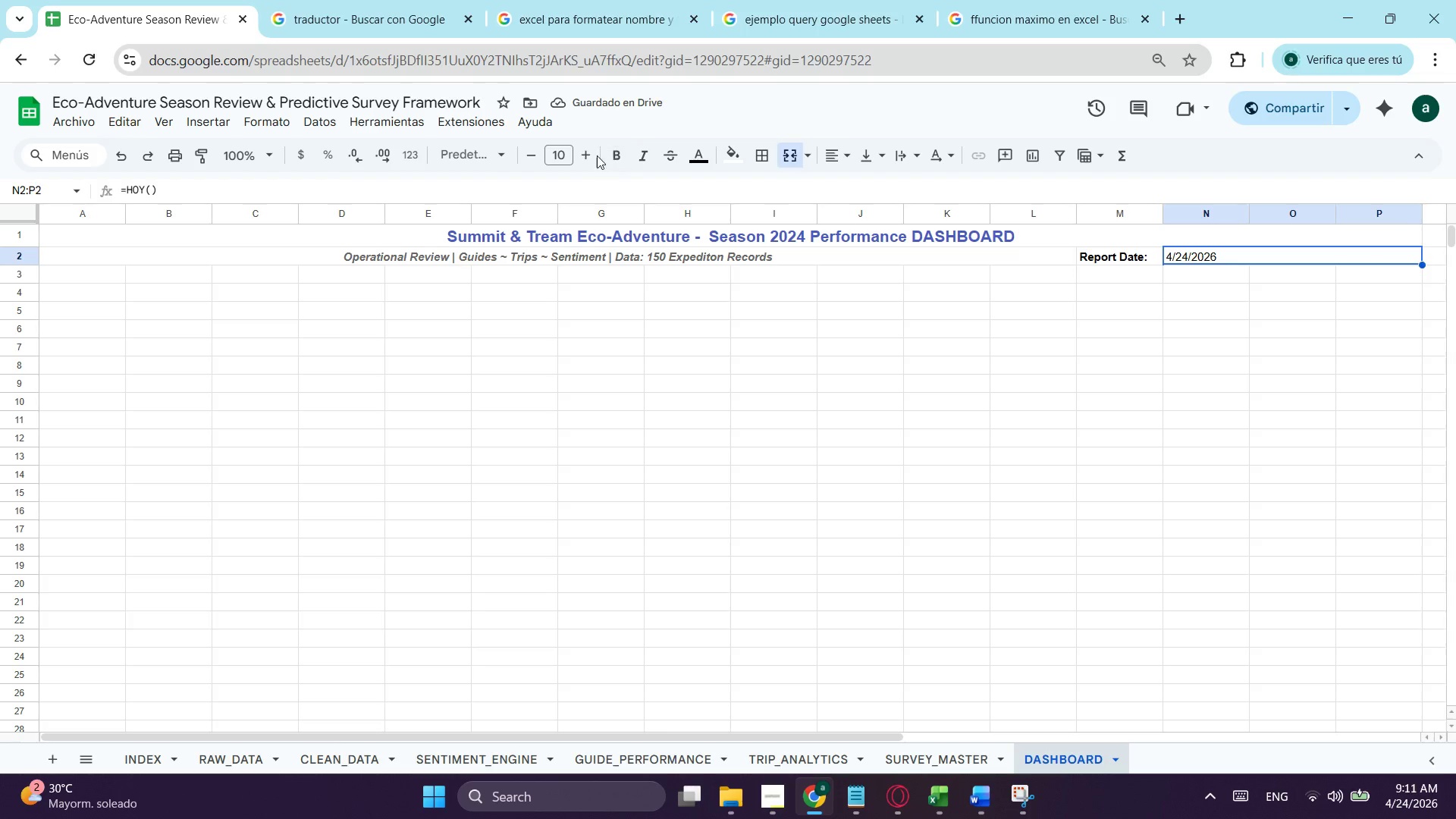 
left_click([609, 153])
 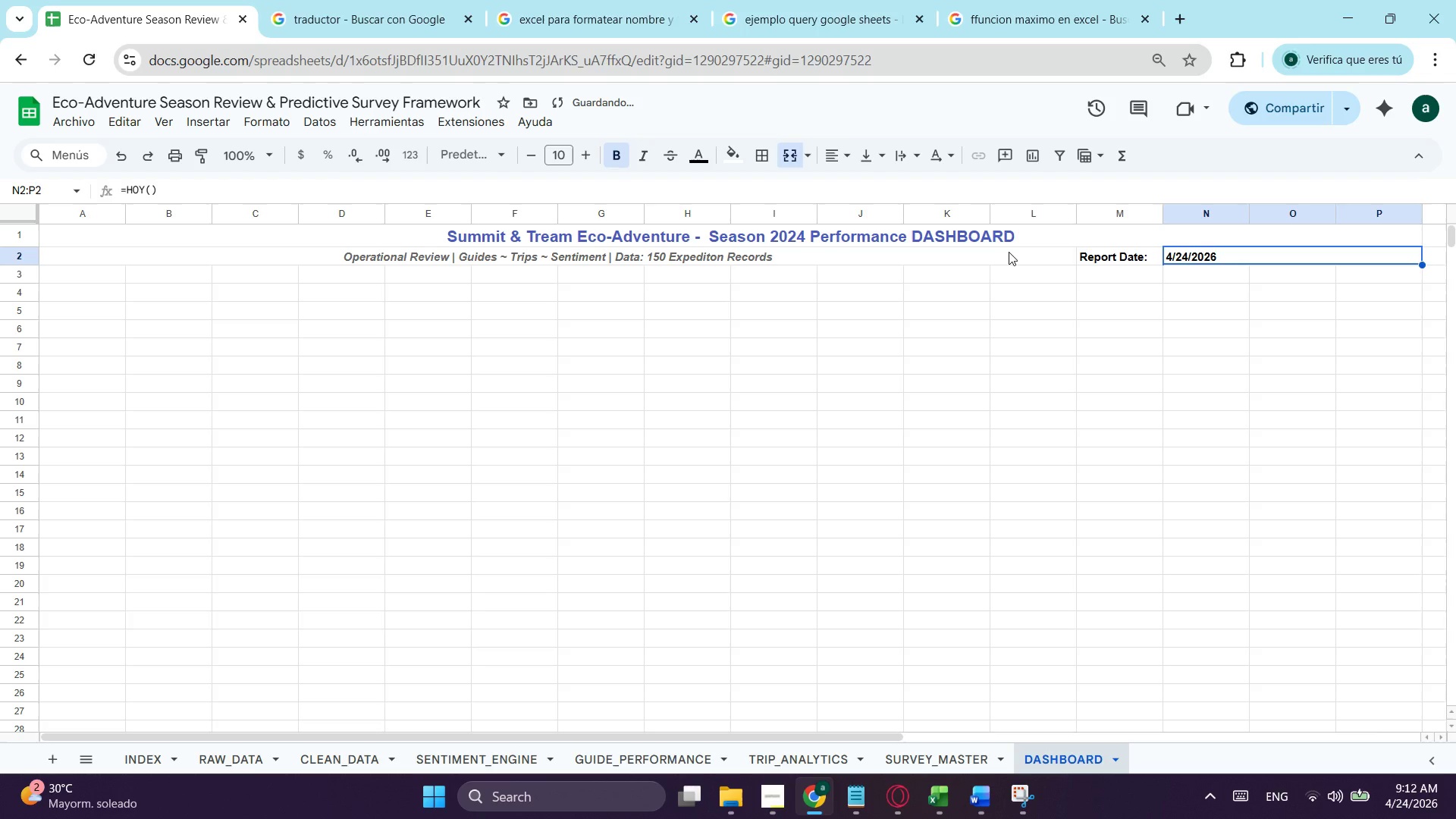 
left_click_drag(start_coordinate=[1101, 252], to_coordinate=[1184, 251])
 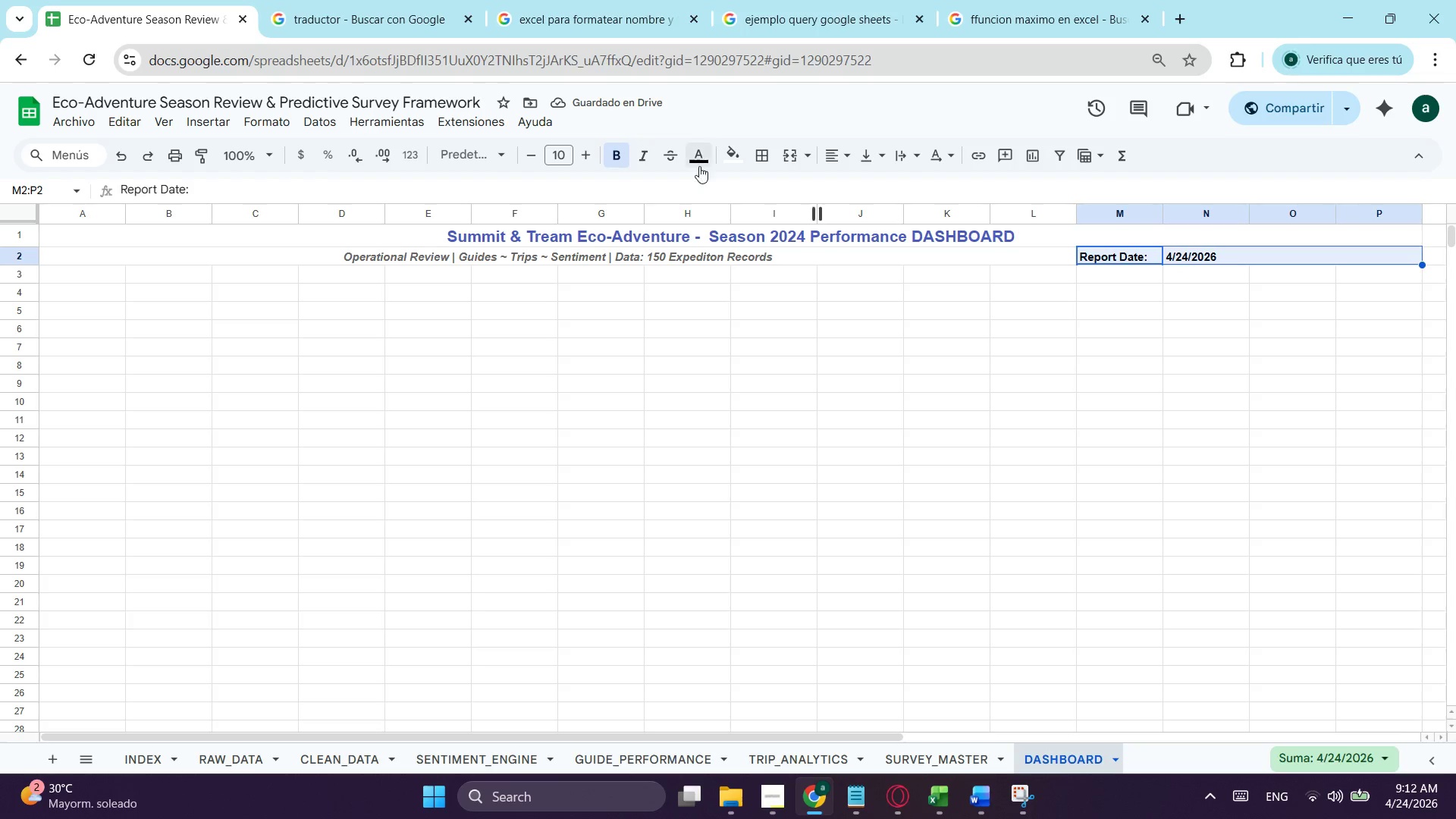 
left_click([699, 150])
 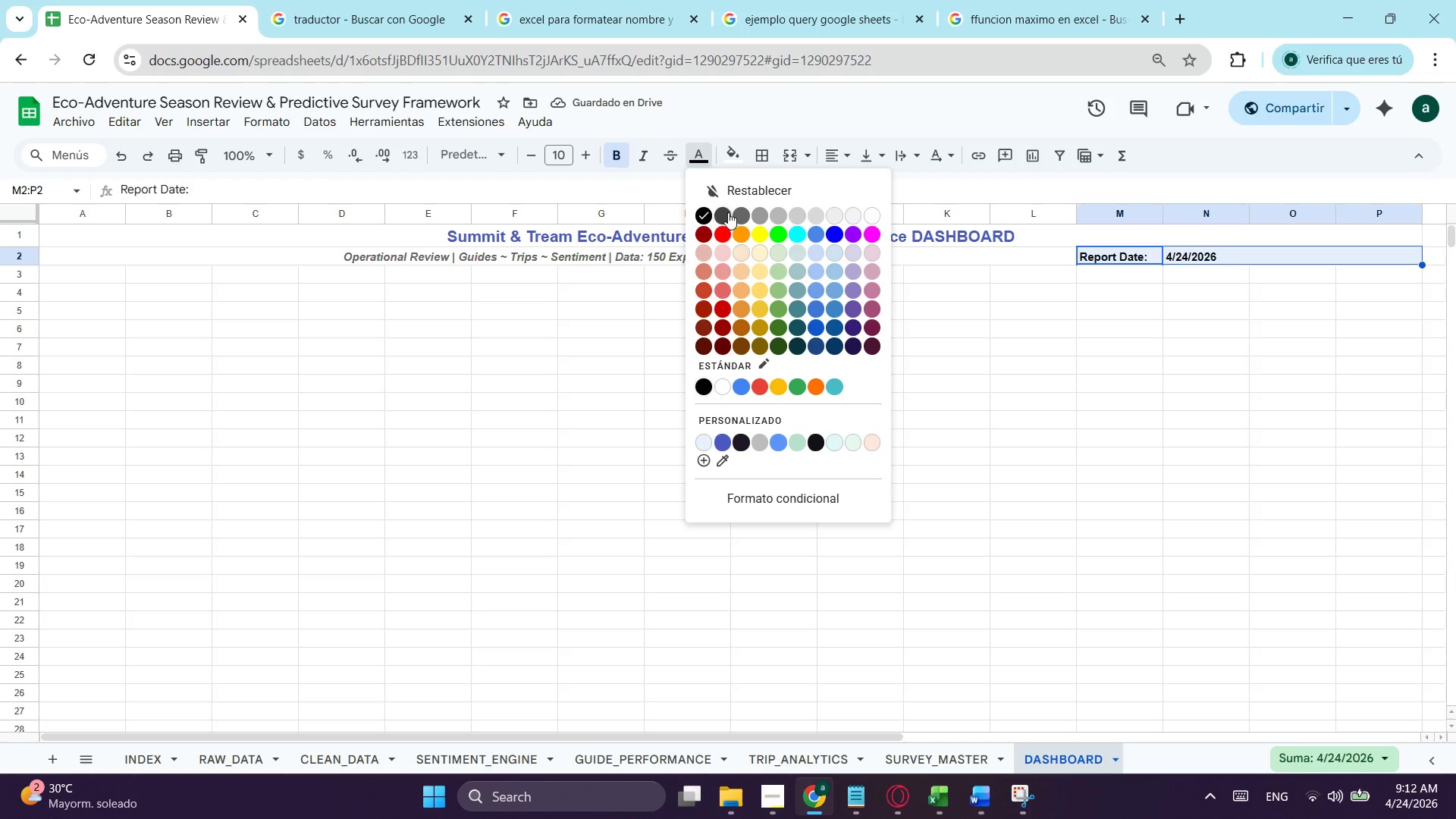 
left_click([726, 212])
 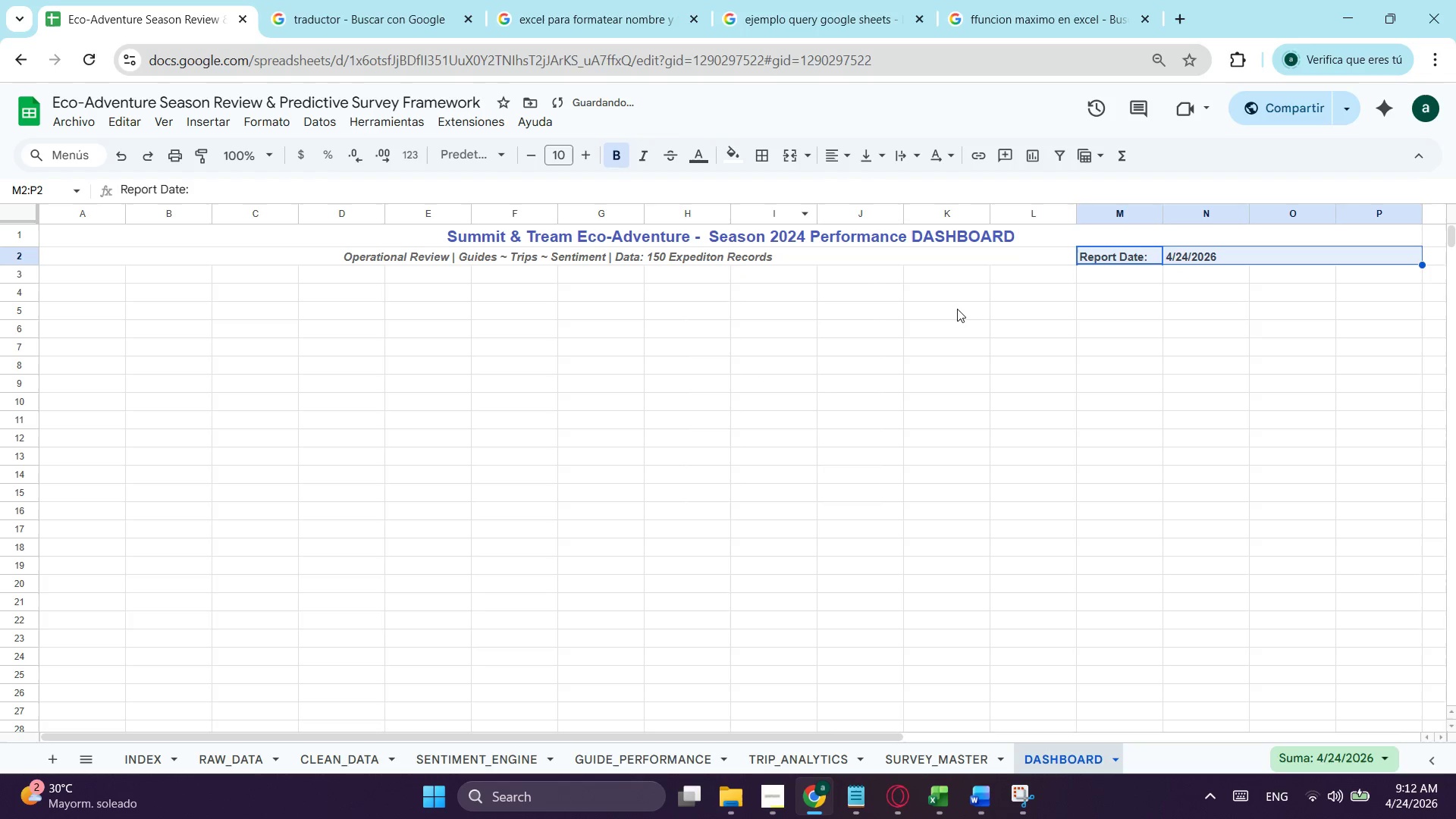 
left_click([861, 316])
 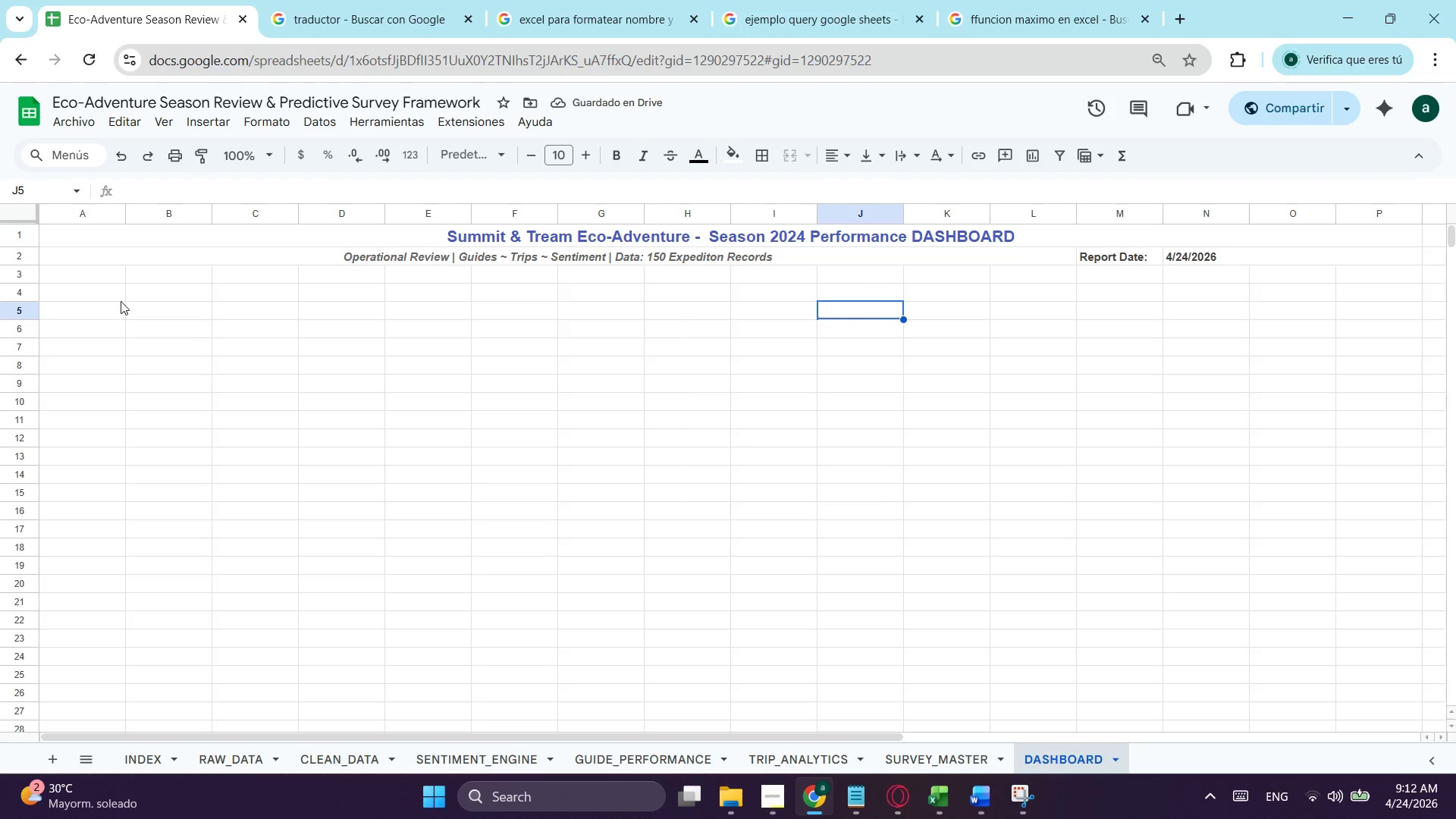 
double_click([58, 273])
 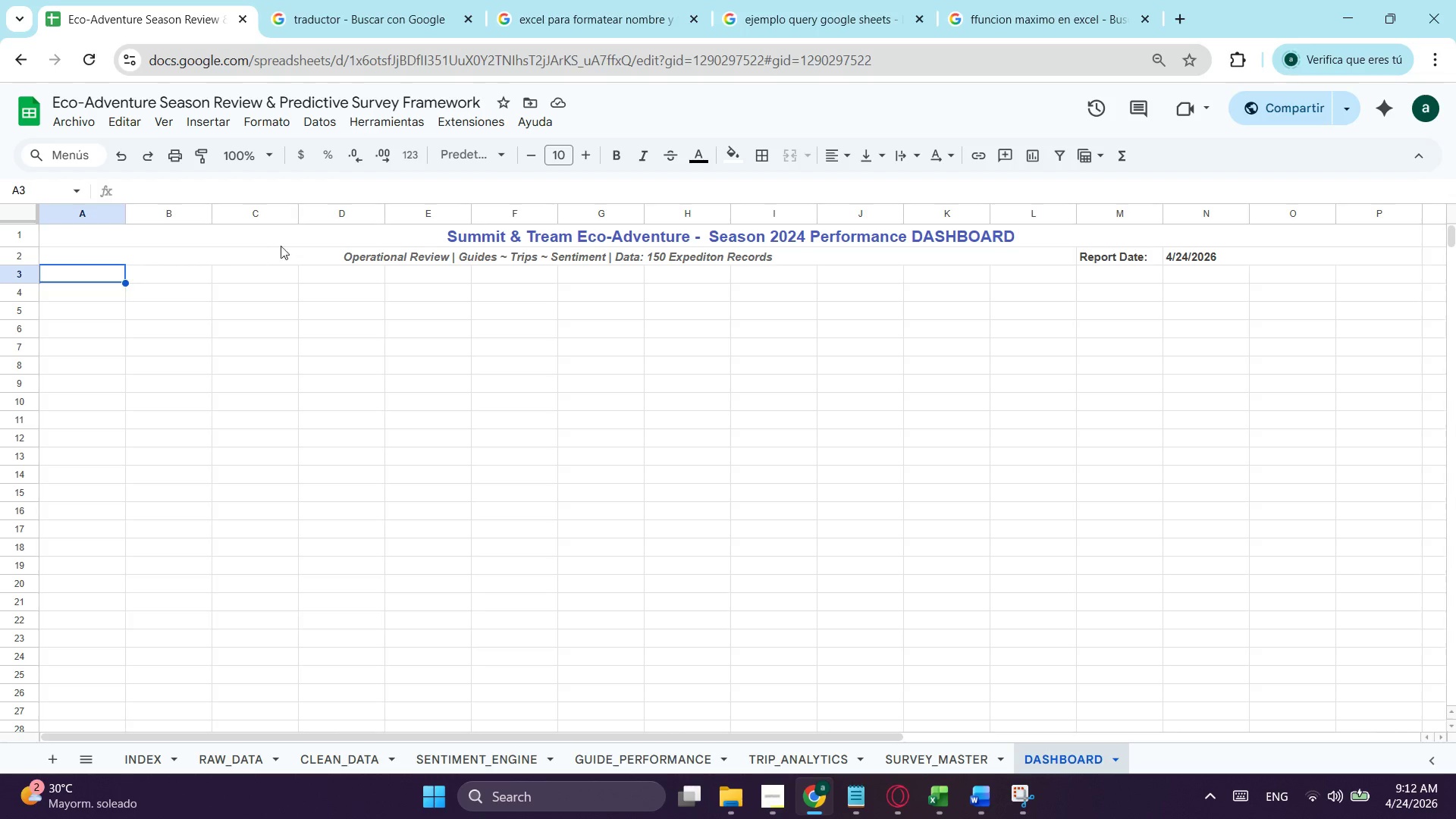 
wait(30.53)
 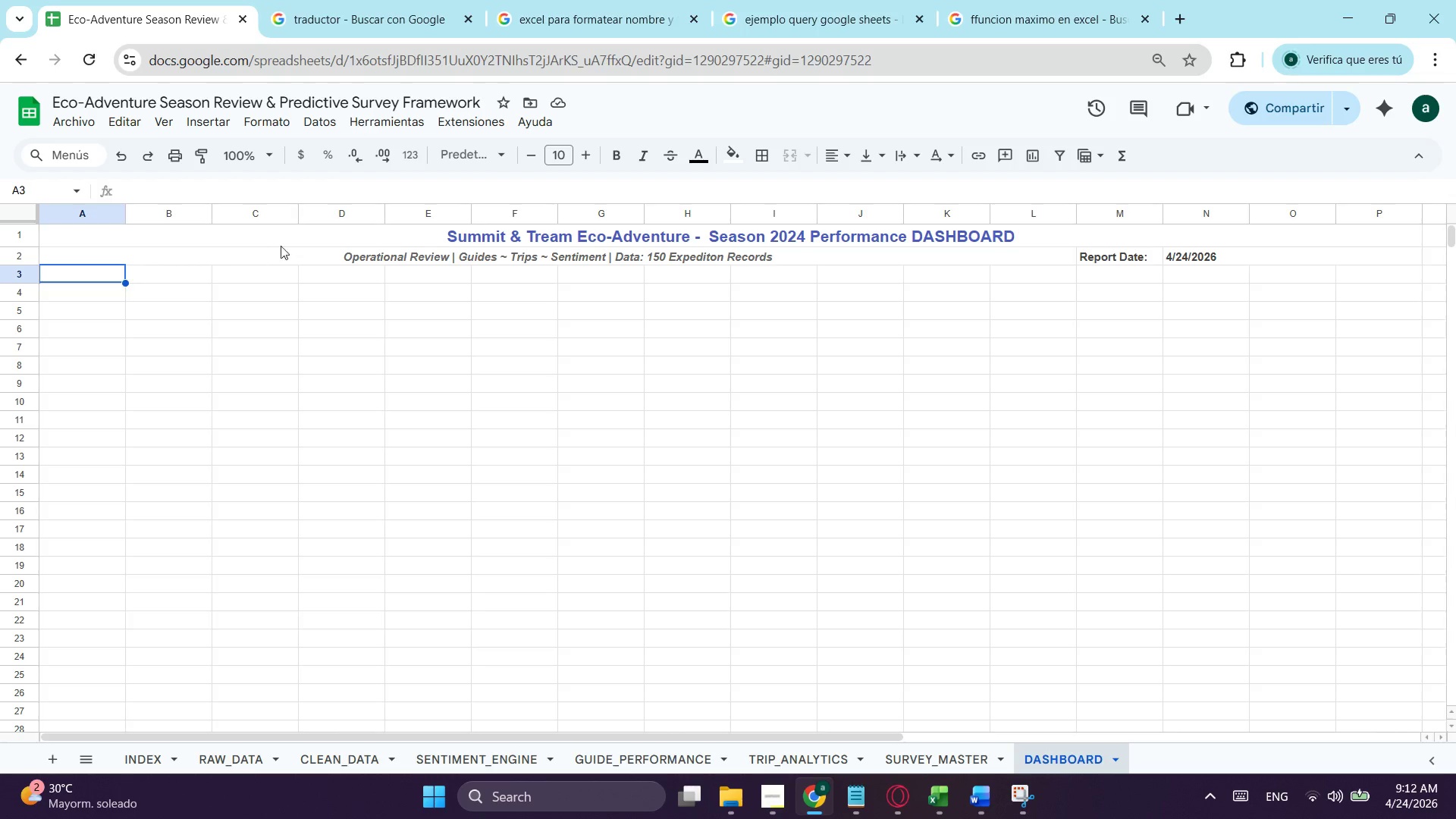 
left_click([89, 316])
 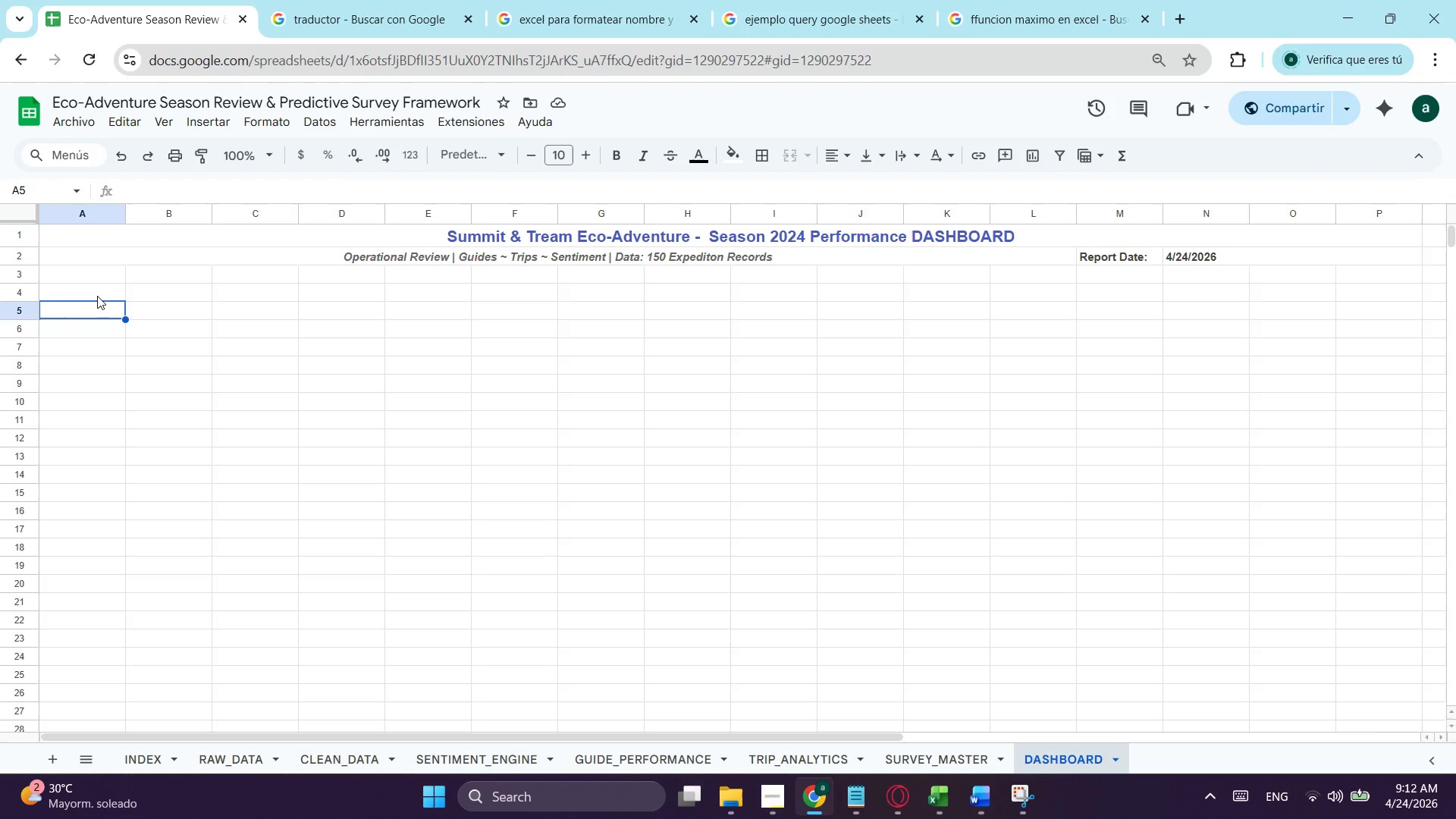 
left_click([97, 296])
 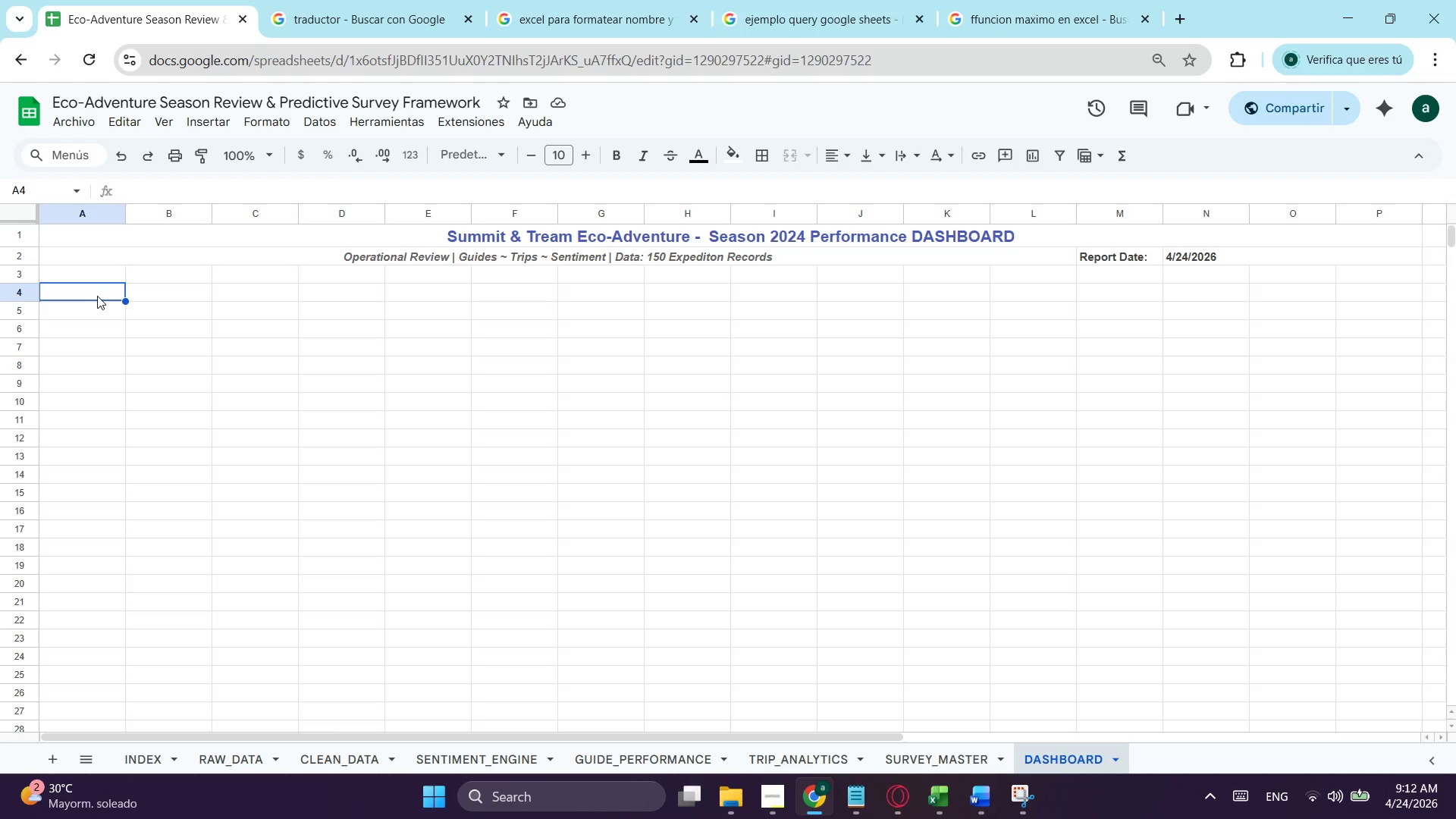 
wait(5.72)
 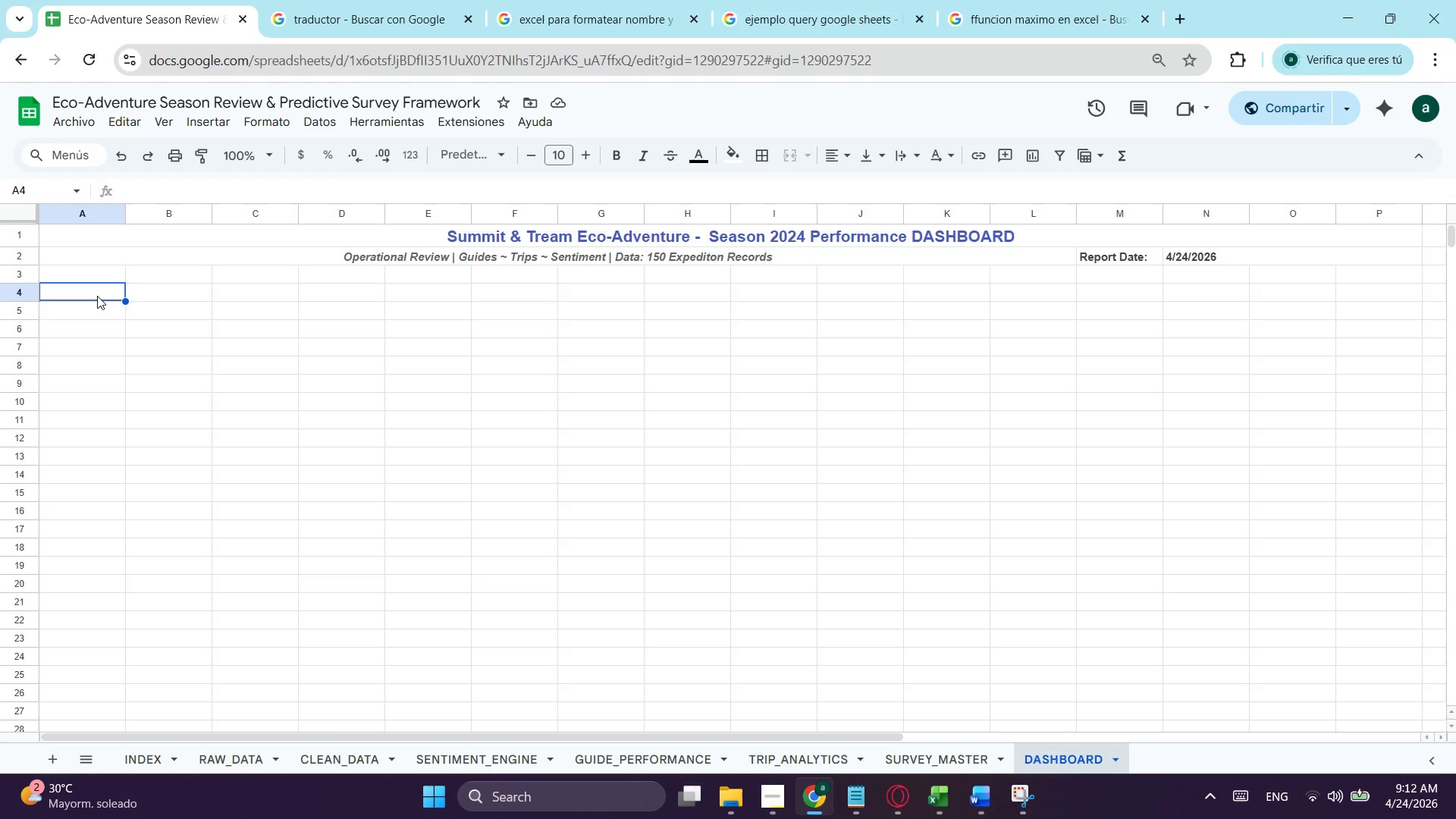 
left_click([80, 322])
 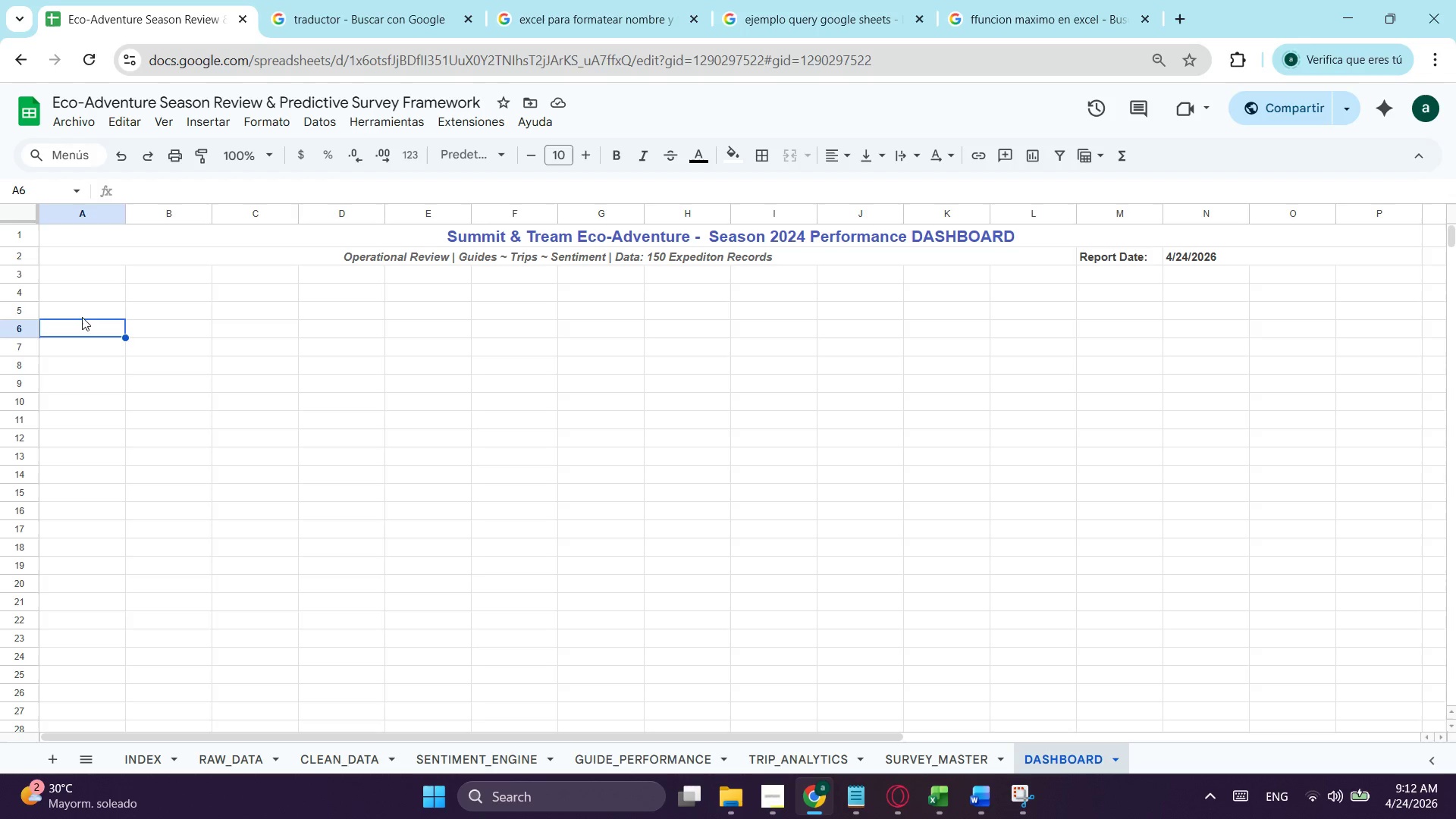 
left_click([82, 317])
 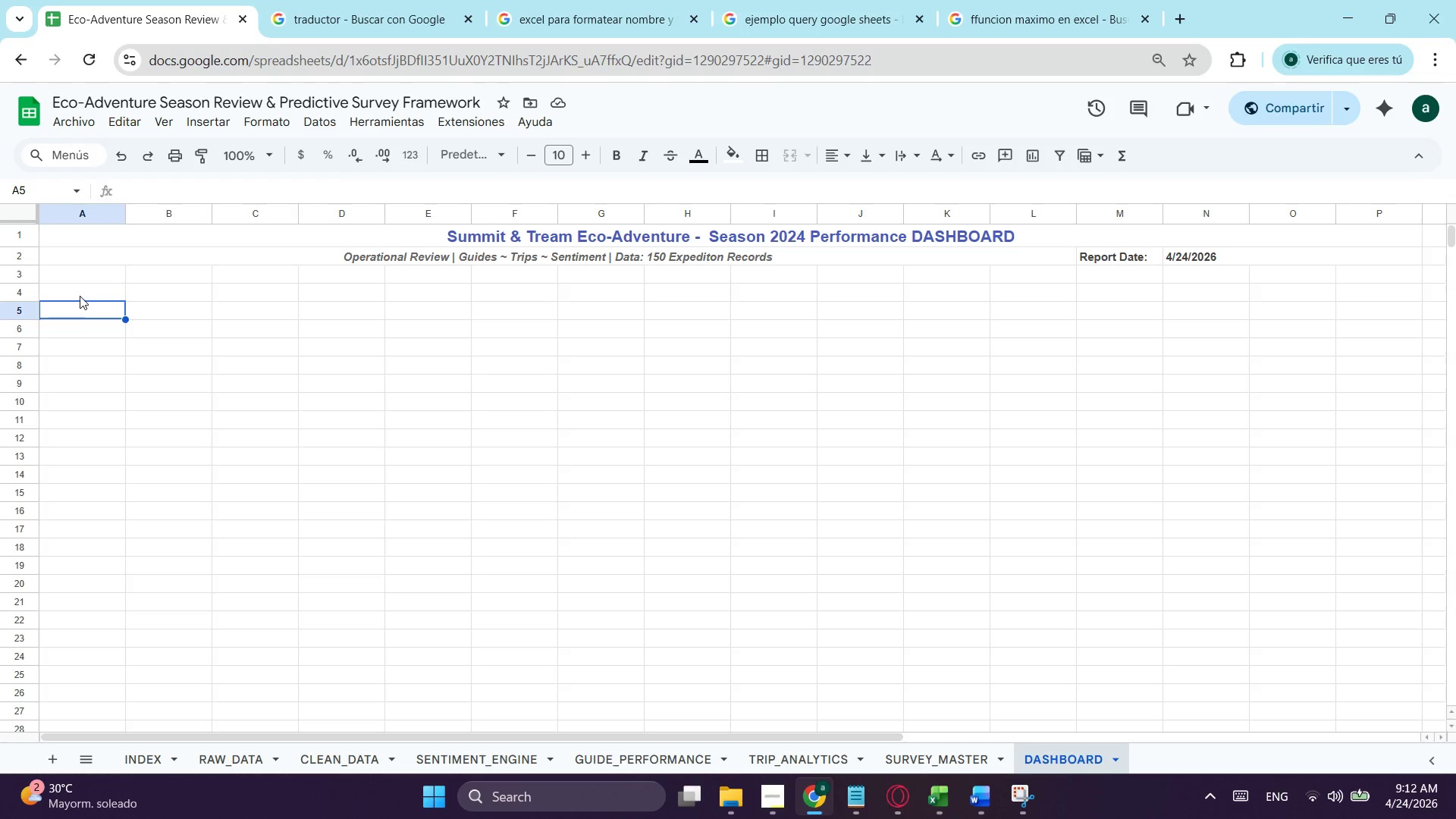 
left_click([80, 290])
 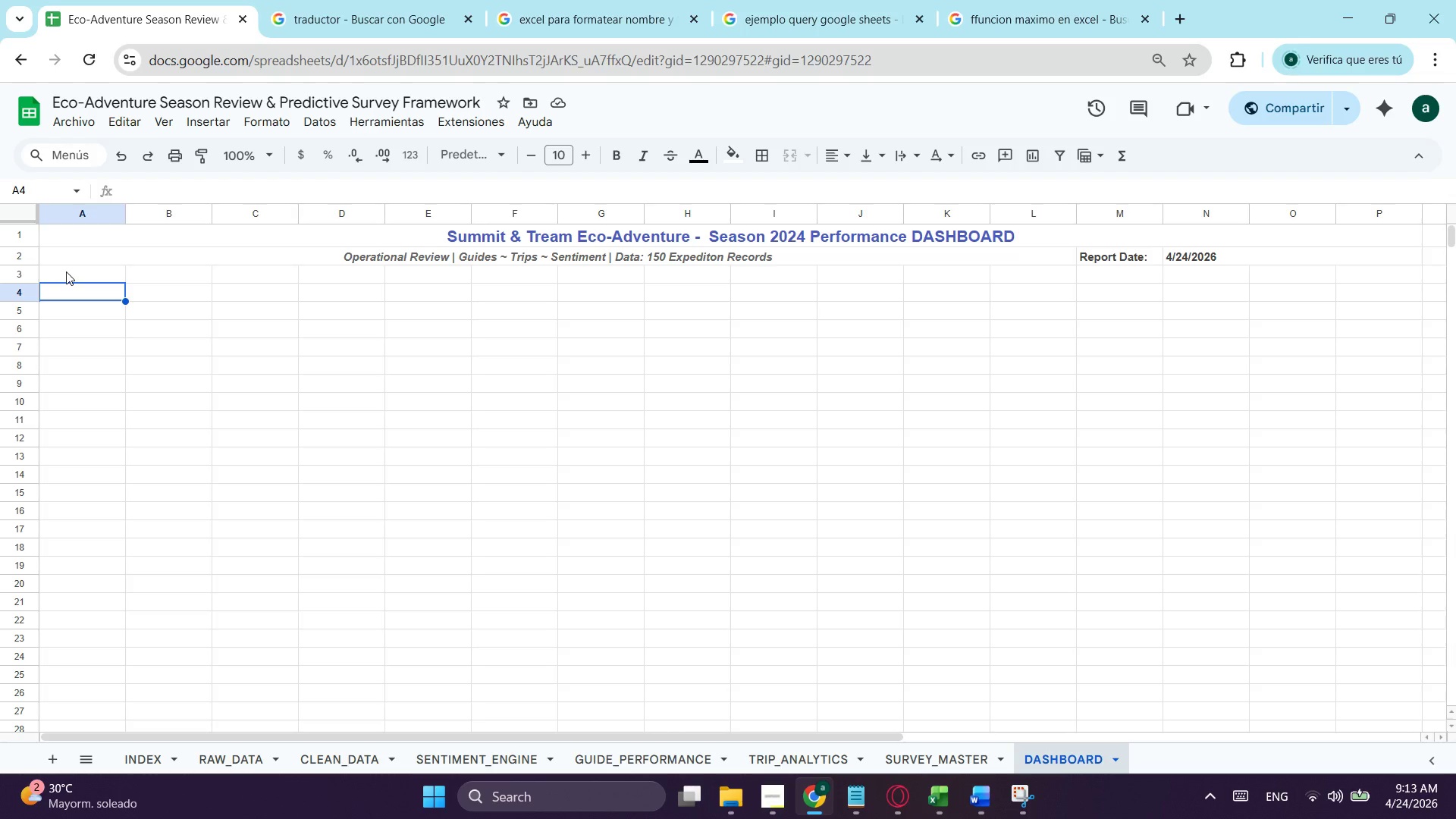 
wait(18.84)
 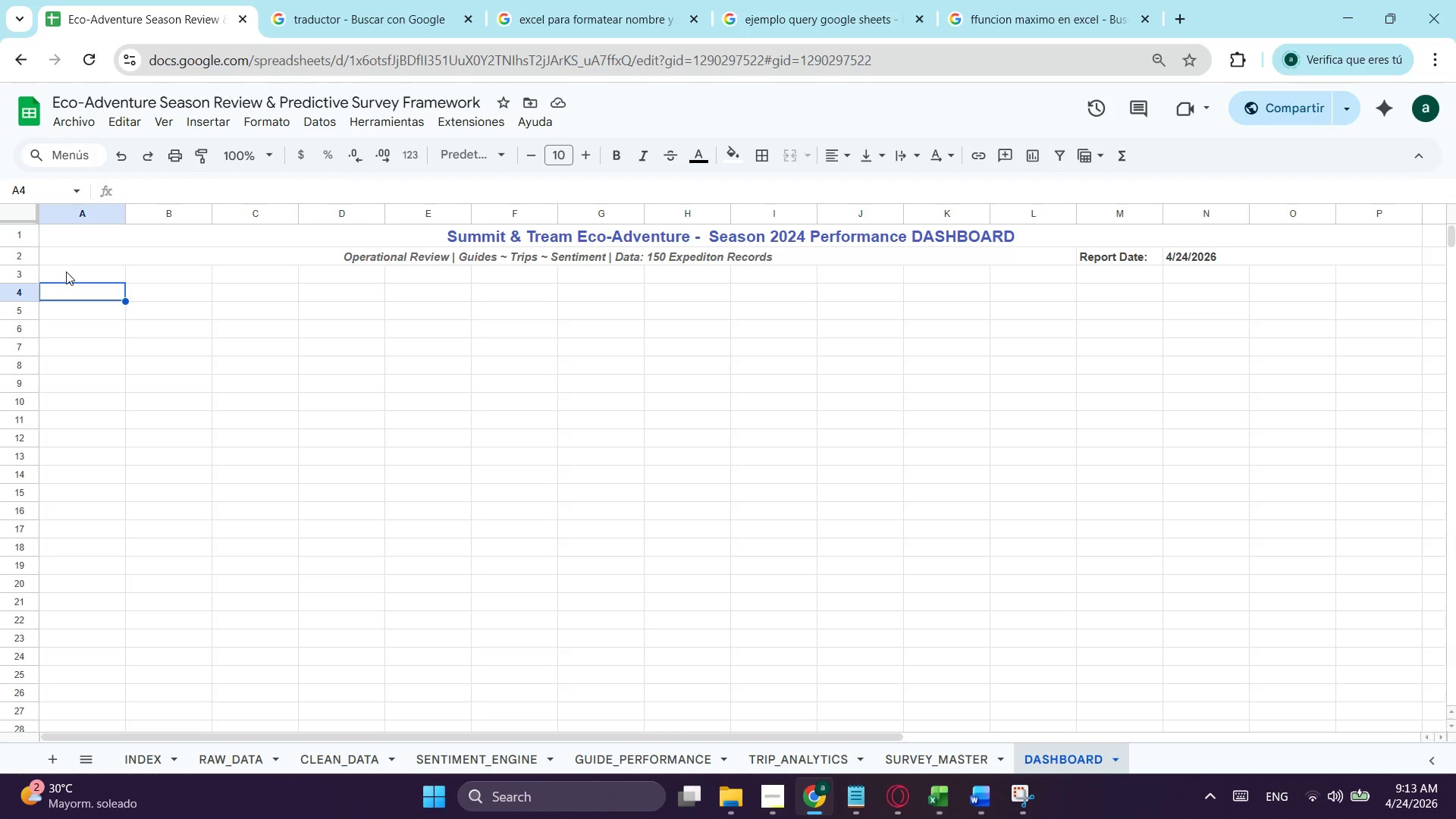 
type(SEASON NPS)
 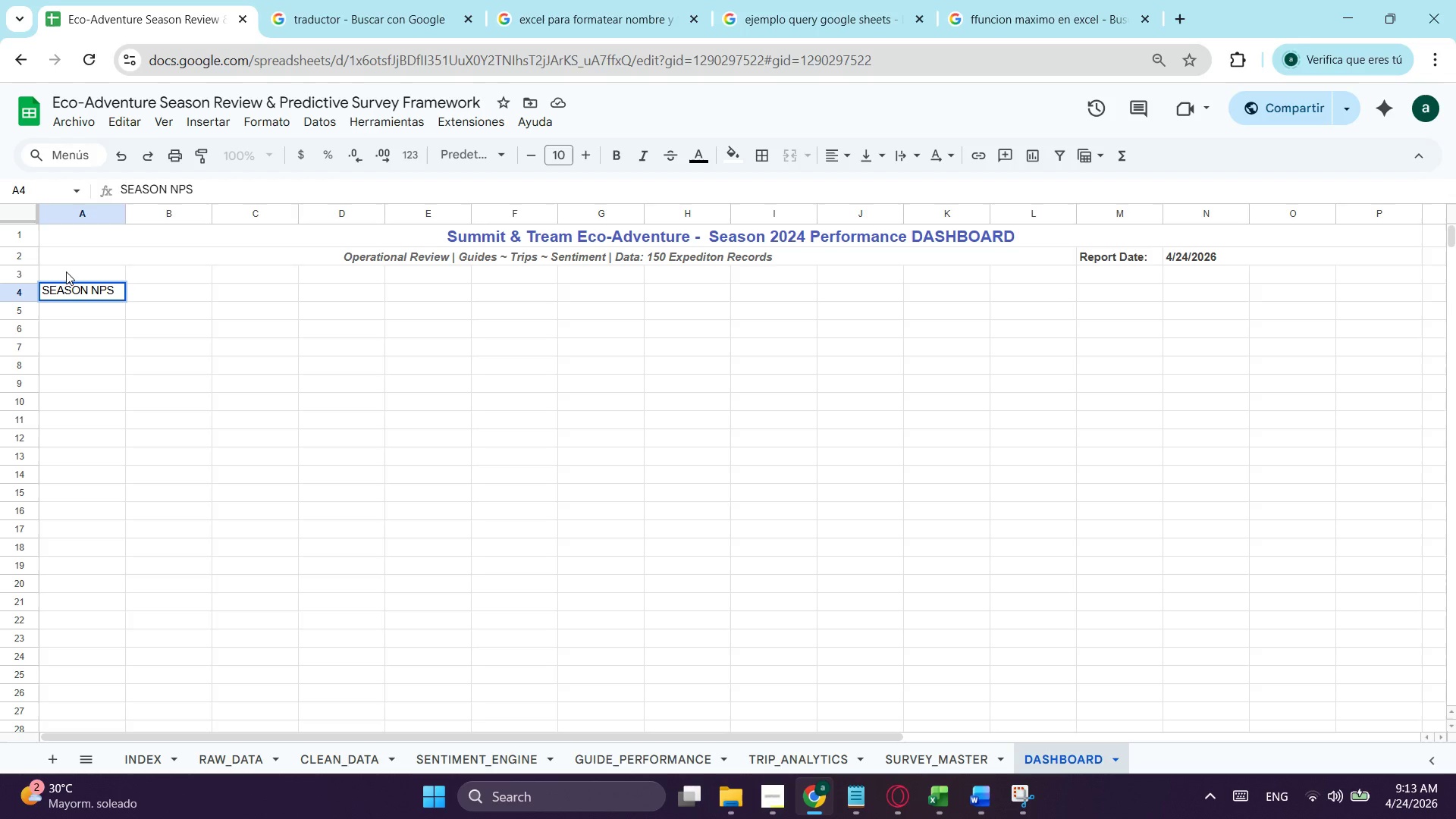 
key(Enter)
 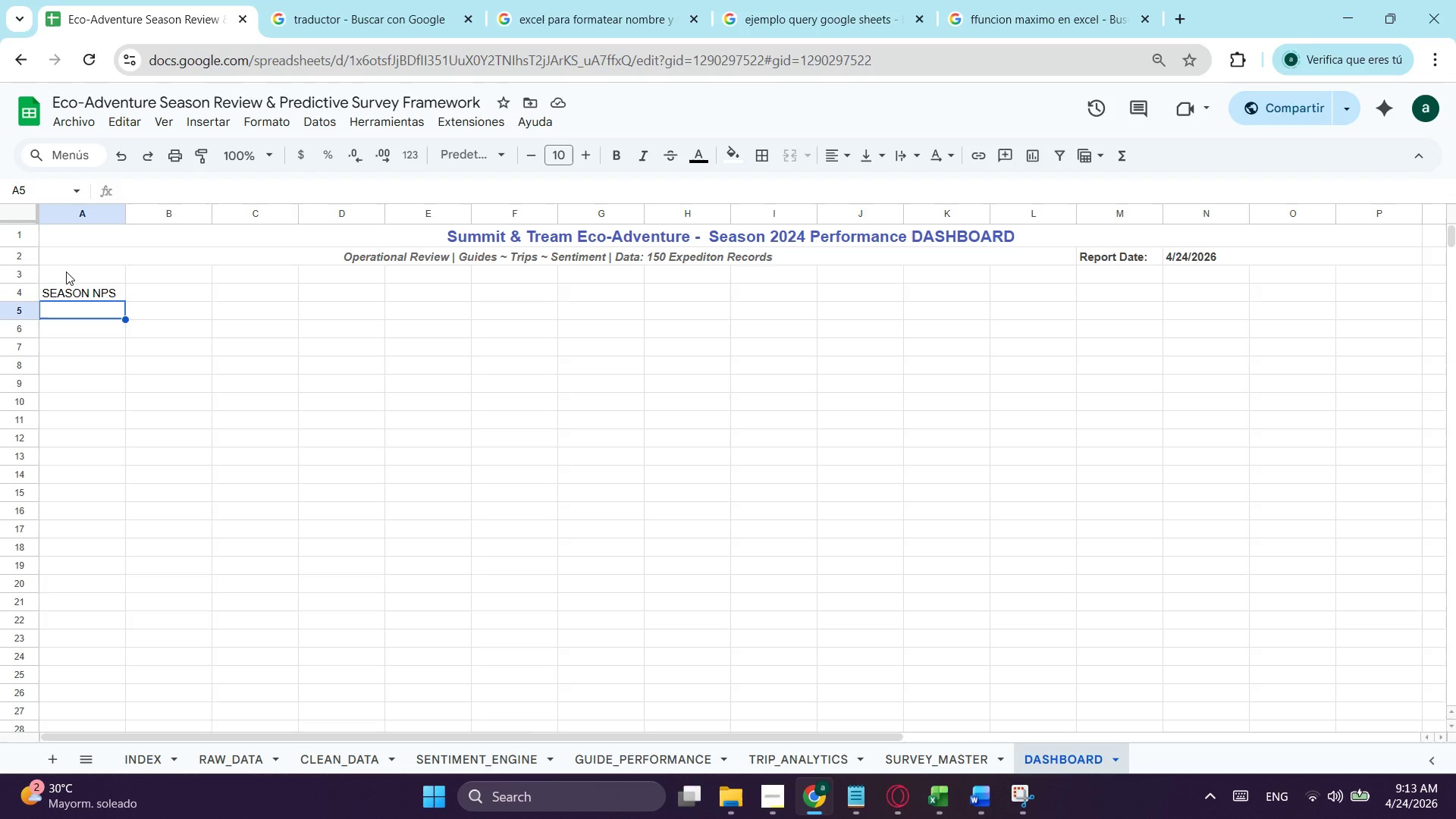 
wait(12.78)
 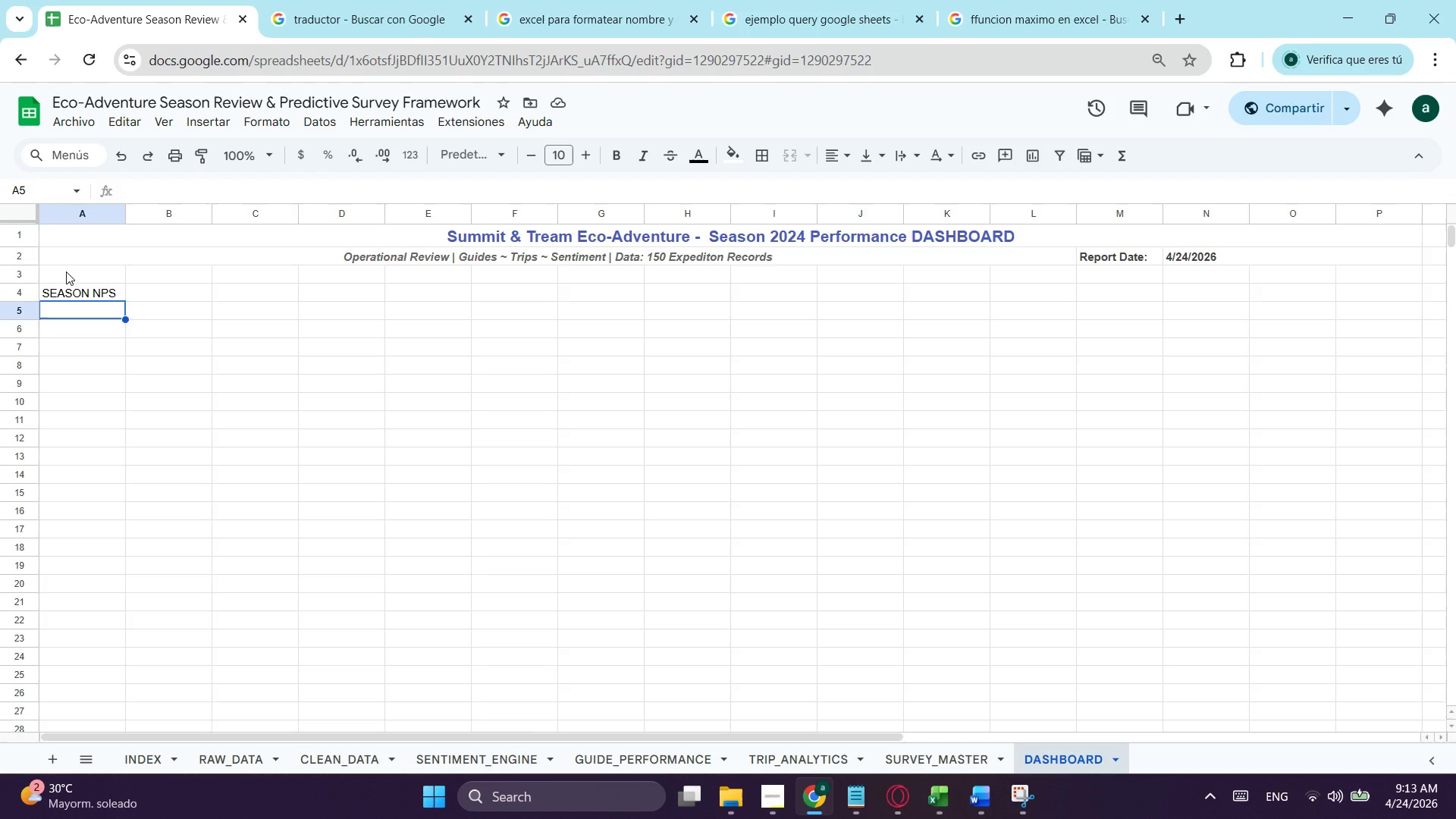 
key(Equal)
 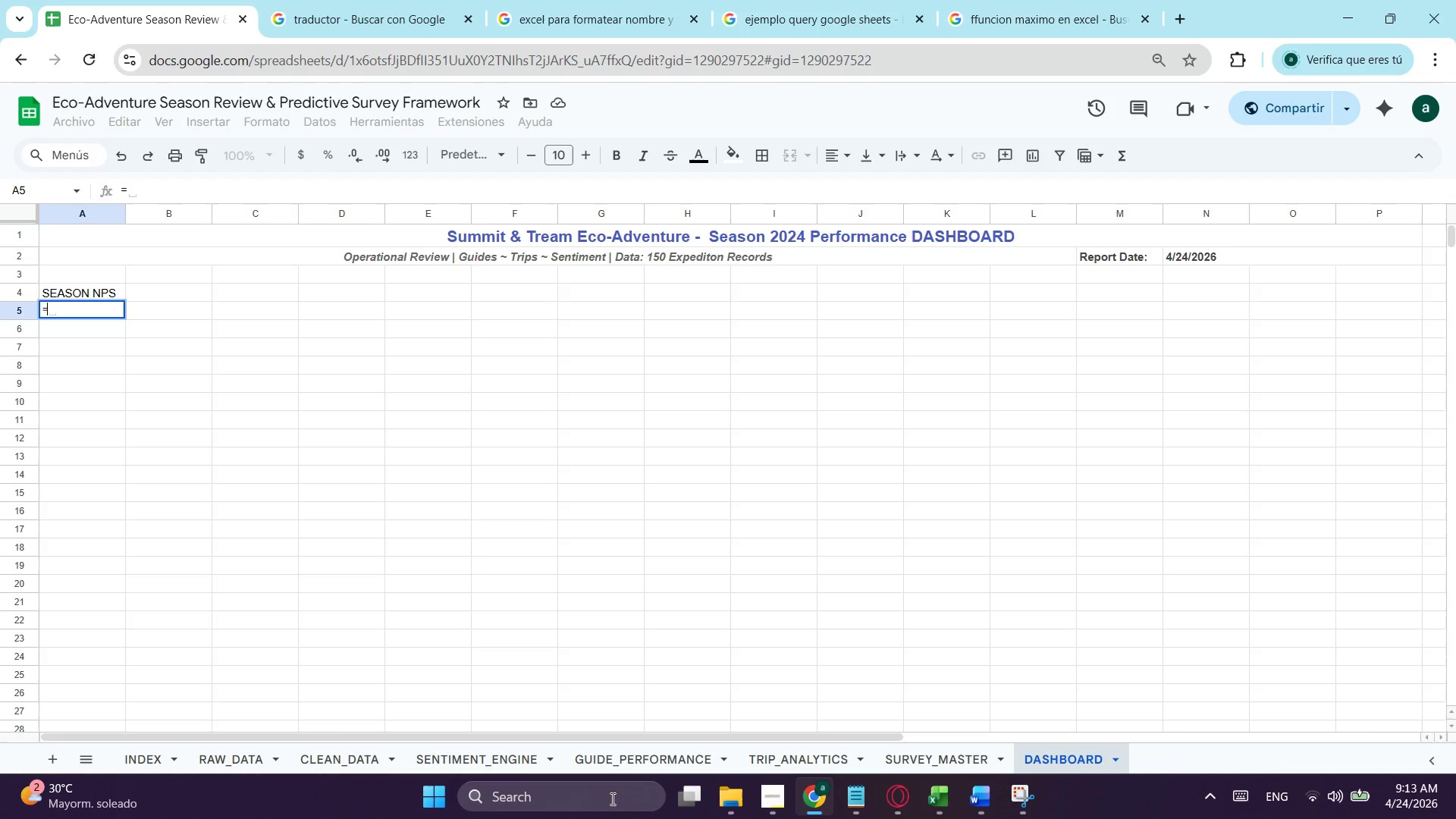 
left_click([327, 765])
 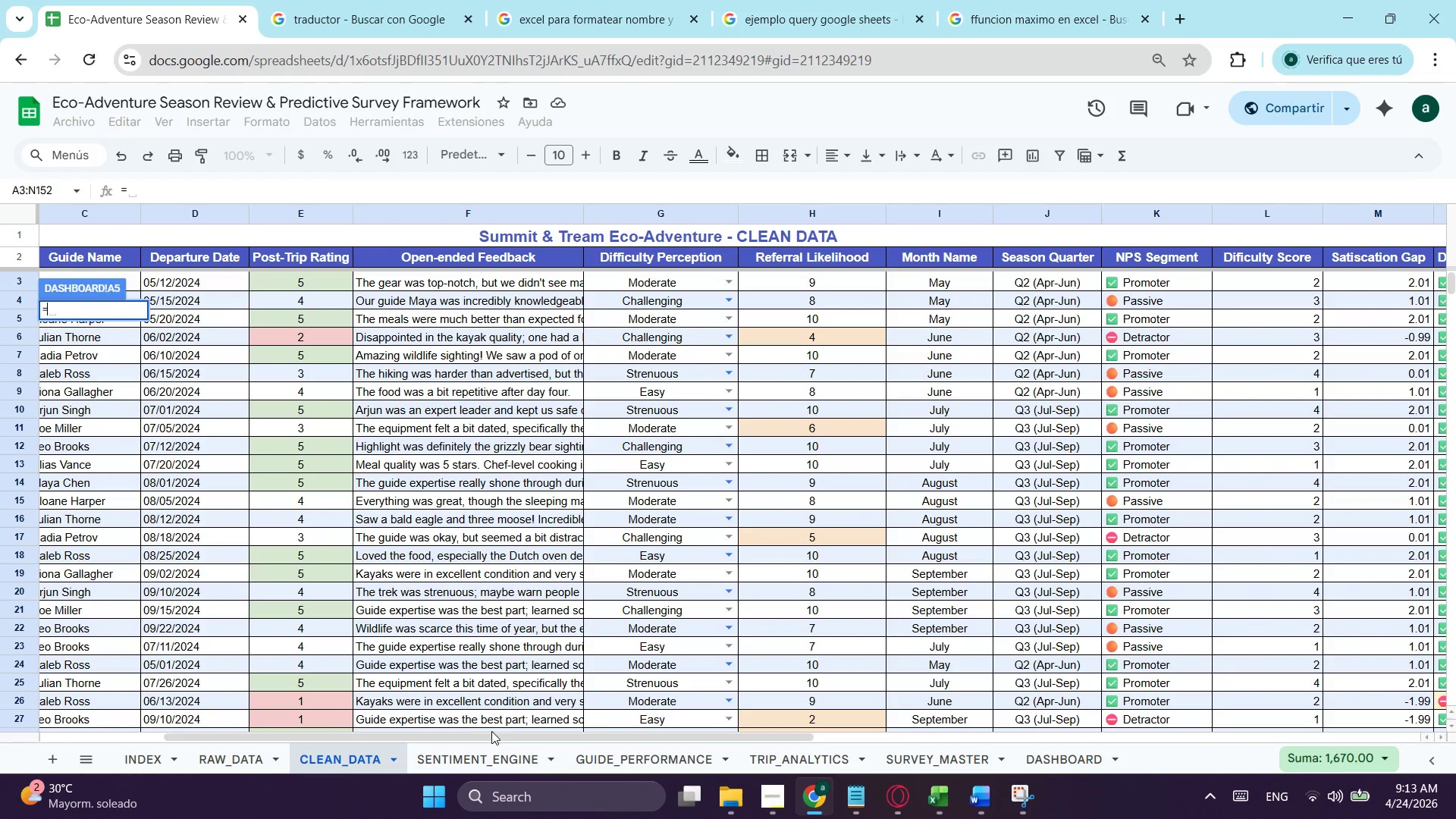 
left_click_drag(start_coordinate=[491, 736], to_coordinate=[1135, 647])
 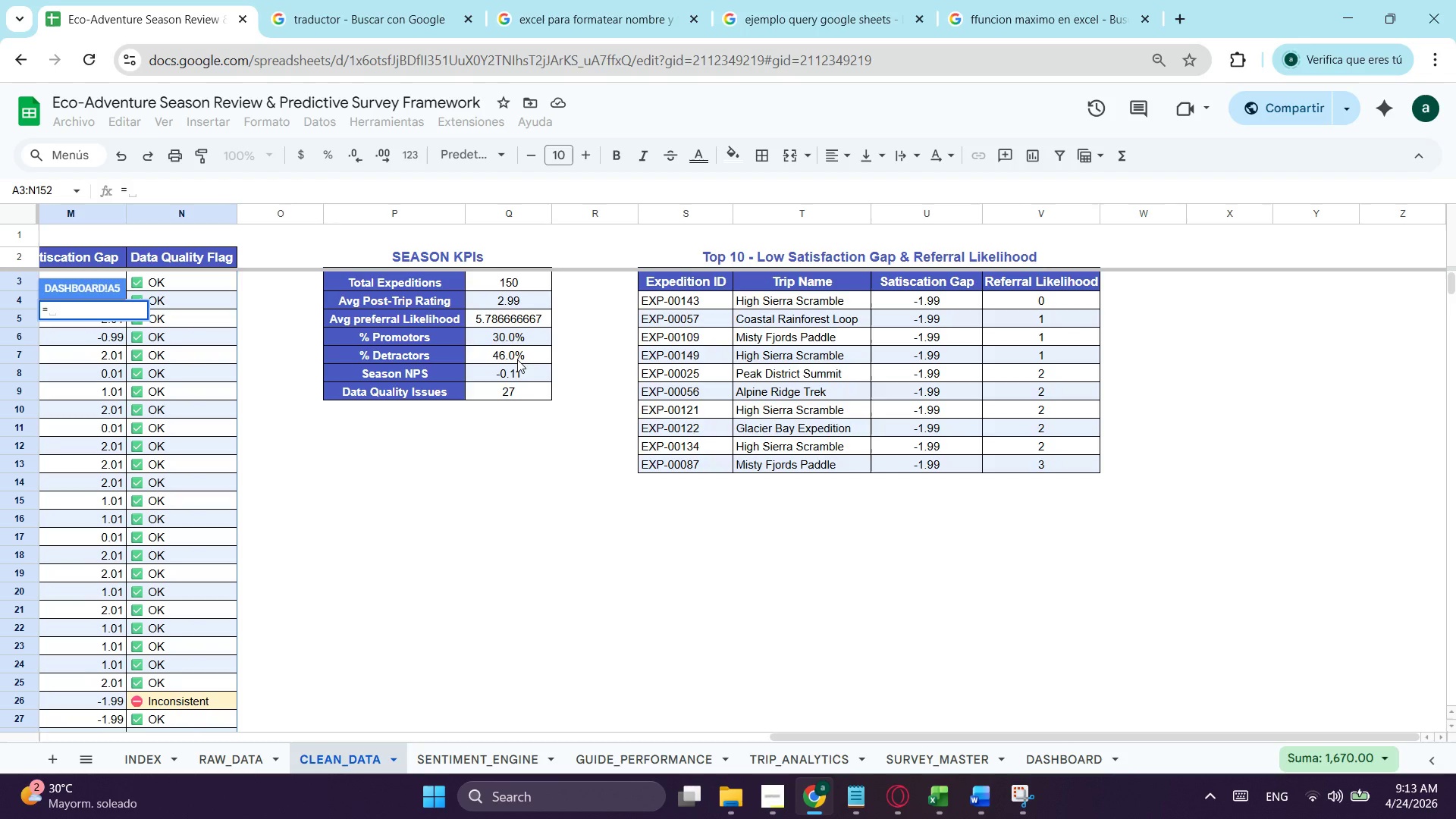 
wait(7.5)
 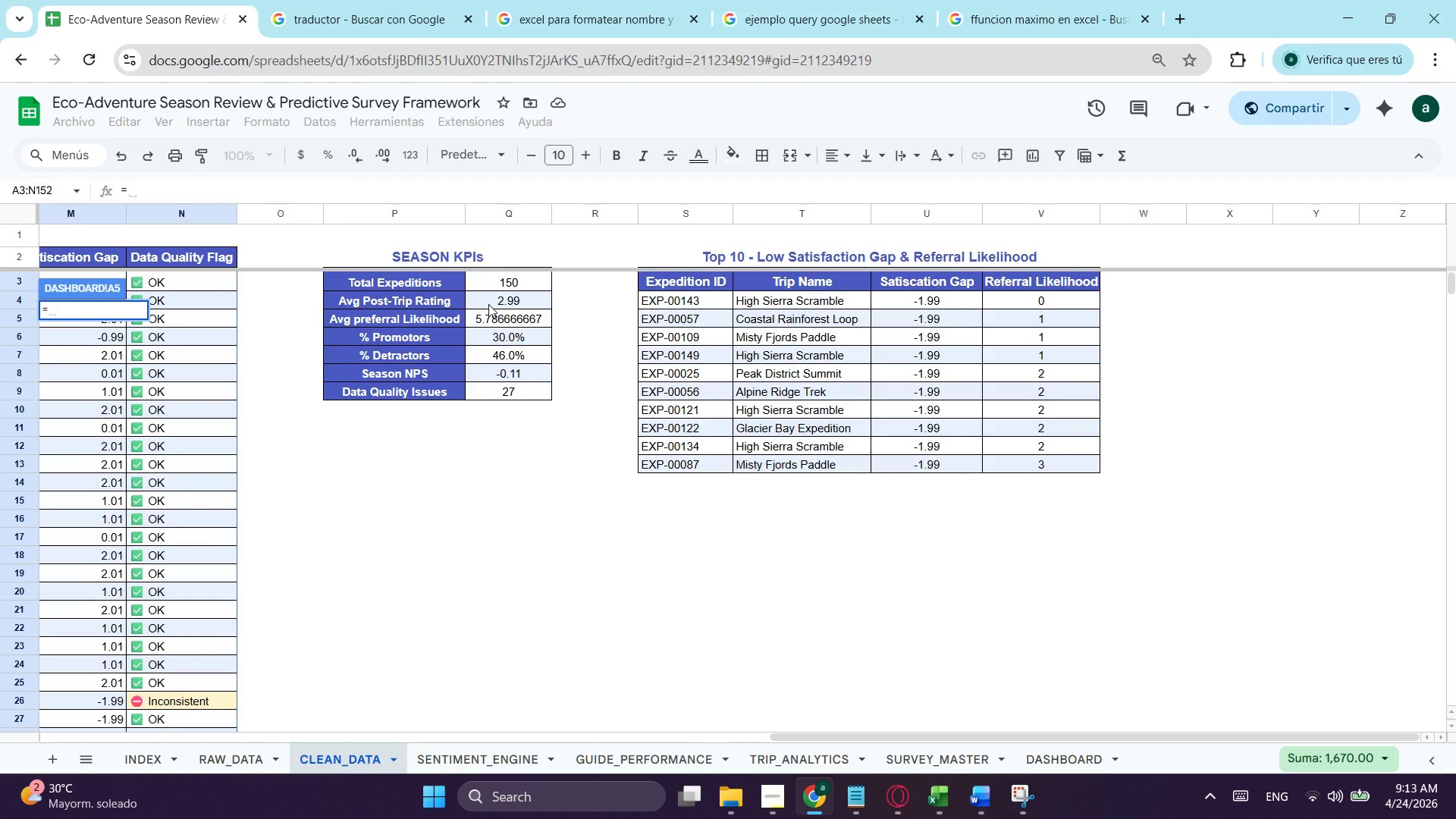 
left_click([520, 369])
 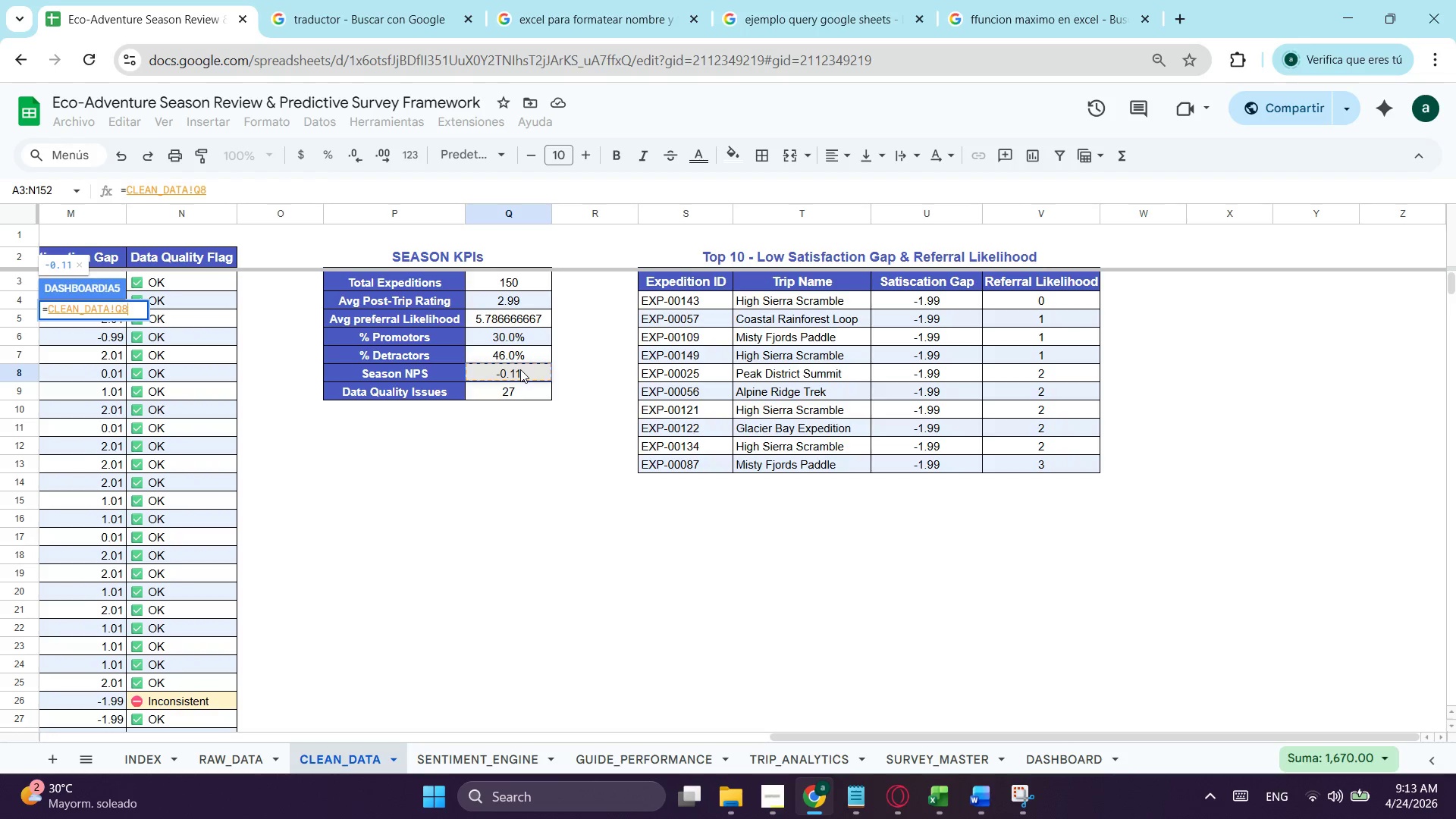 
key(Enter)
 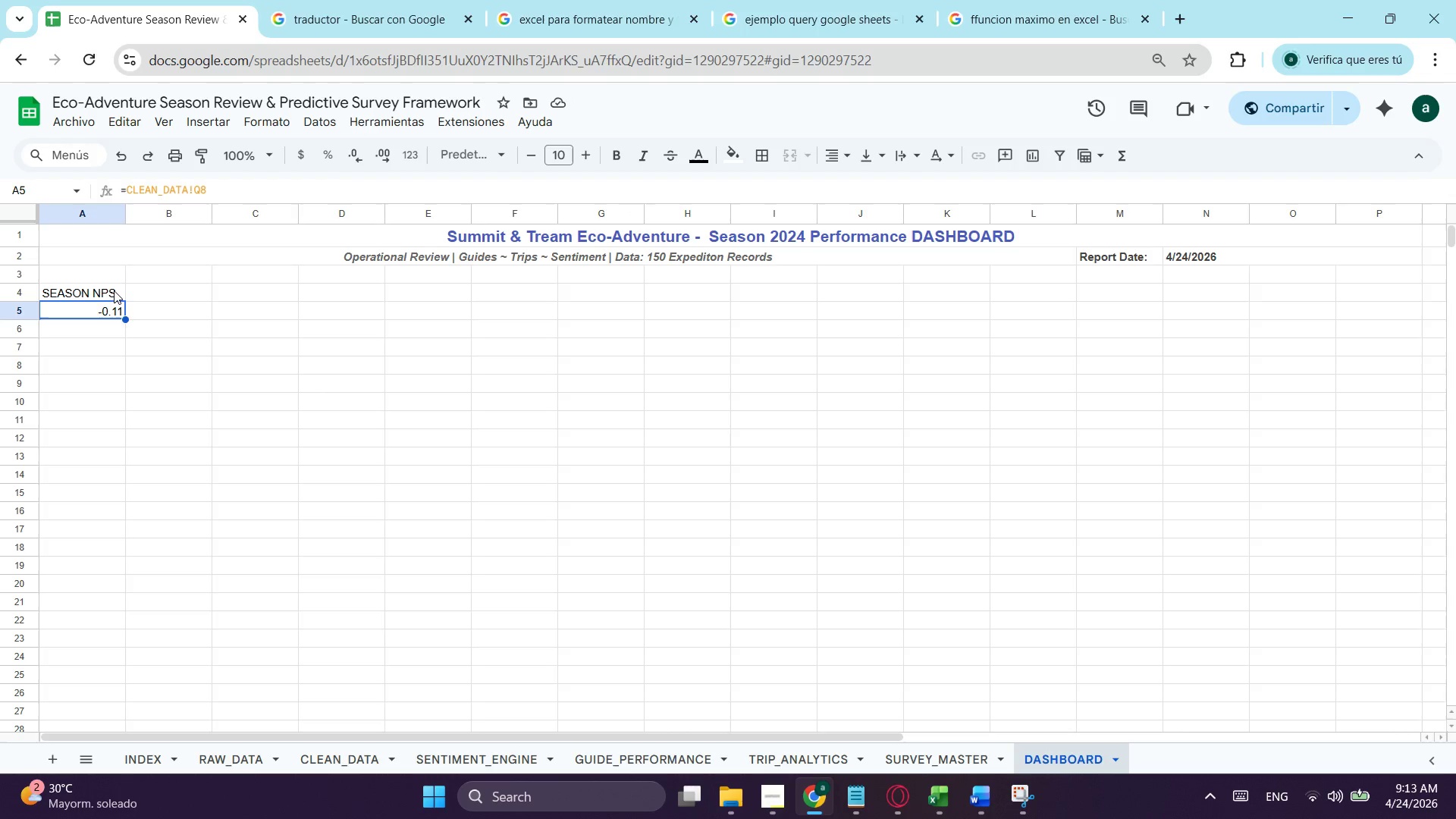 
wait(7.78)
 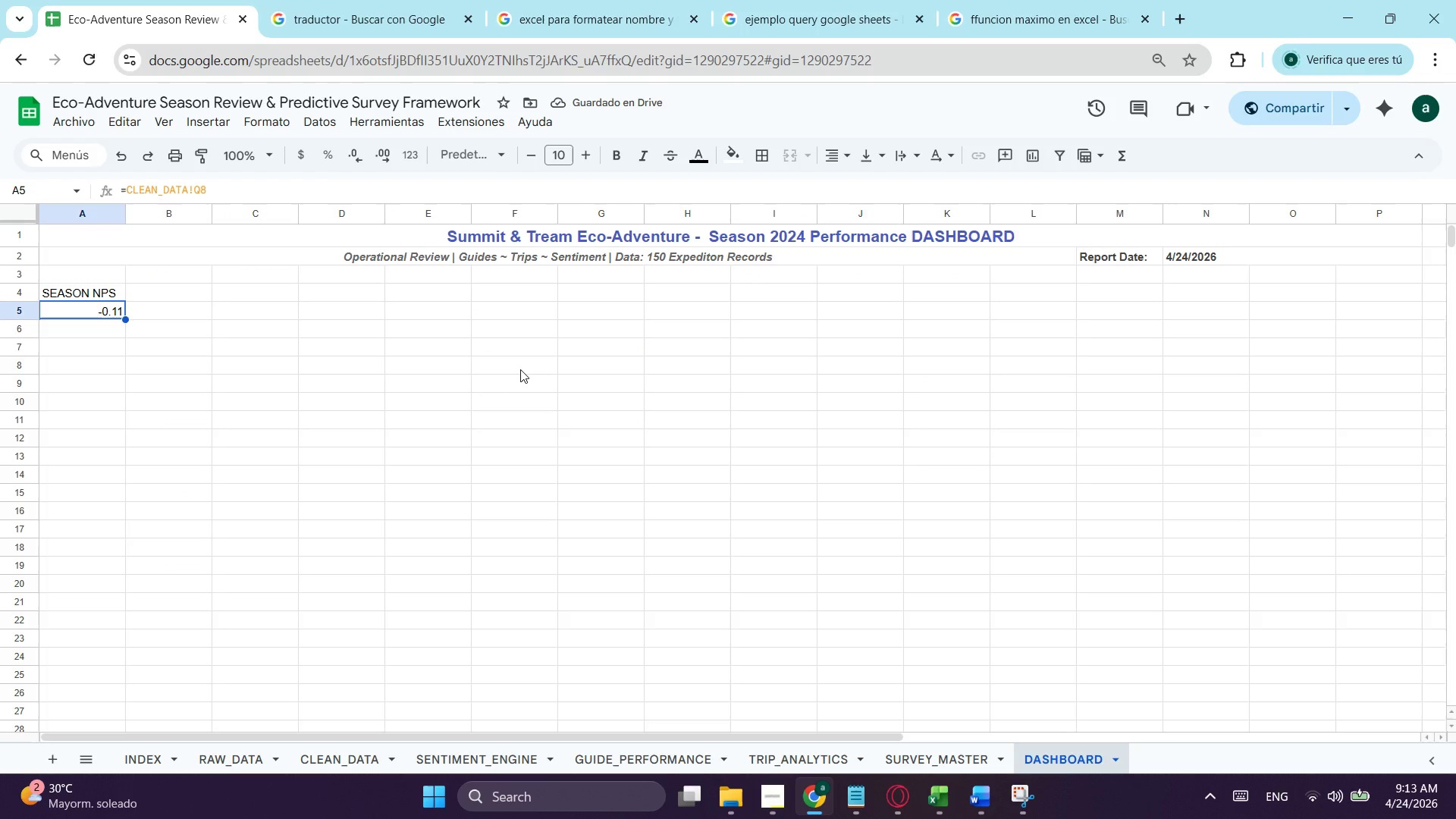 
left_click_drag(start_coordinate=[317, 299], to_coordinate=[86, 294])
 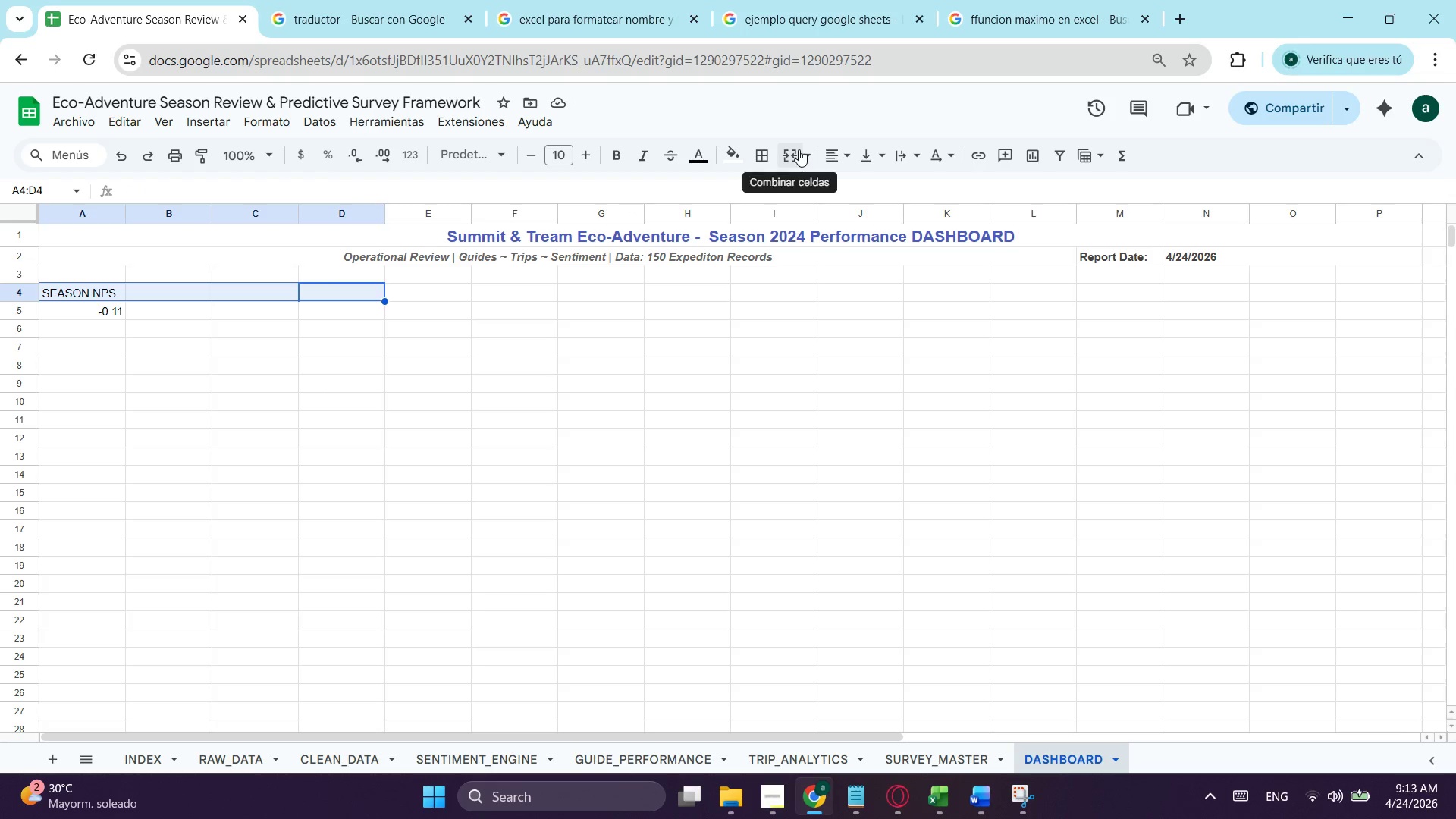 
left_click([799, 149])
 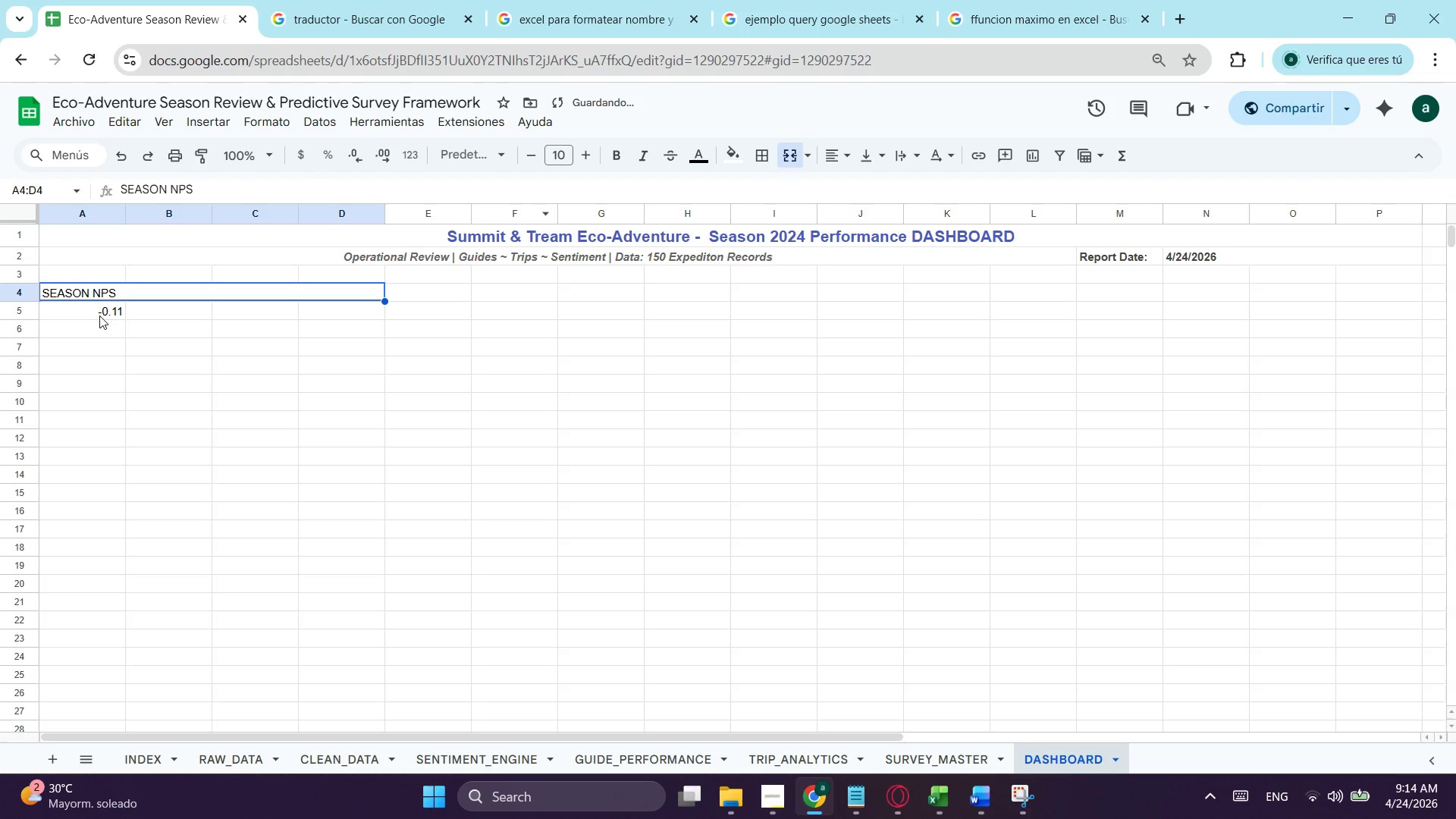 
left_click_drag(start_coordinate=[99, 315], to_coordinate=[339, 304])
 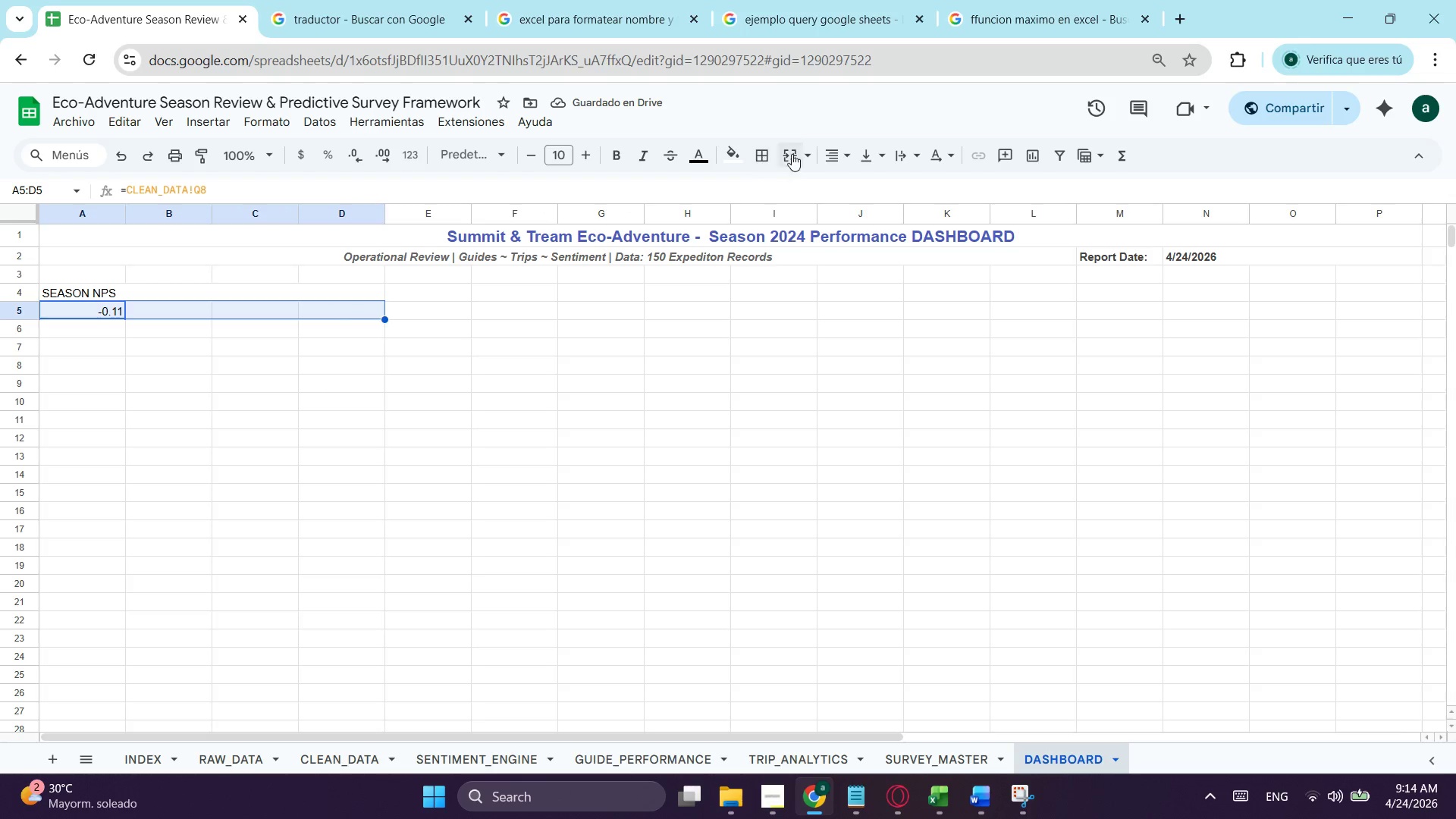 
left_click([792, 149])
 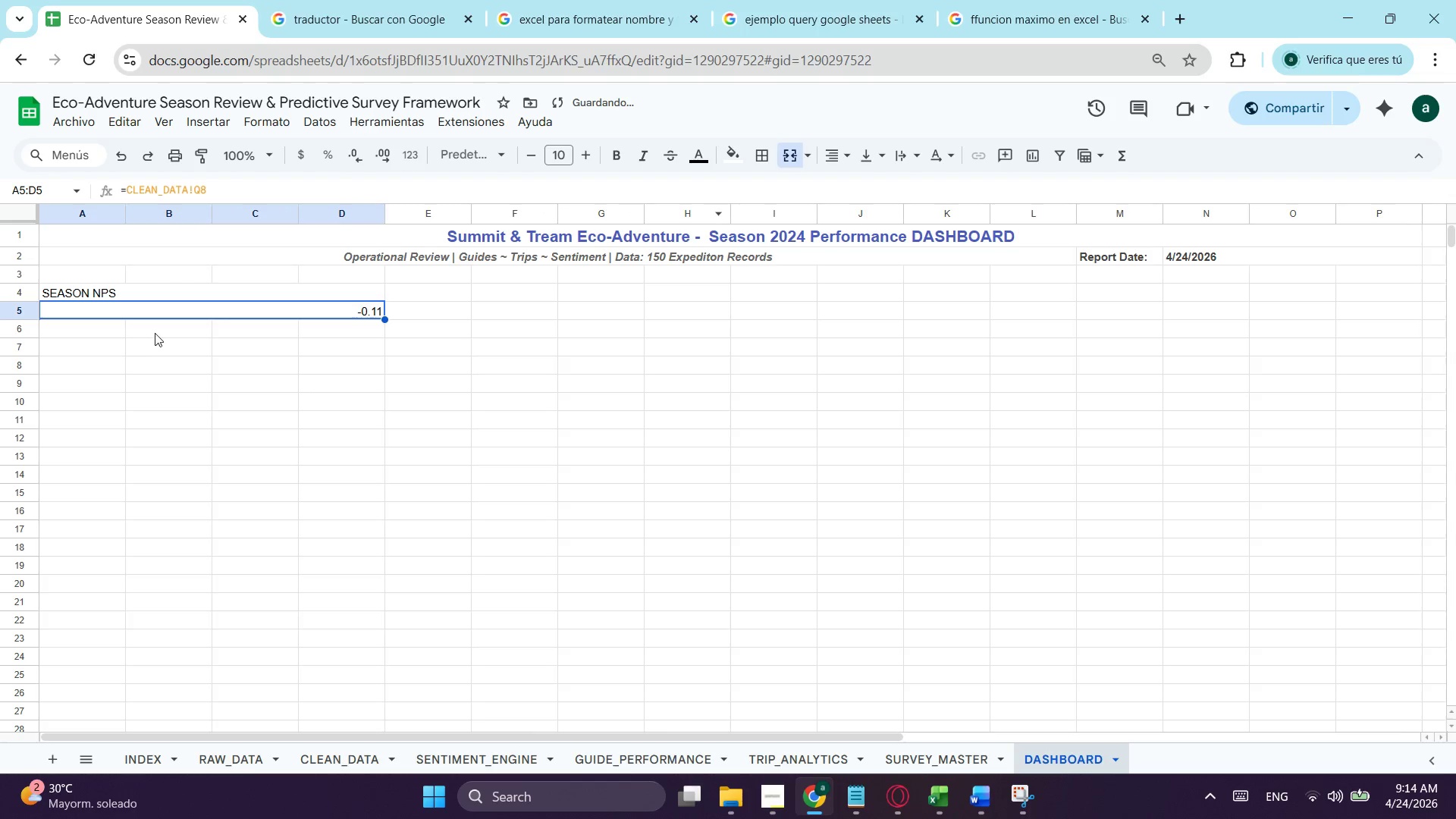 
left_click([155, 333])
 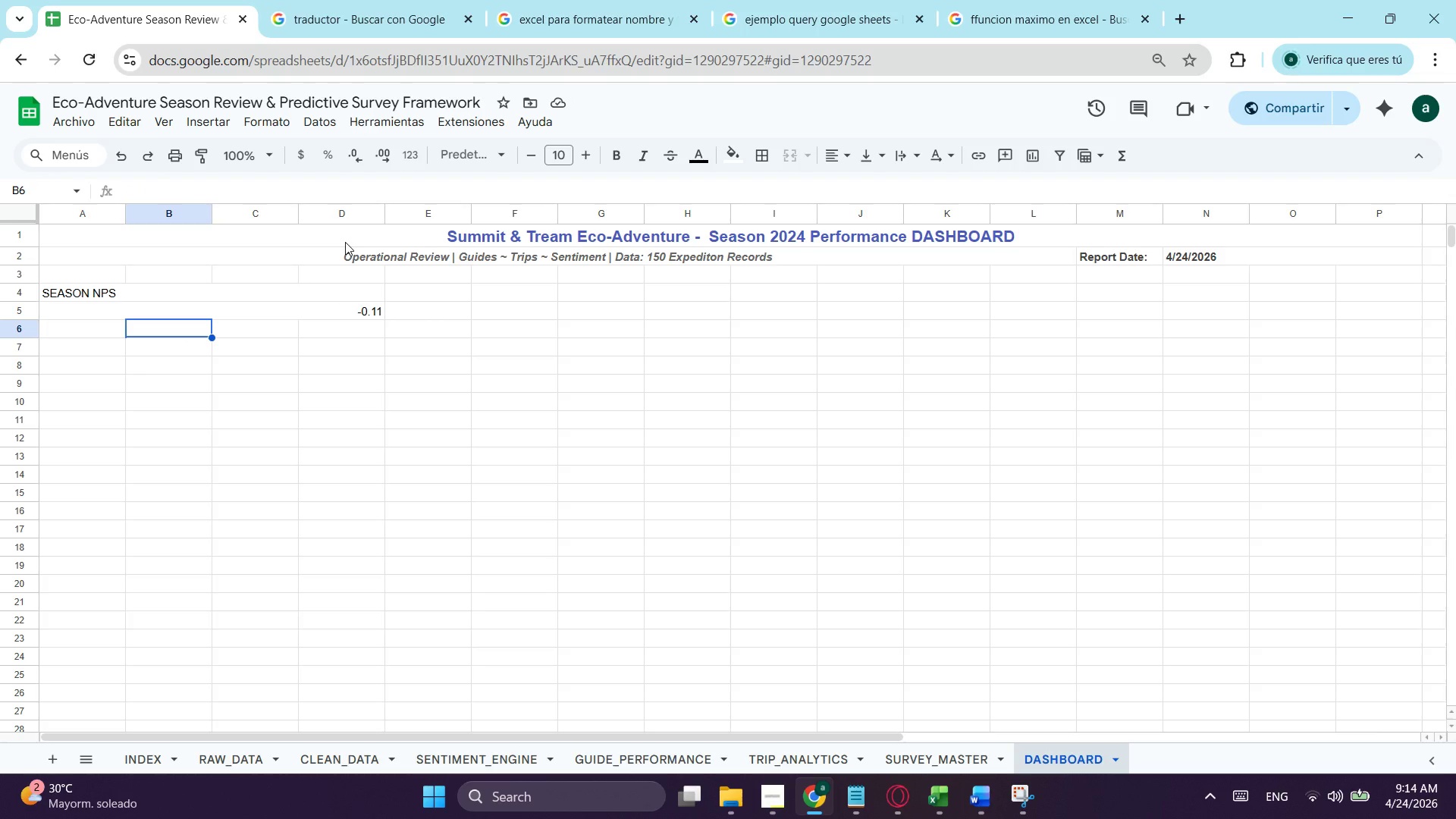 
wait(7.11)
 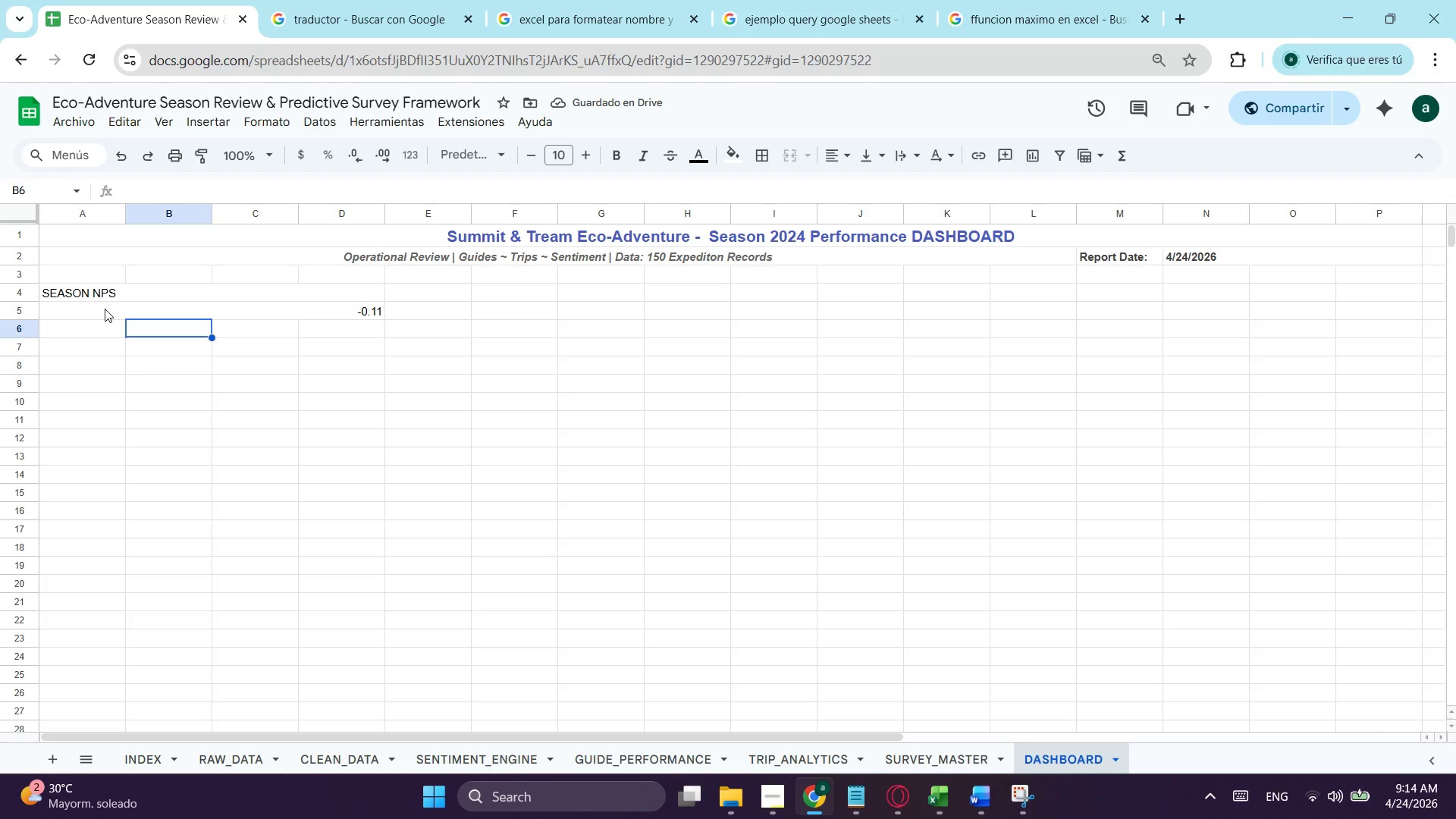 
left_click([303, 318])
 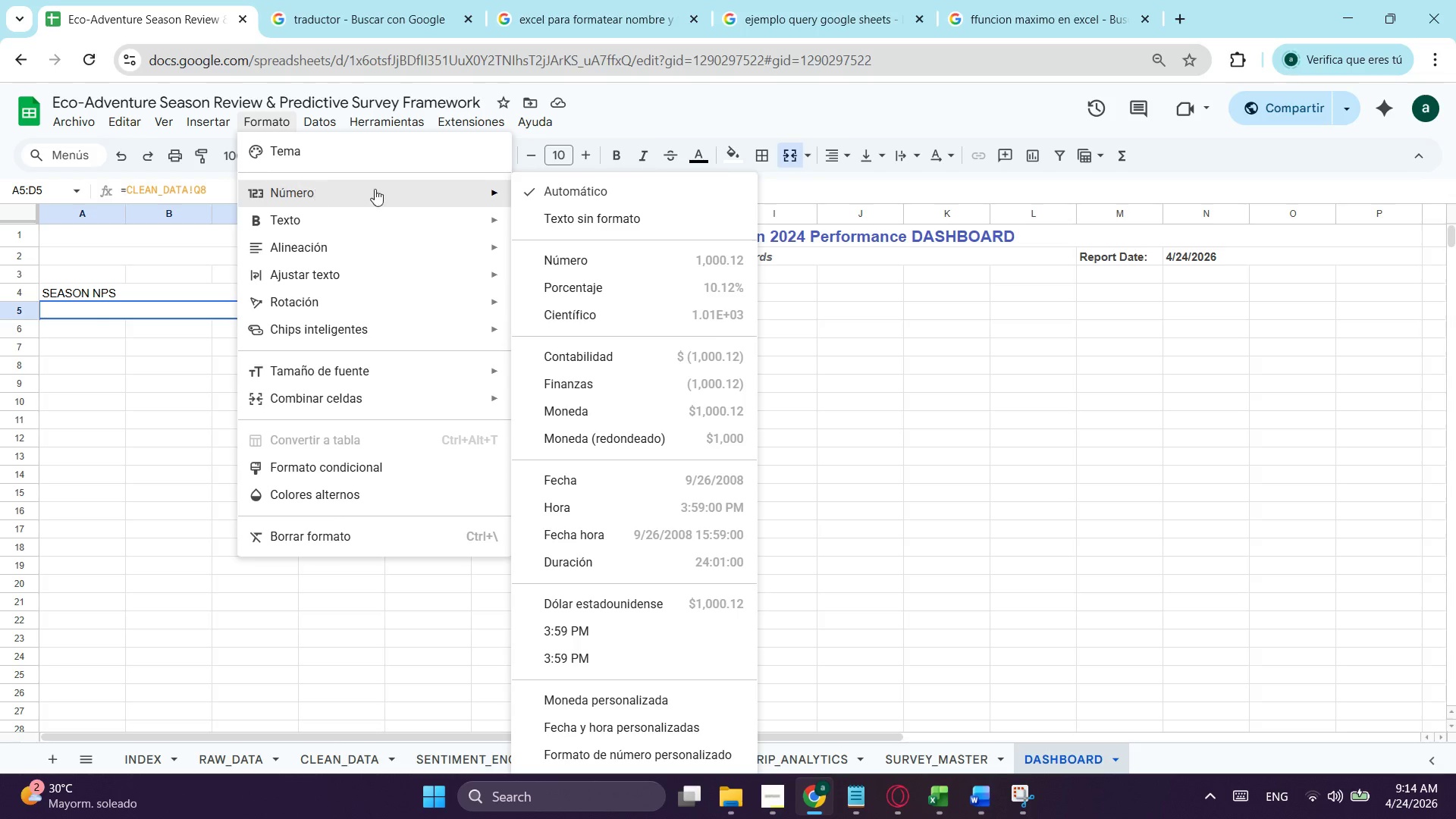 
left_click([610, 253])
 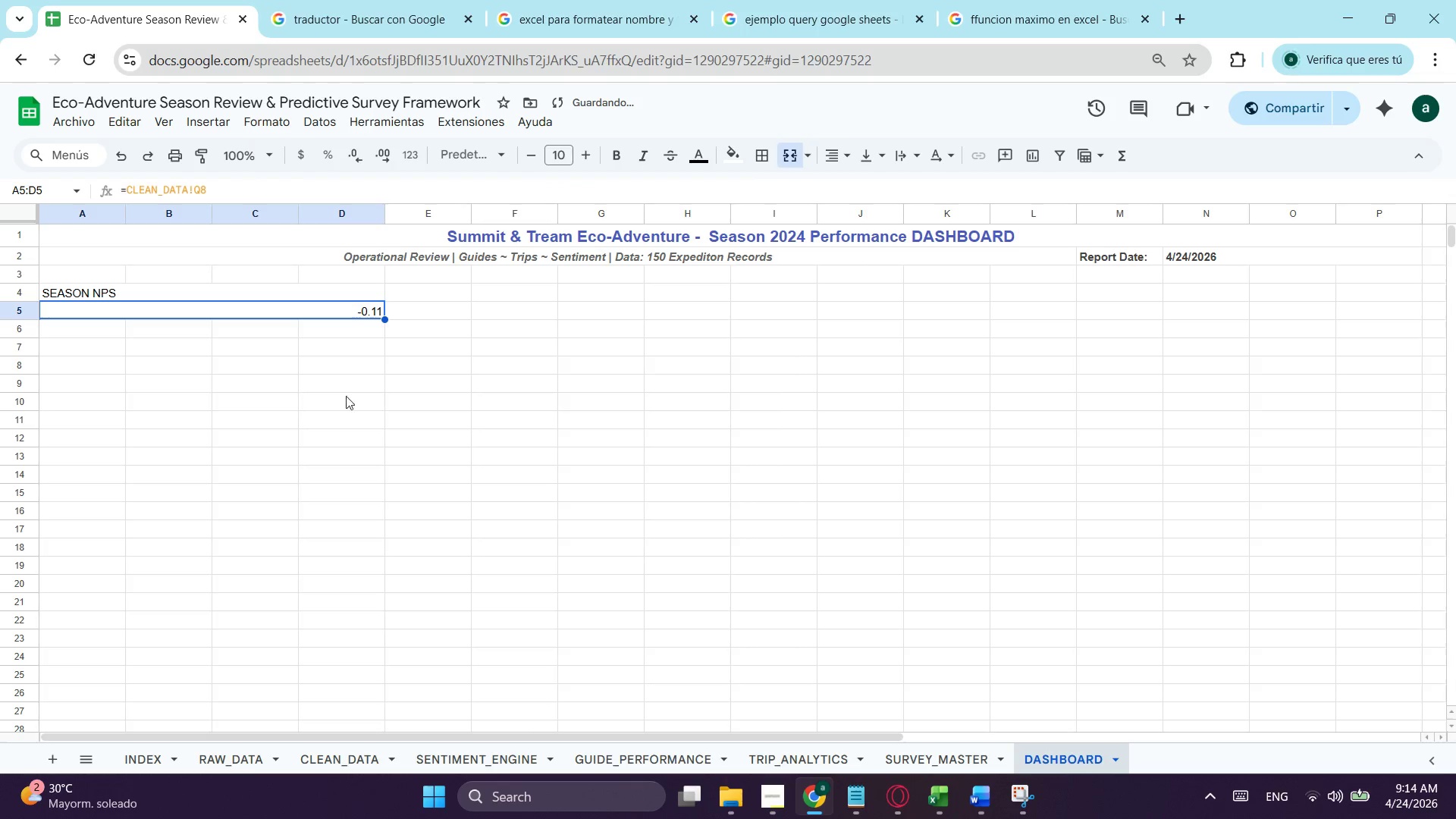 
left_click_drag(start_coordinate=[346, 396], to_coordinate=[337, 396])
 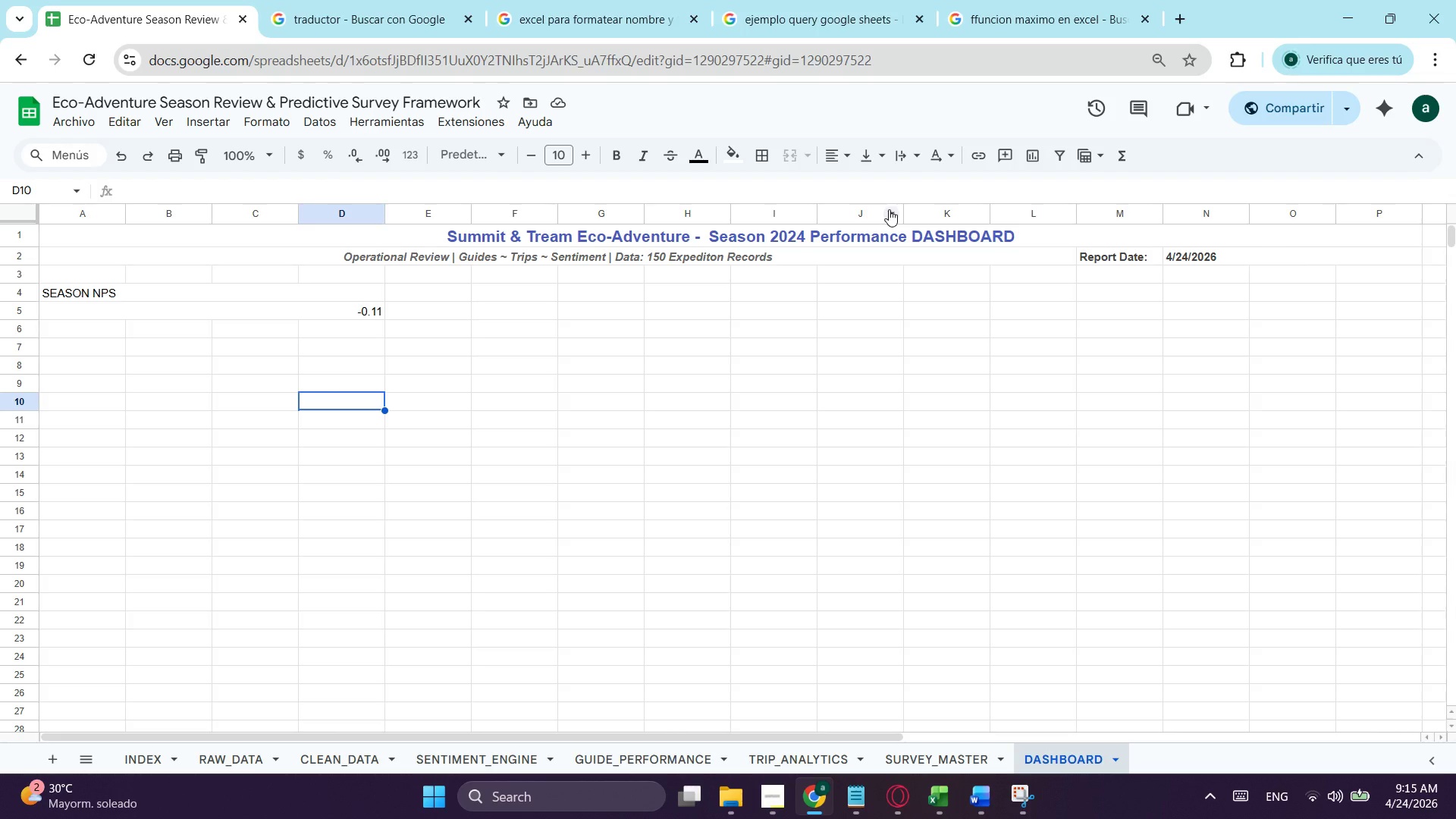 
wait(54.78)
 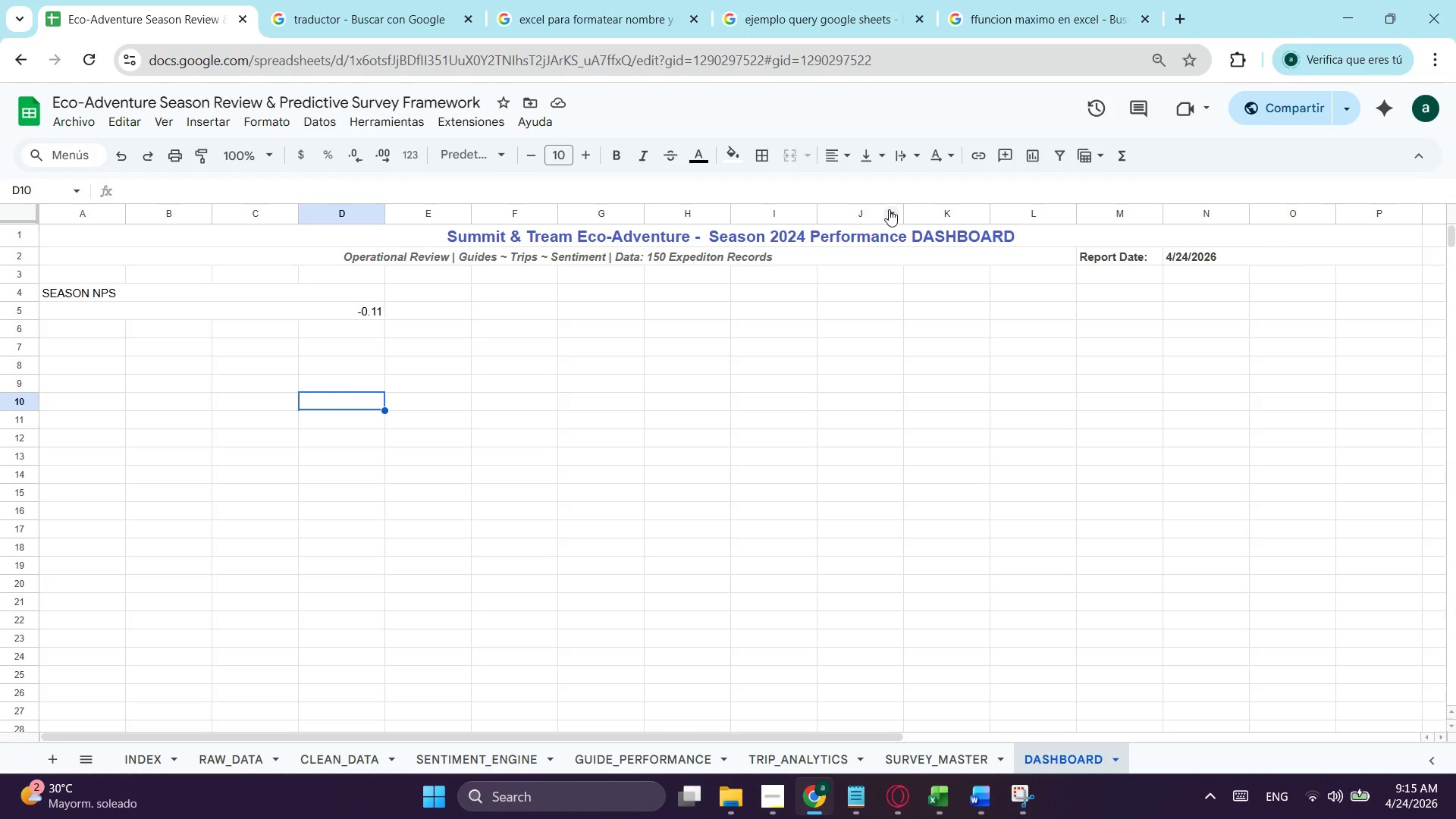 
left_click([99, 394])
 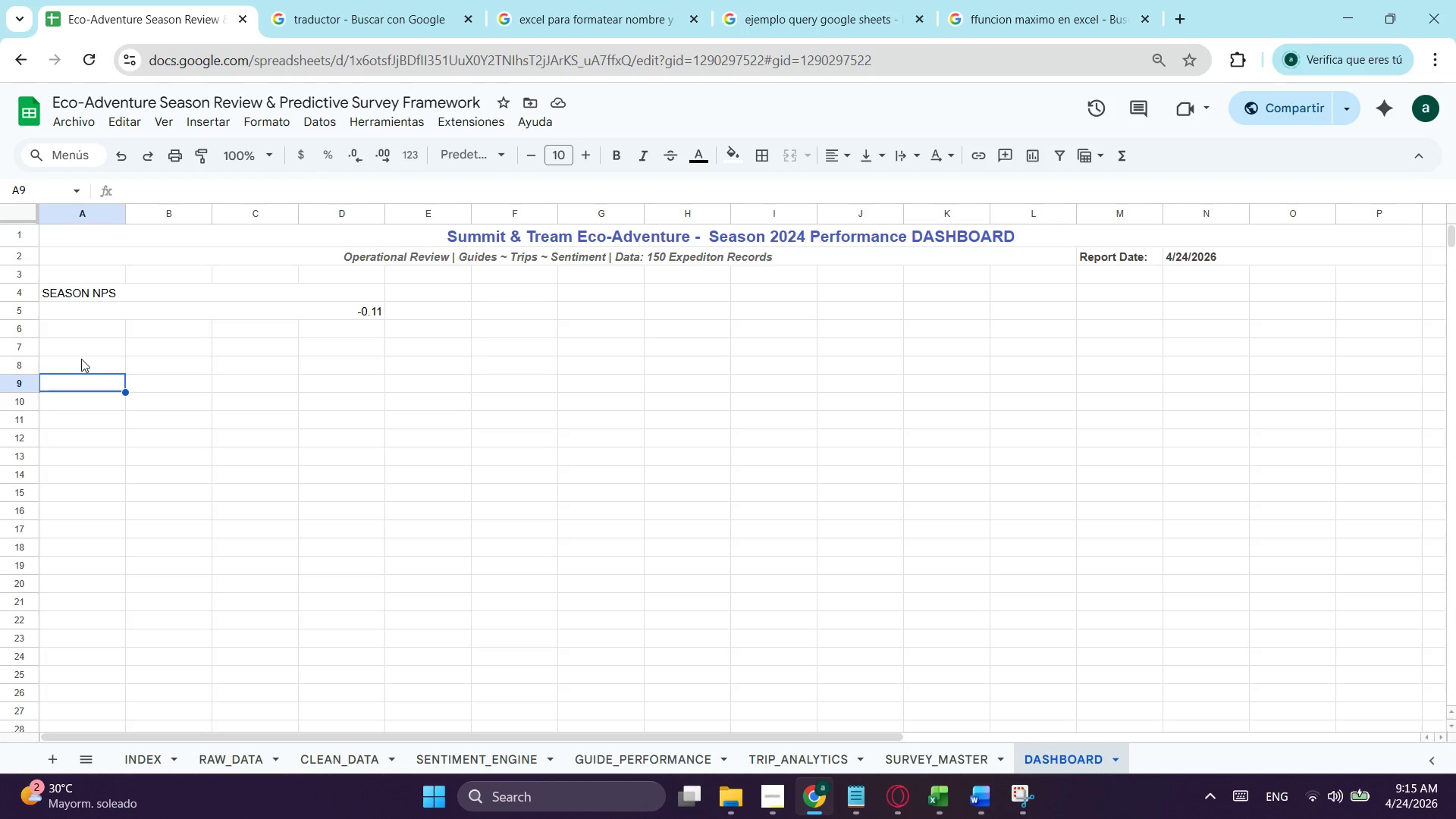 
wait(23.33)
 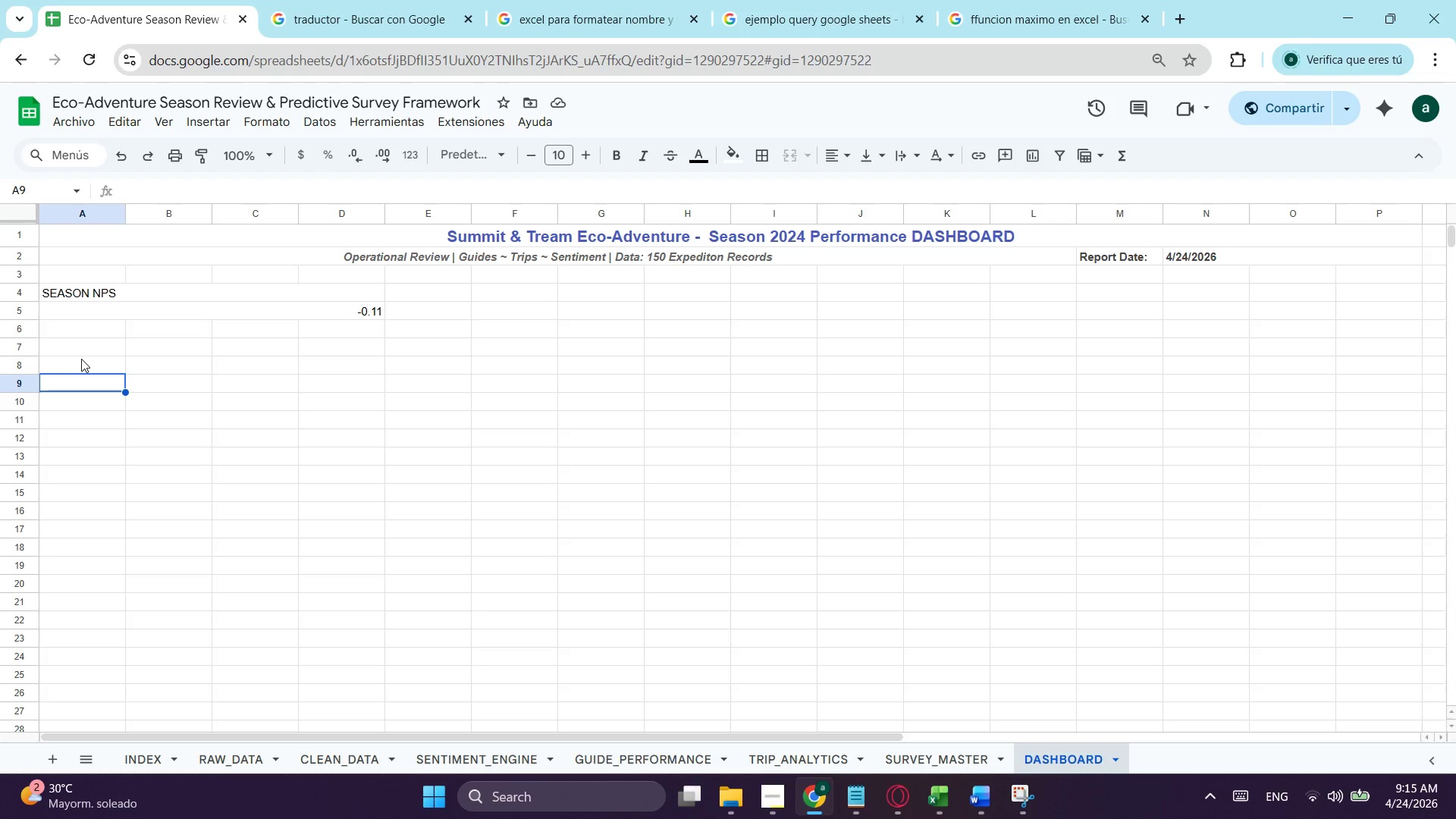 
left_click([83, 343])
 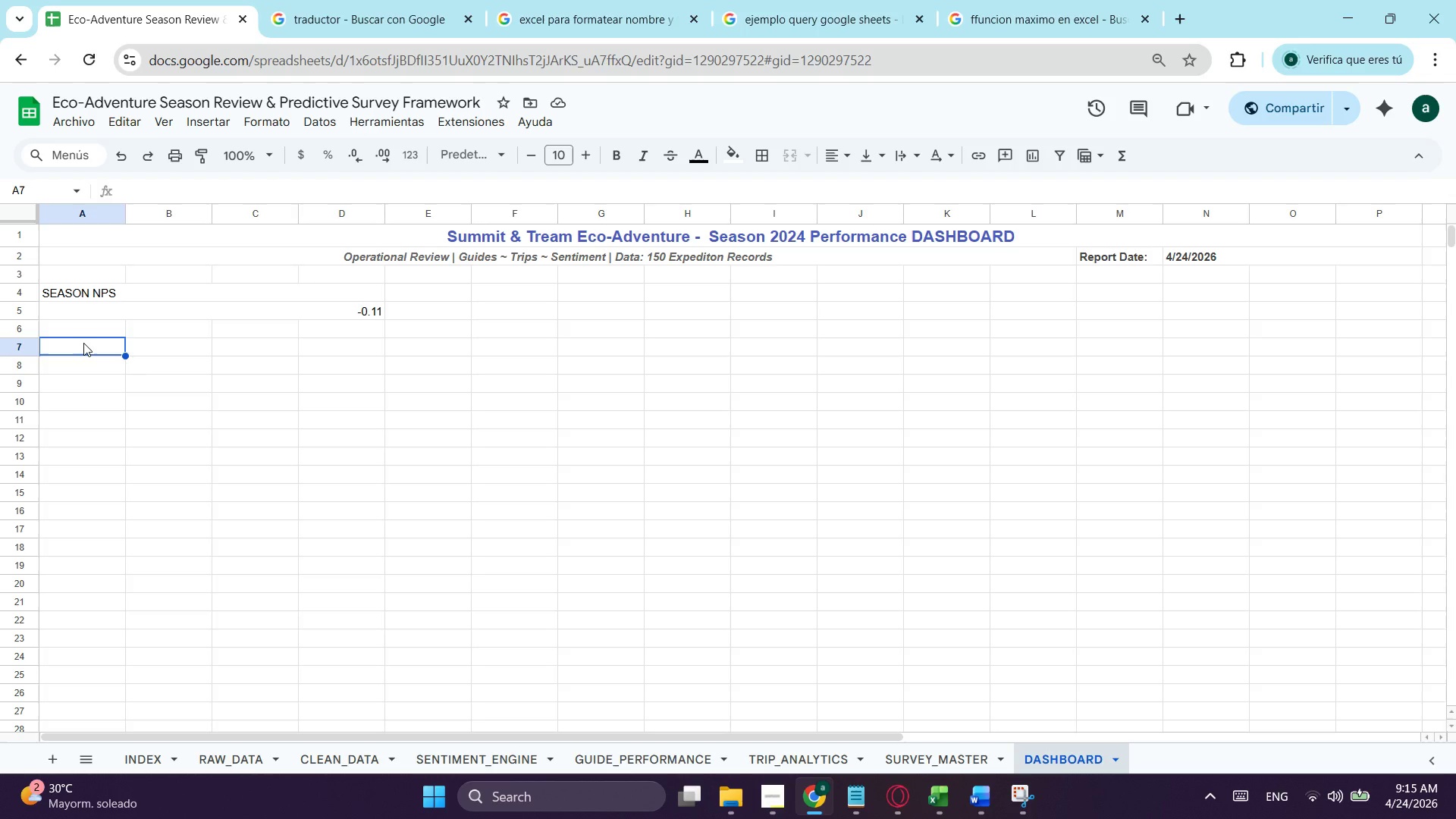 
type(PRo)
key(Backspace)
key(Backspace)
key(Backspace)
type(pROMOTER)
 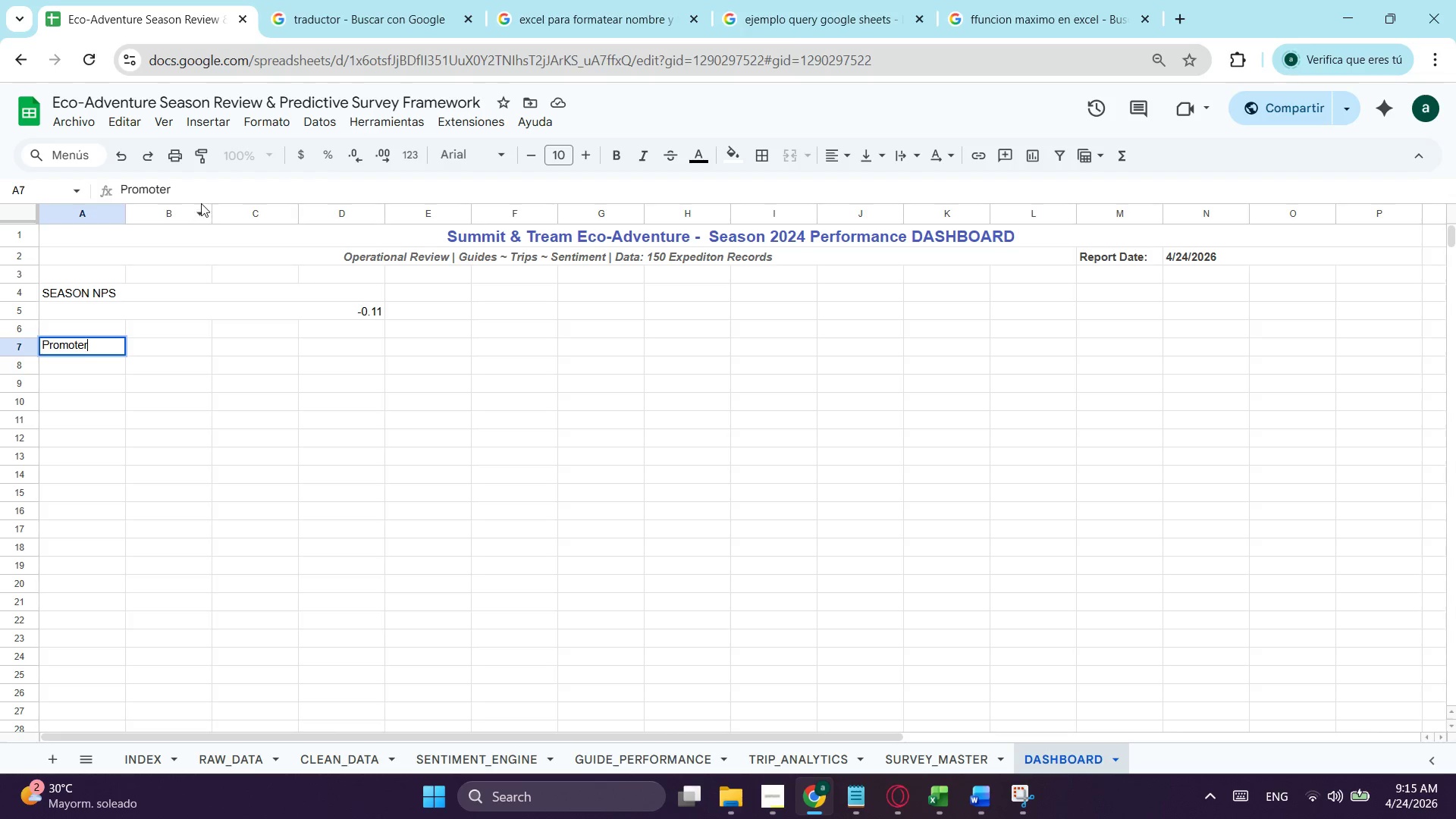 
key(S)
 